 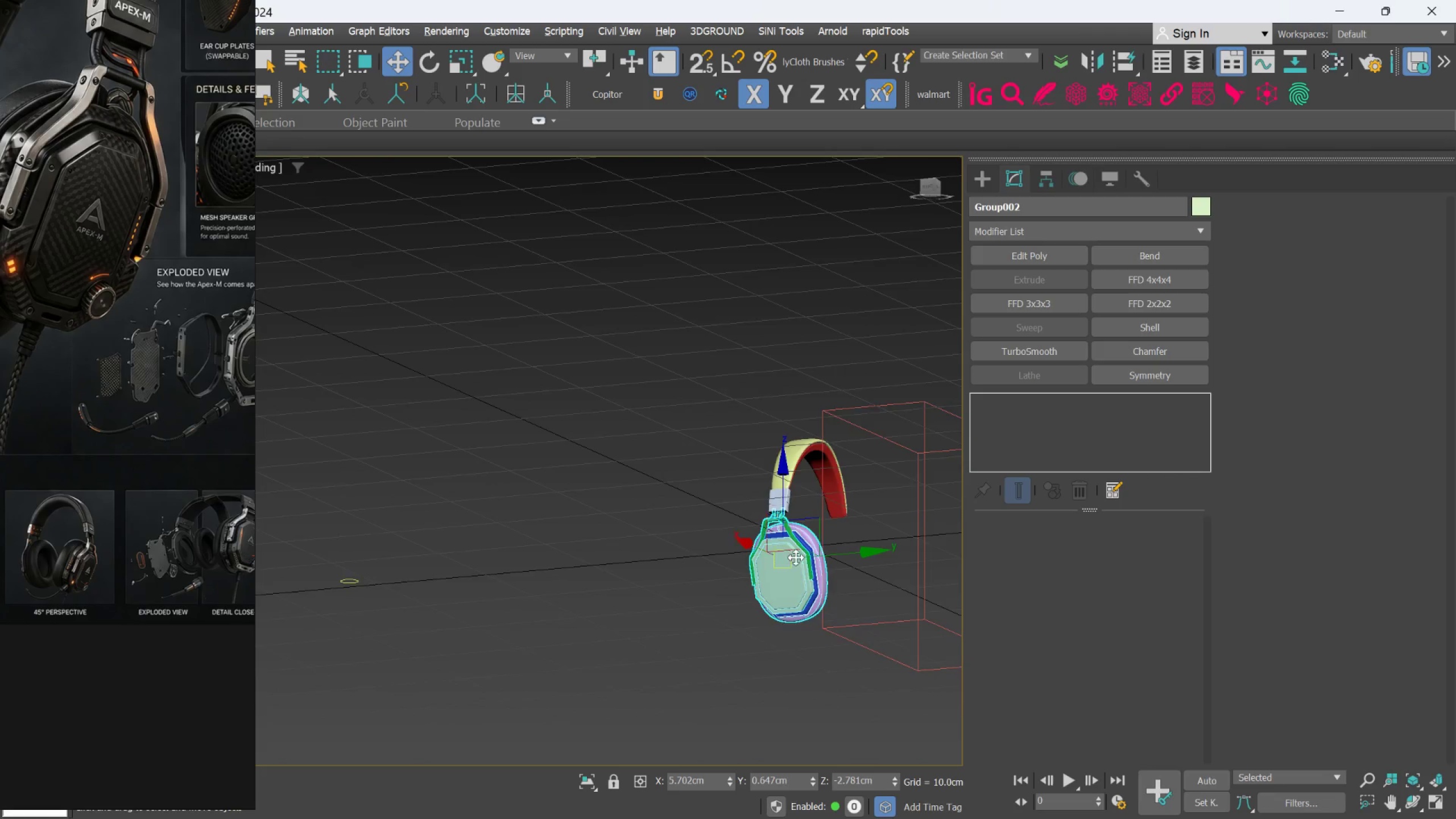 
scroll: coordinate [796, 557], scroll_direction: up, amount: 2.0
 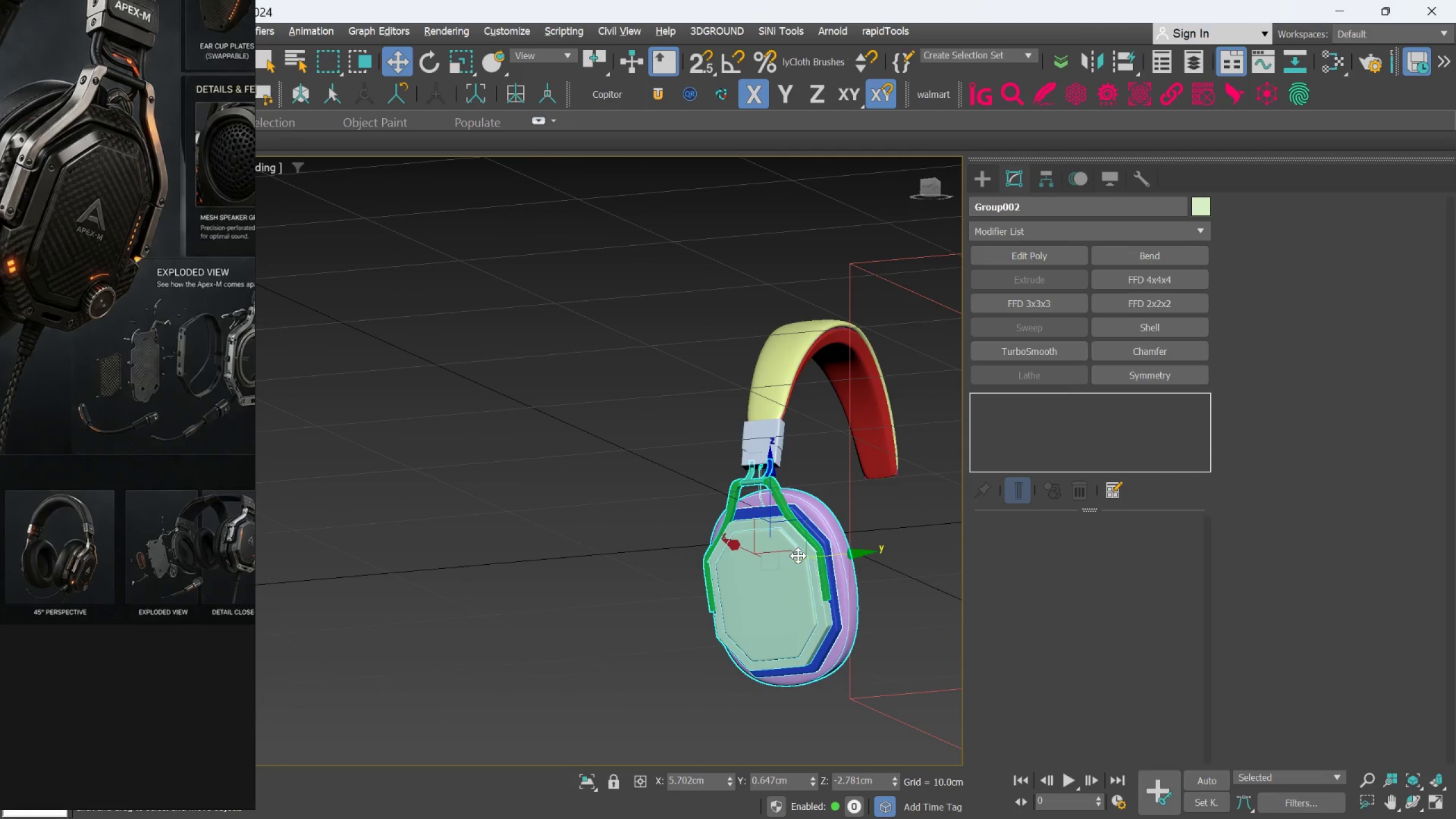 
hold_key(key=AltLeft, duration=0.31)
 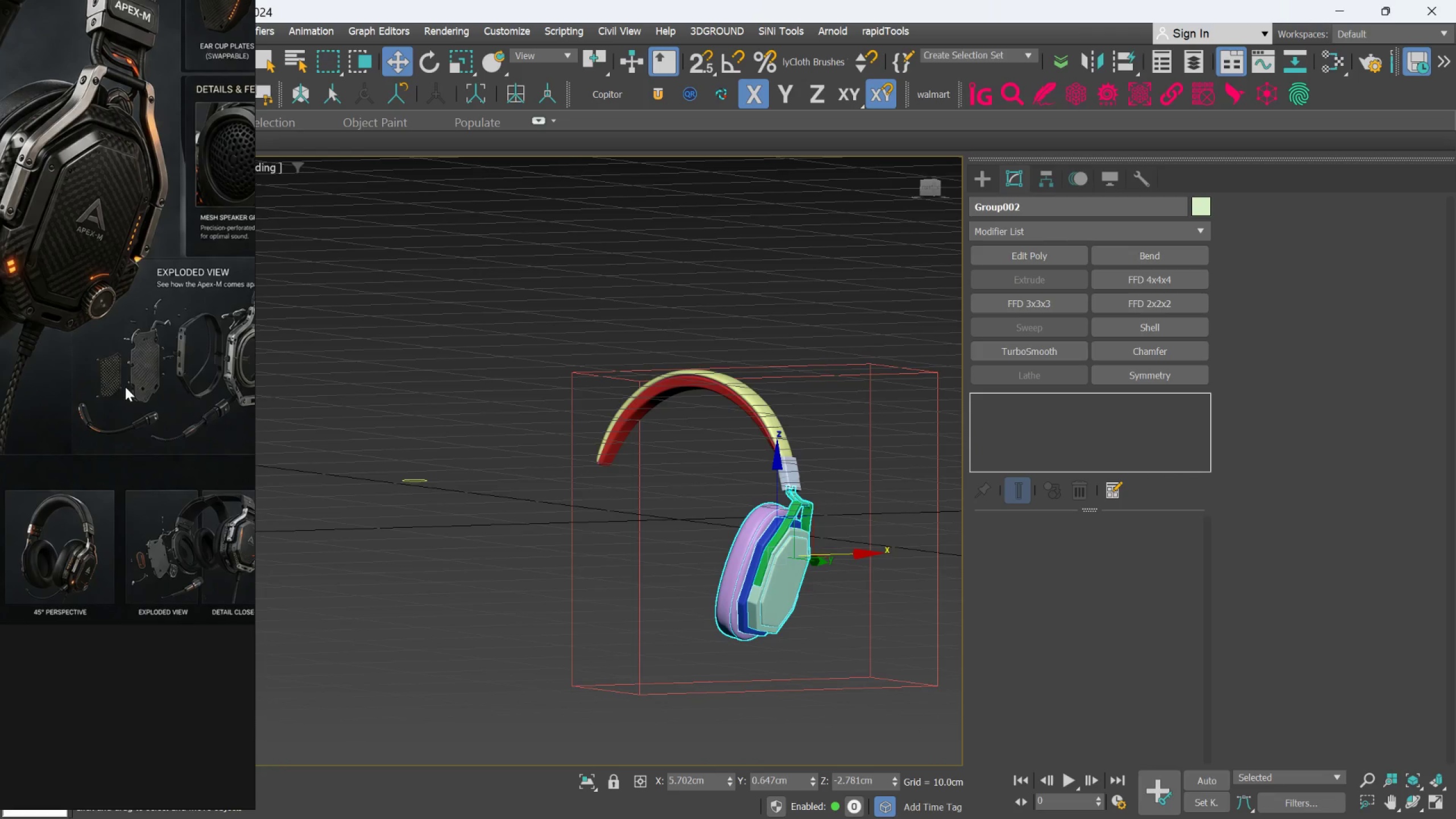 
scroll: coordinate [125, 386], scroll_direction: down, amount: 4.0
 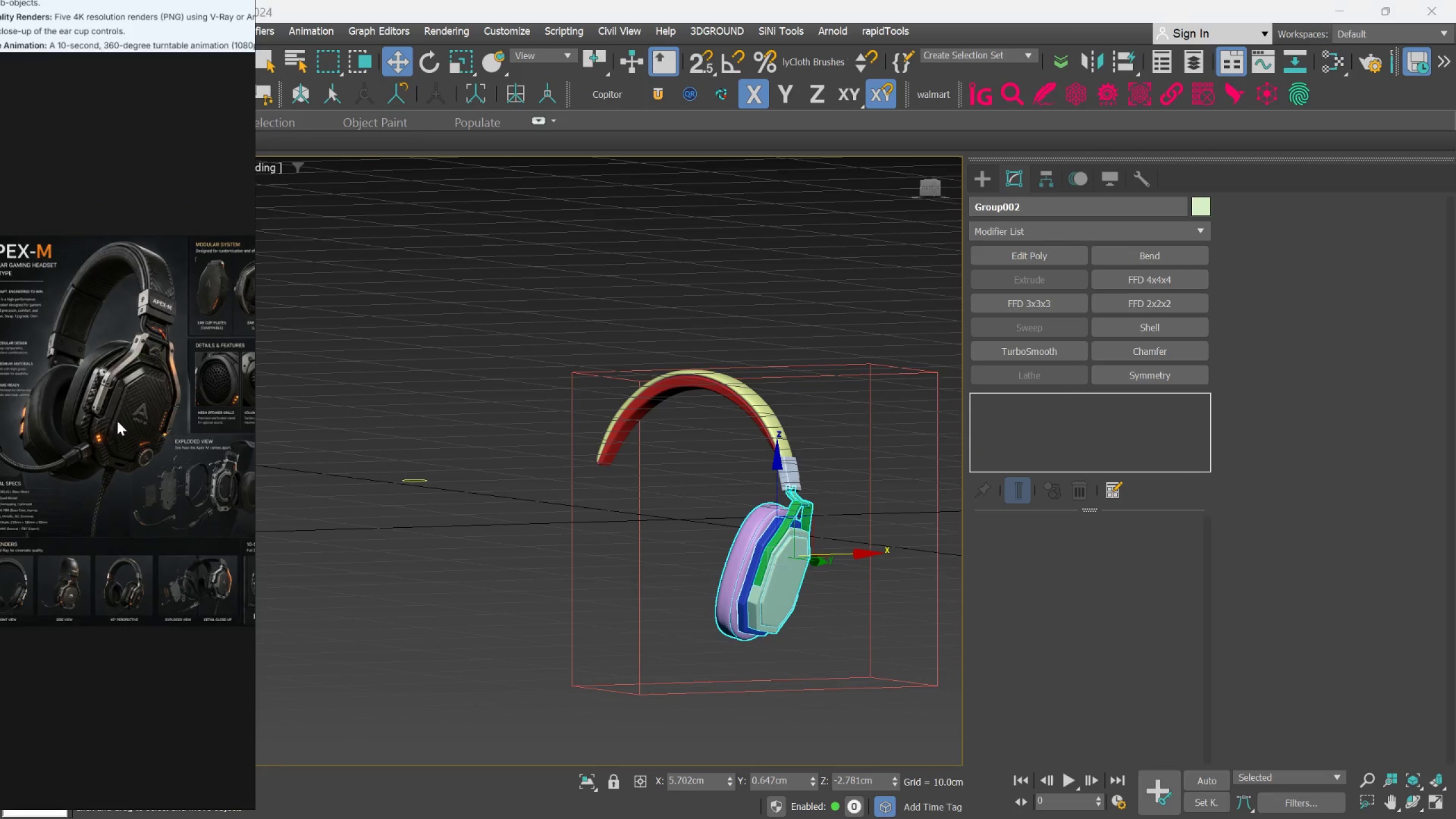 
scroll: coordinate [794, 557], scroll_direction: up, amount: 10.0
 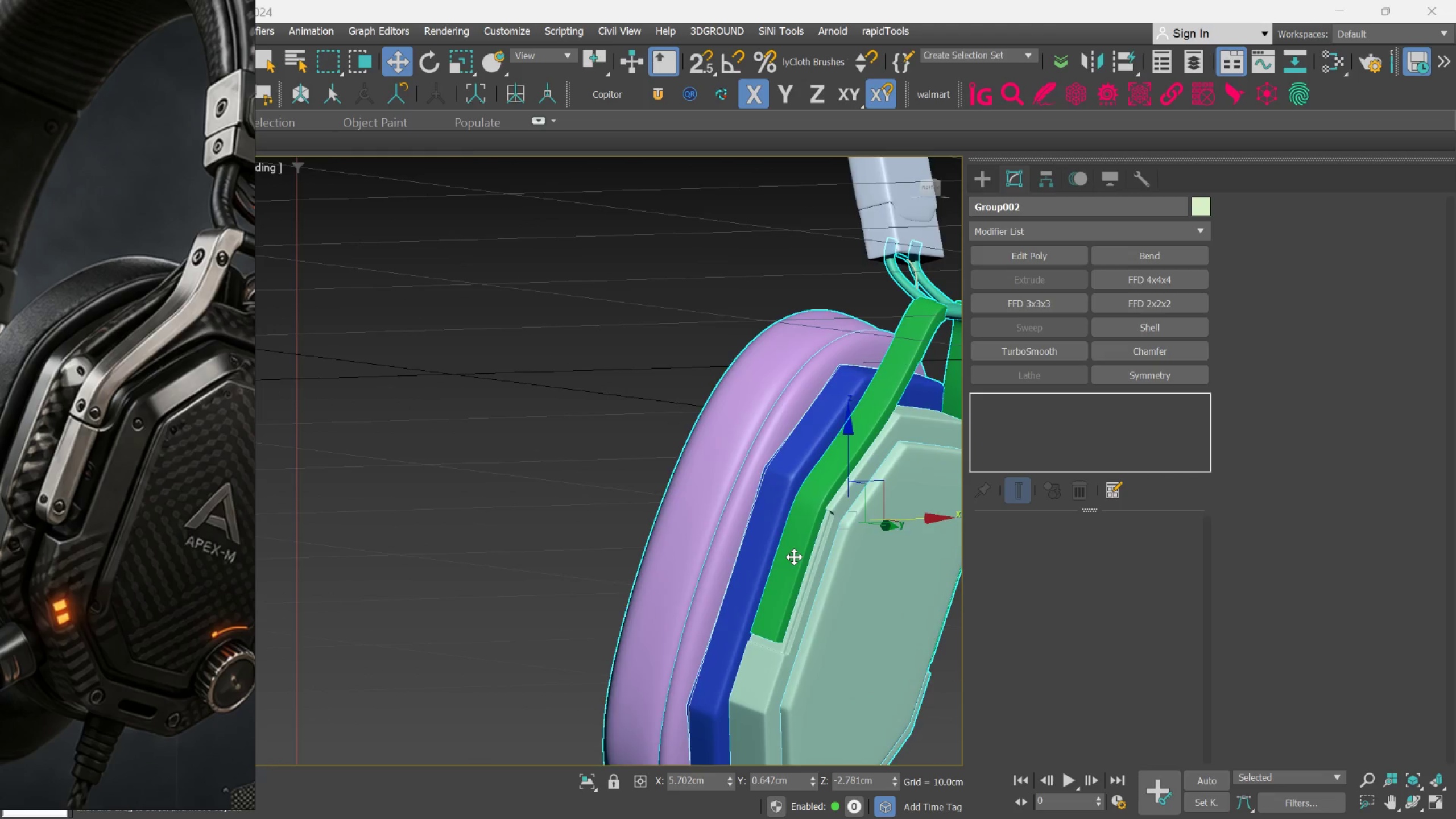 
hold_key(key=AltLeft, duration=0.44)
 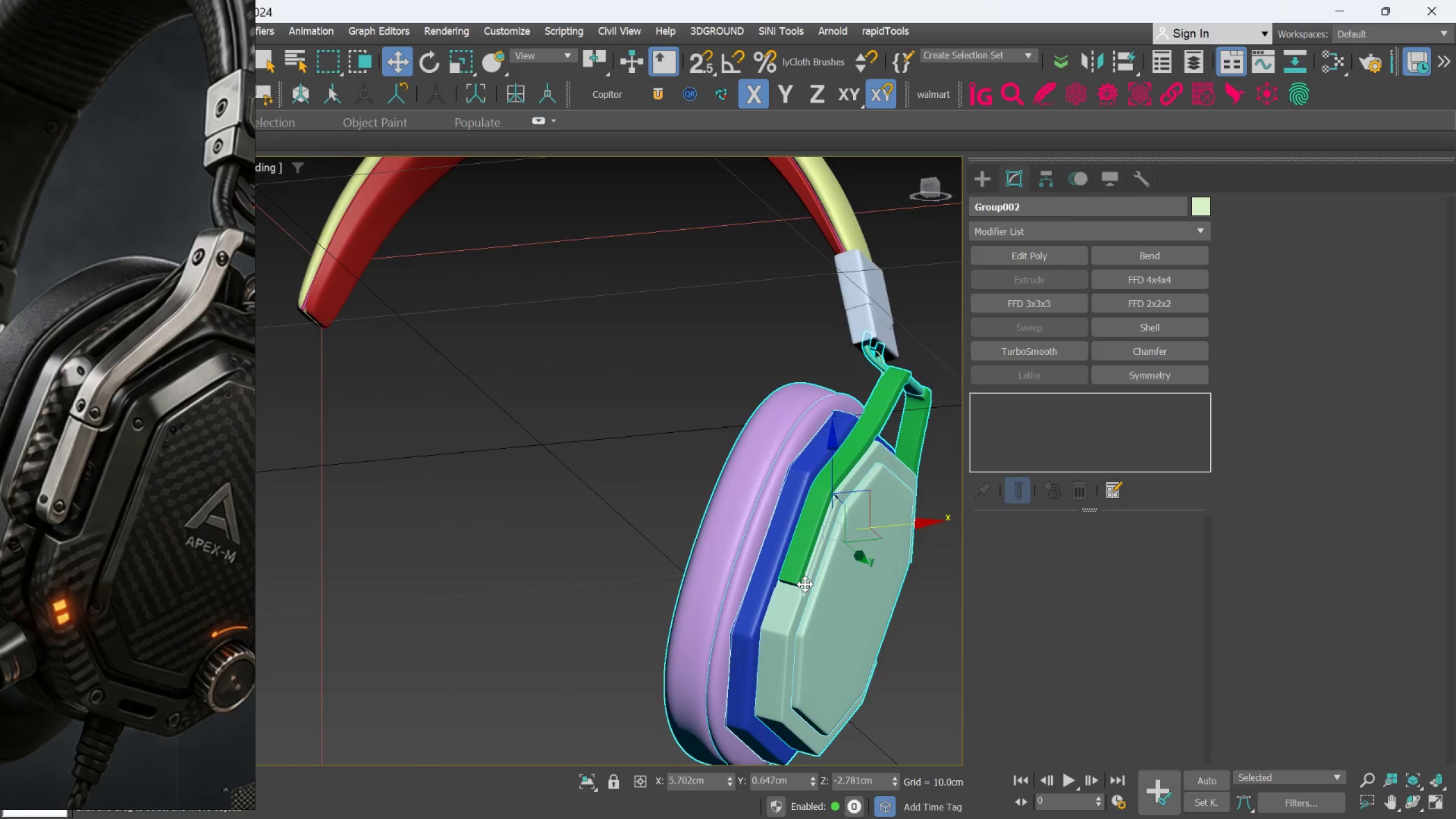 
scroll: coordinate [794, 557], scroll_direction: down, amount: 1.0
 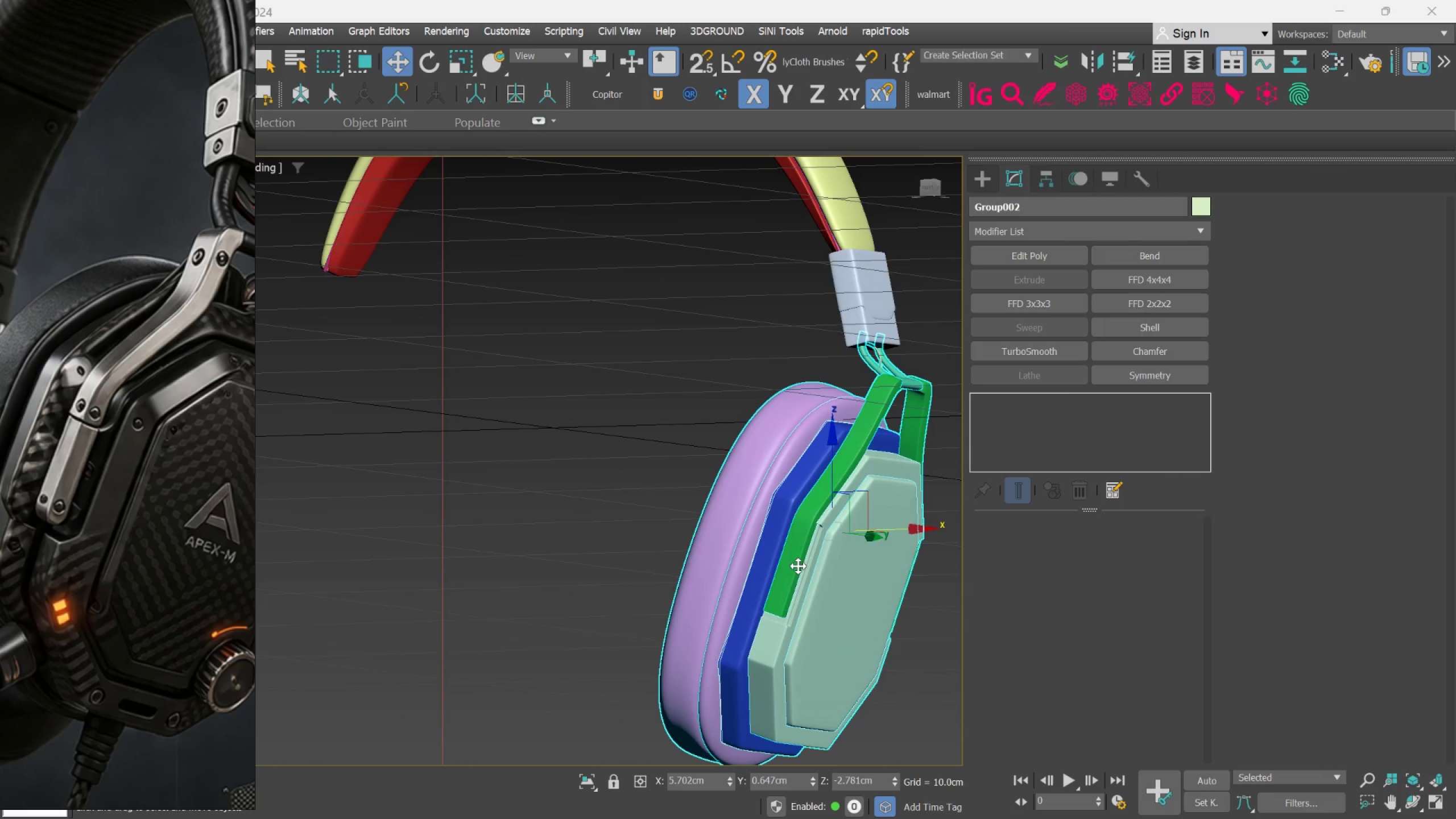 
scroll: coordinate [805, 584], scroll_direction: up, amount: 4.0
 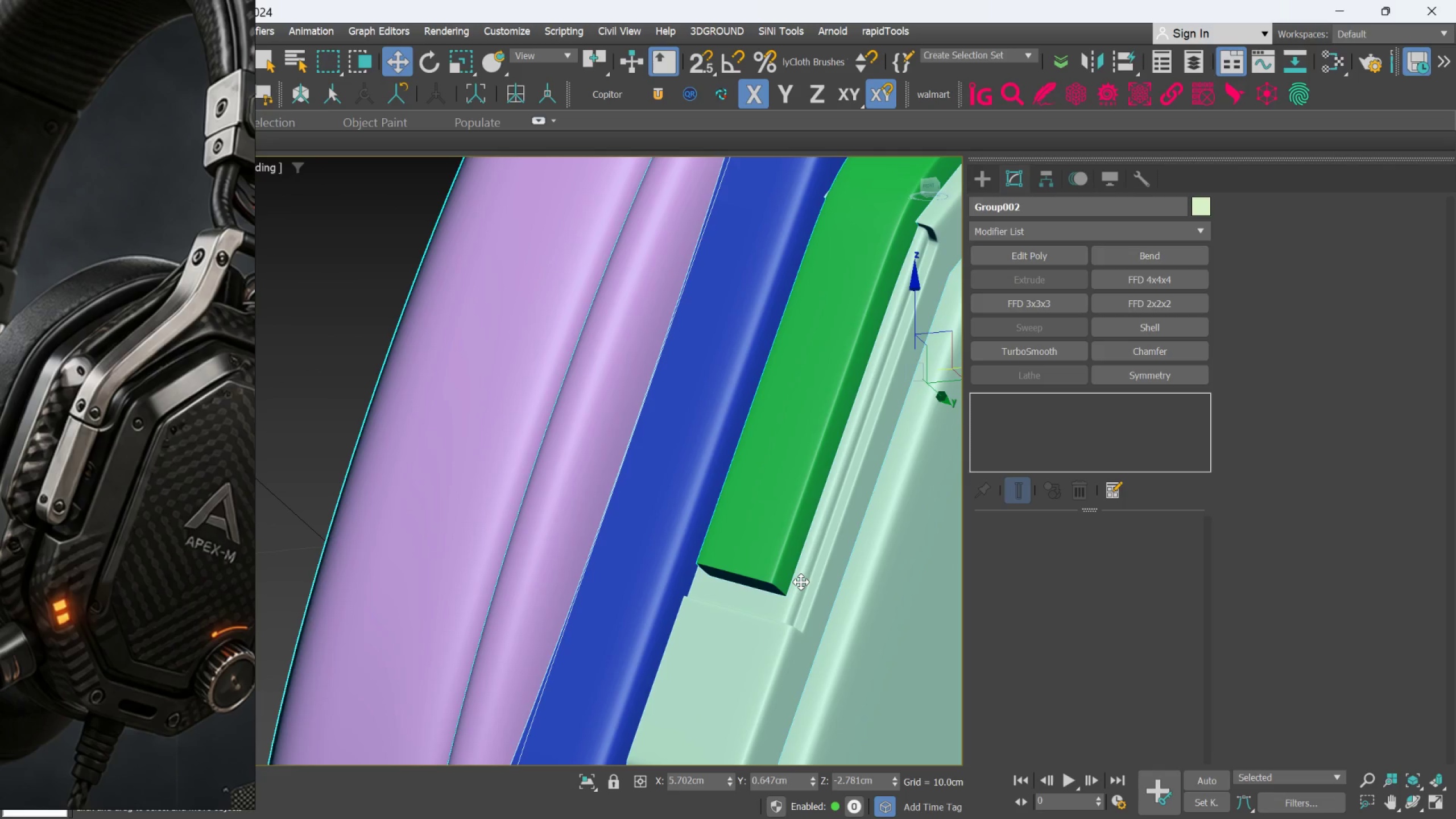 
hold_key(key=AltLeft, duration=1.05)
 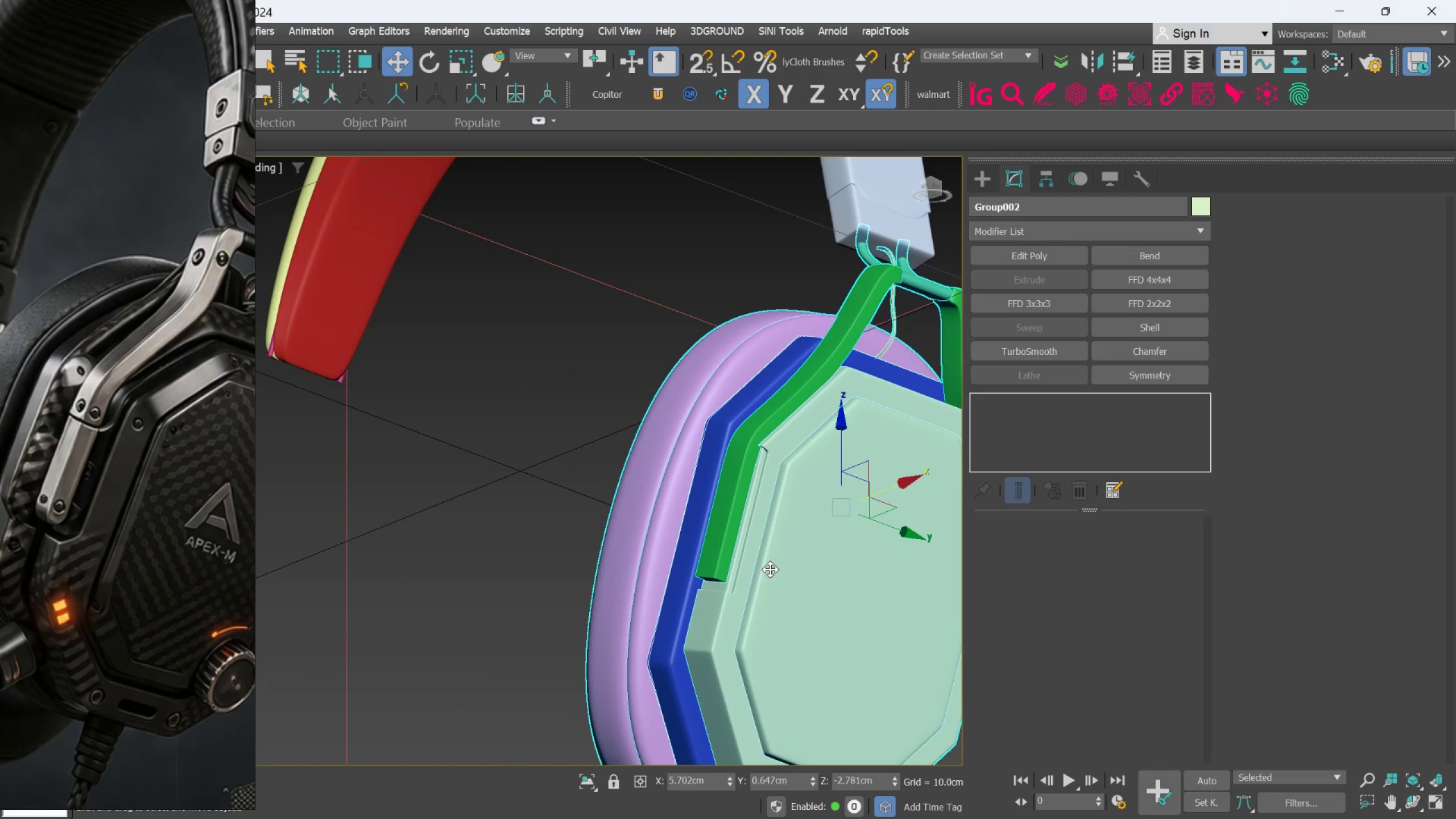 
scroll: coordinate [801, 582], scroll_direction: down, amount: 3.0
 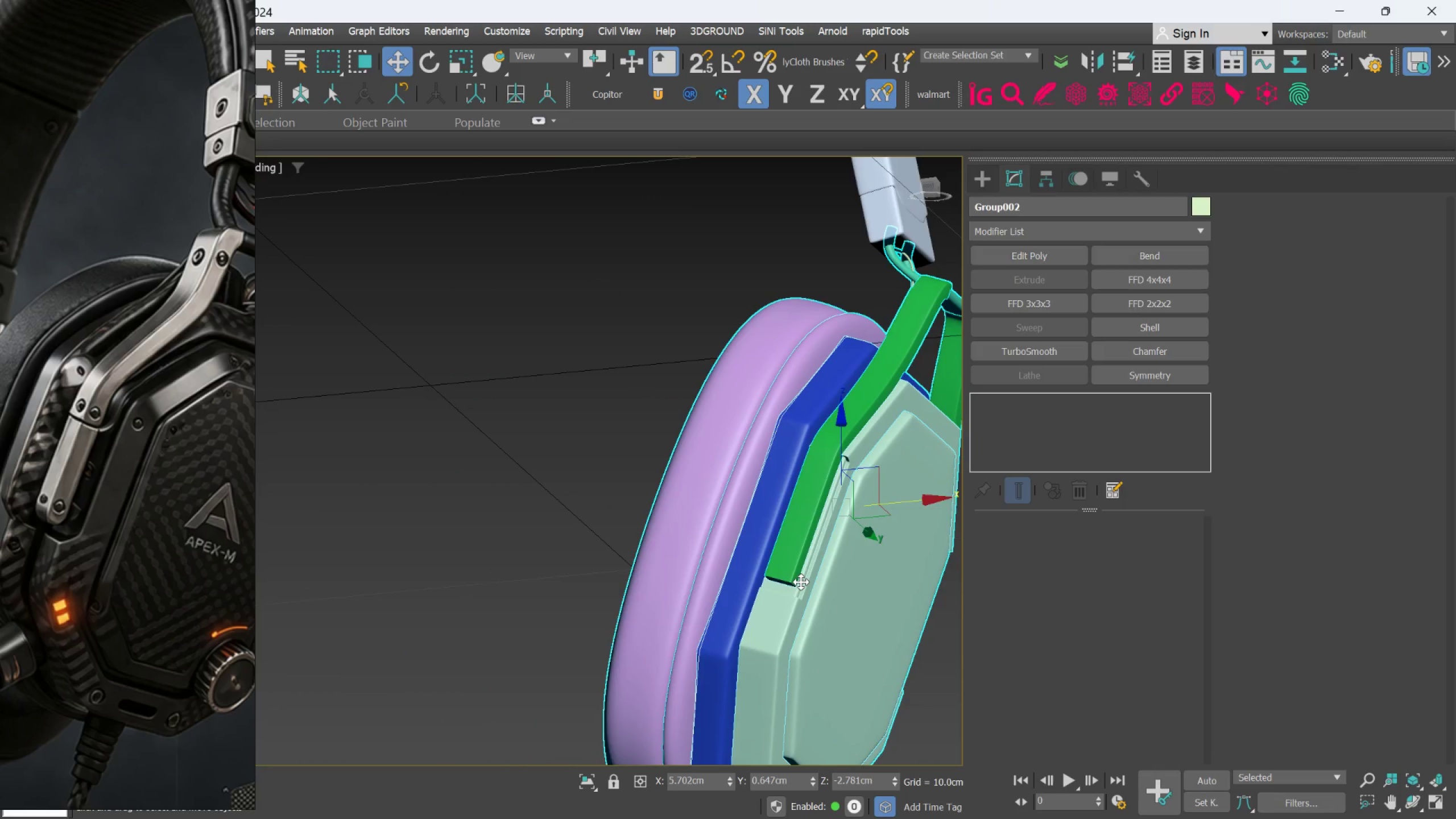 
scroll: coordinate [770, 569], scroll_direction: up, amount: 3.0
 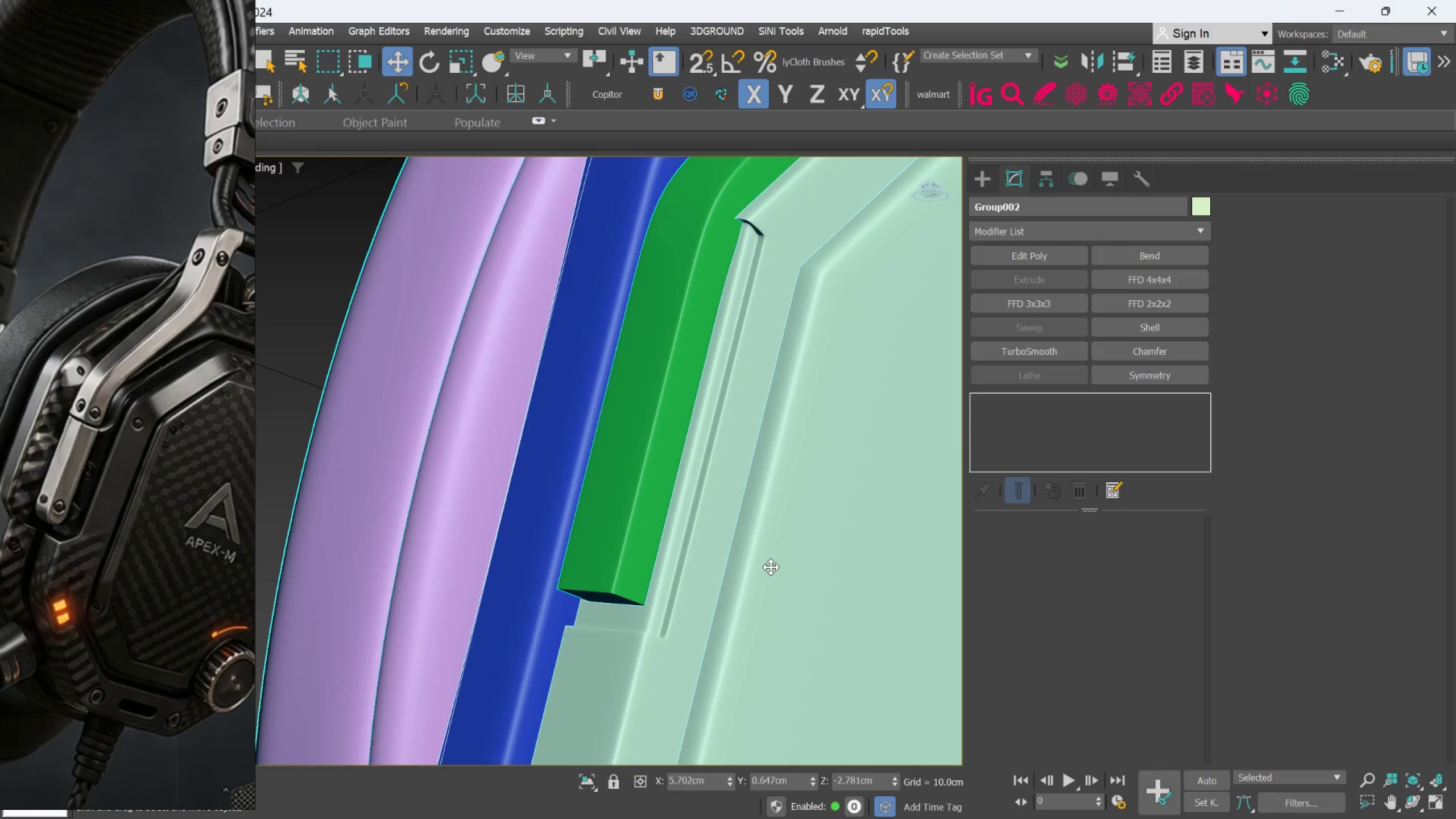 
hold_key(key=AltLeft, duration=1.12)
 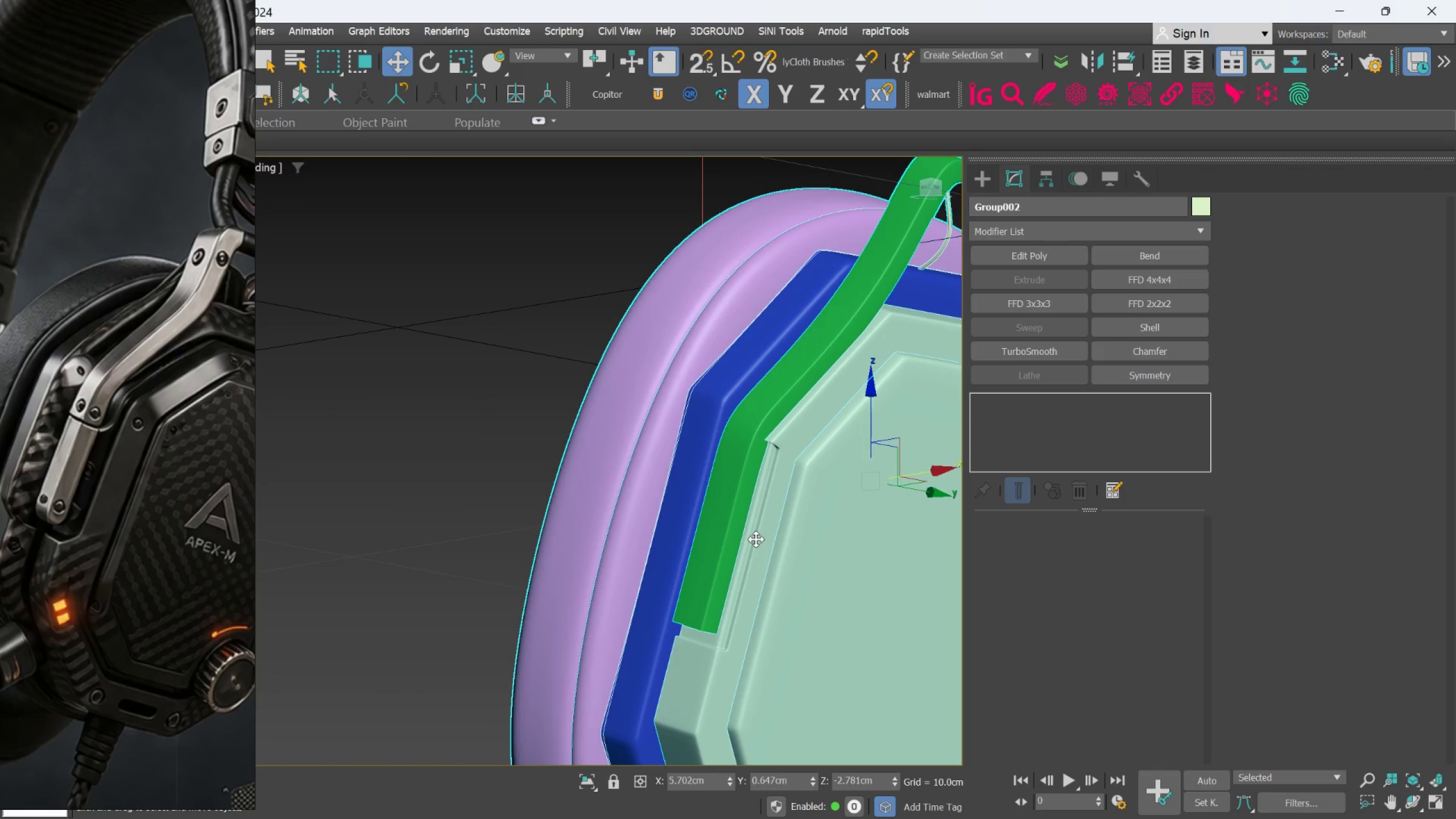 
scroll: coordinate [755, 539], scroll_direction: down, amount: 3.0
 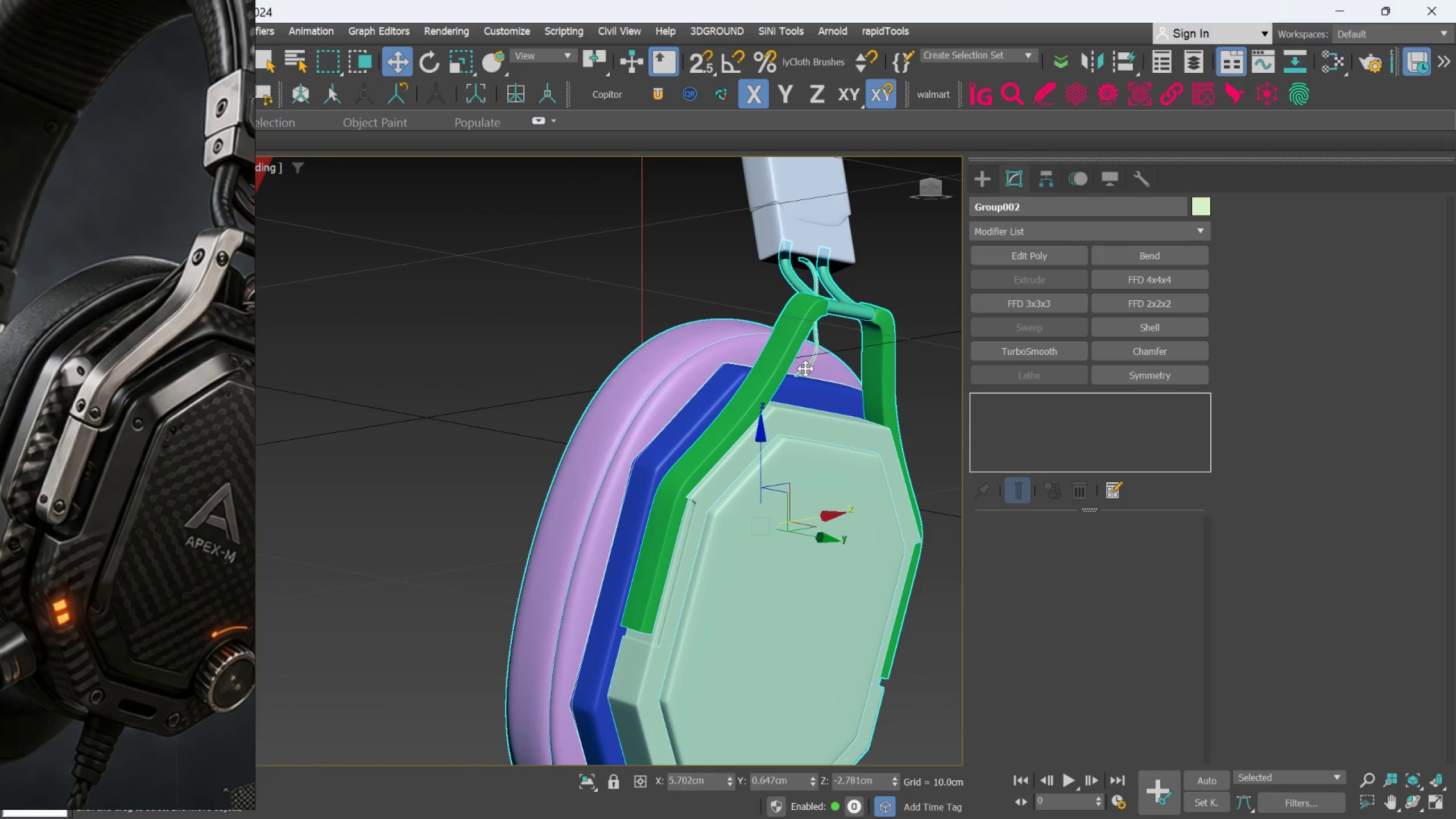 
left_click([669, 351])
 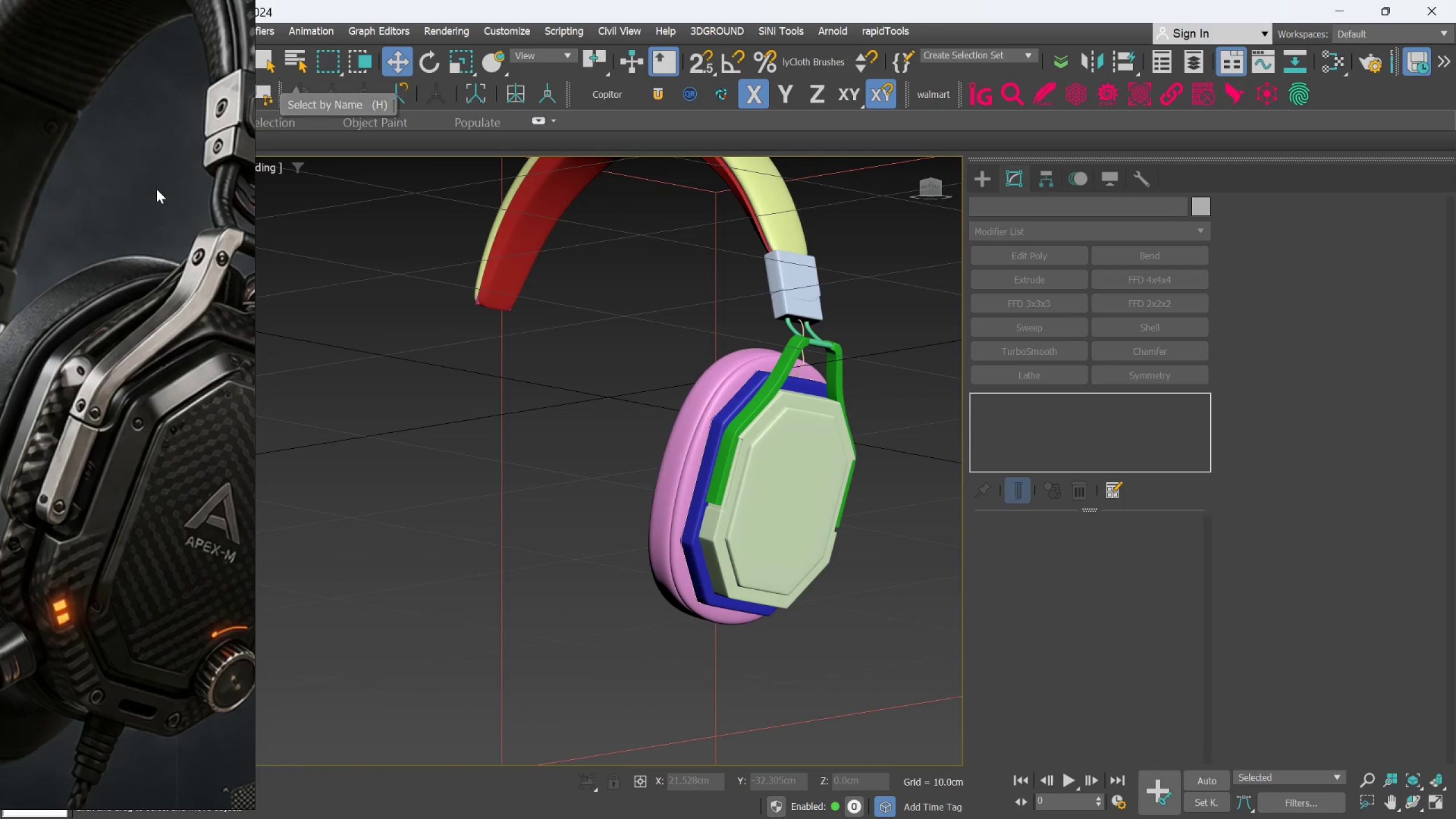 
scroll: coordinate [150, 404], scroll_direction: down, amount: 6.0
 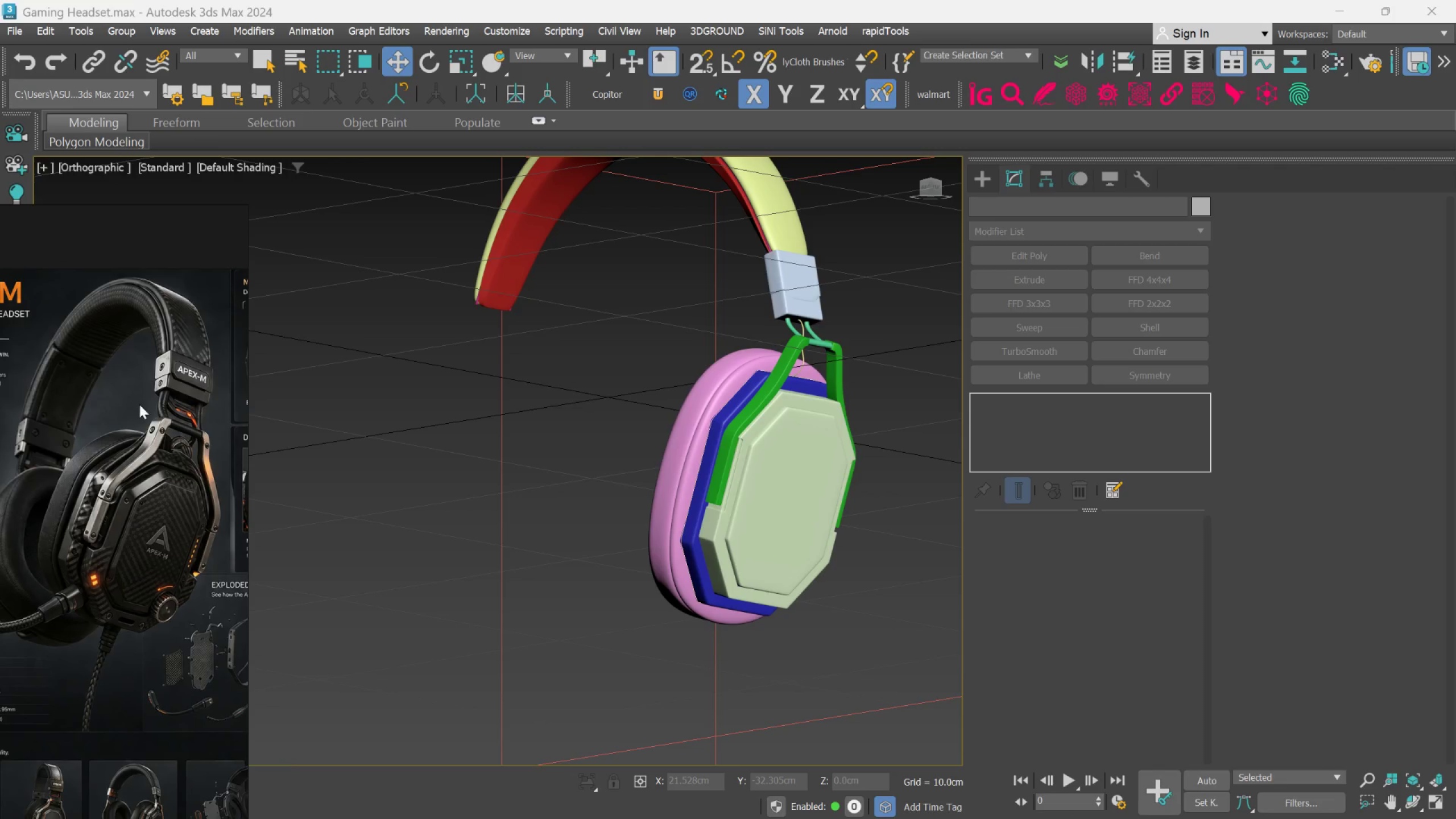 
scroll: coordinate [181, 495], scroll_direction: up, amount: 2.0
 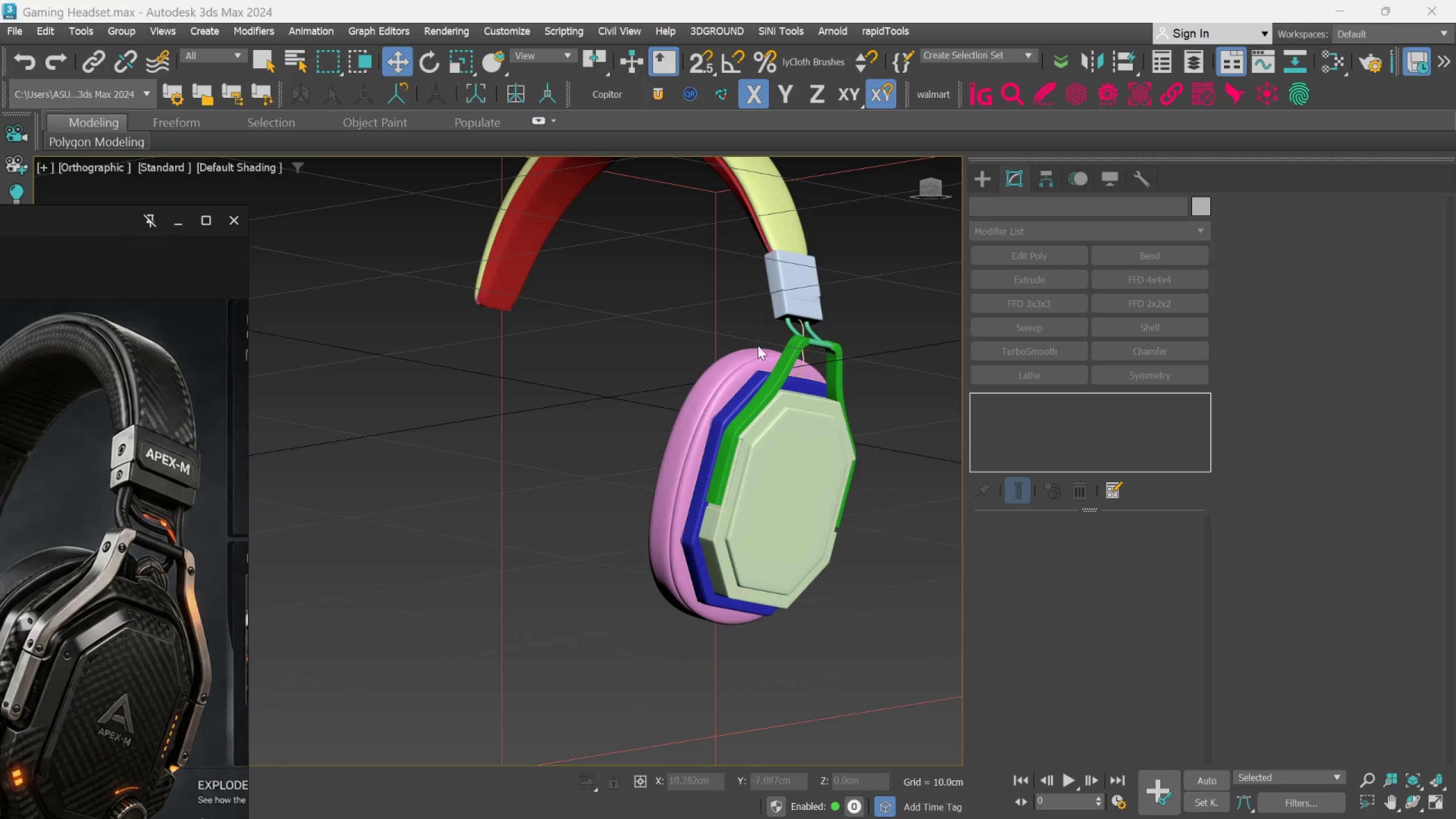 
left_click([772, 386])
 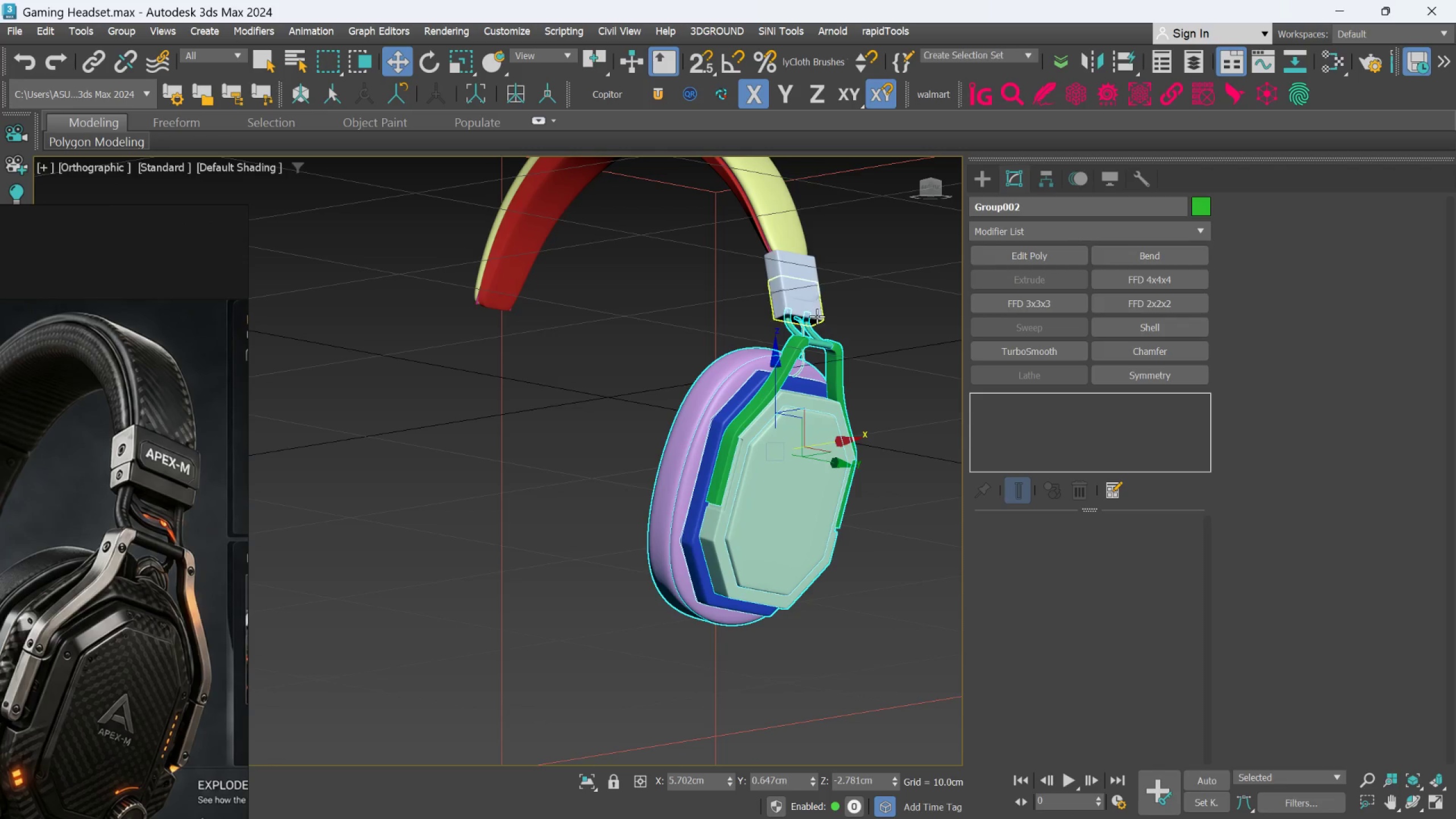 
hold_key(key=AltLeft, duration=0.45)
 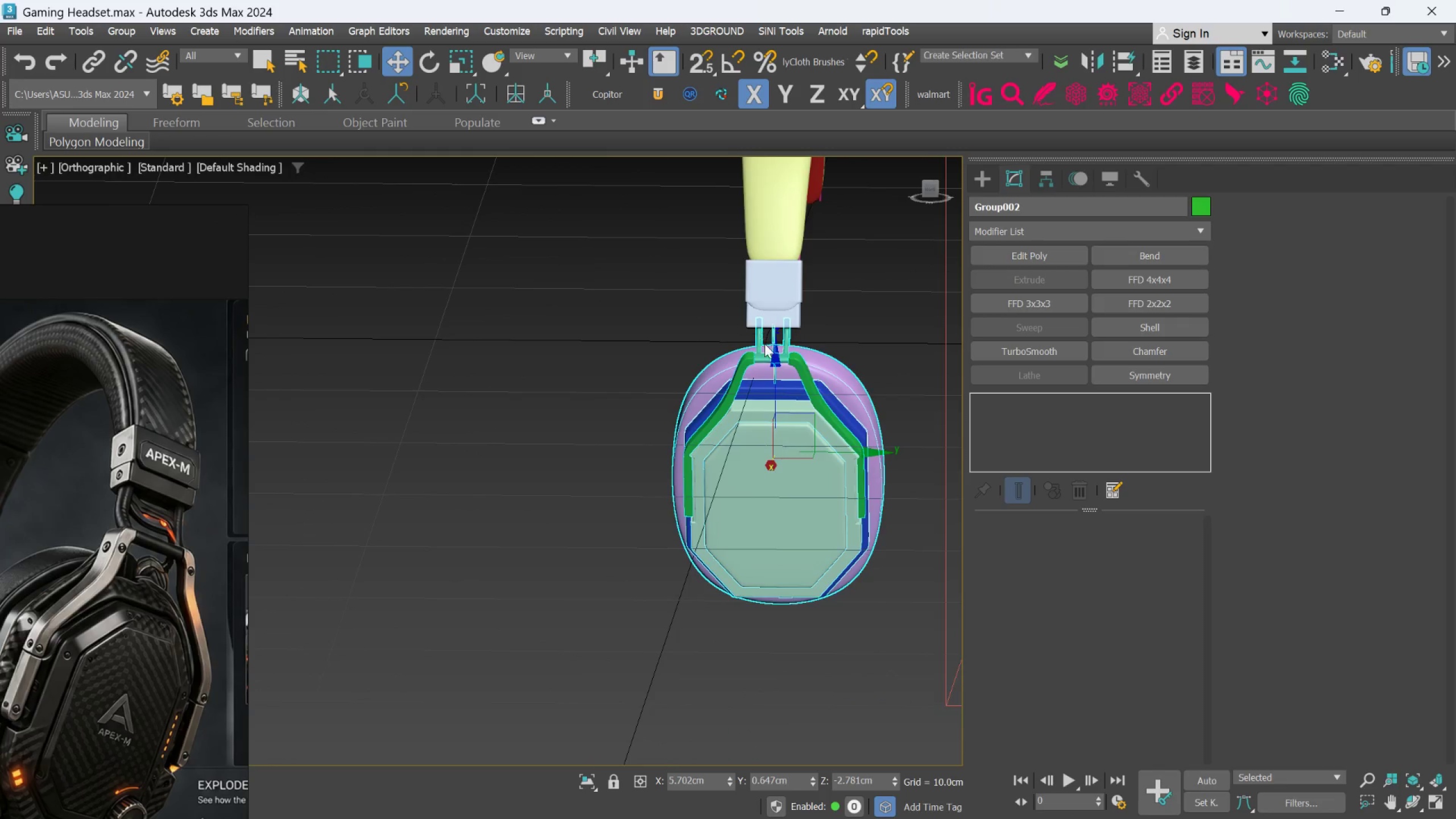 
hold_key(key=AltLeft, duration=1.11)
 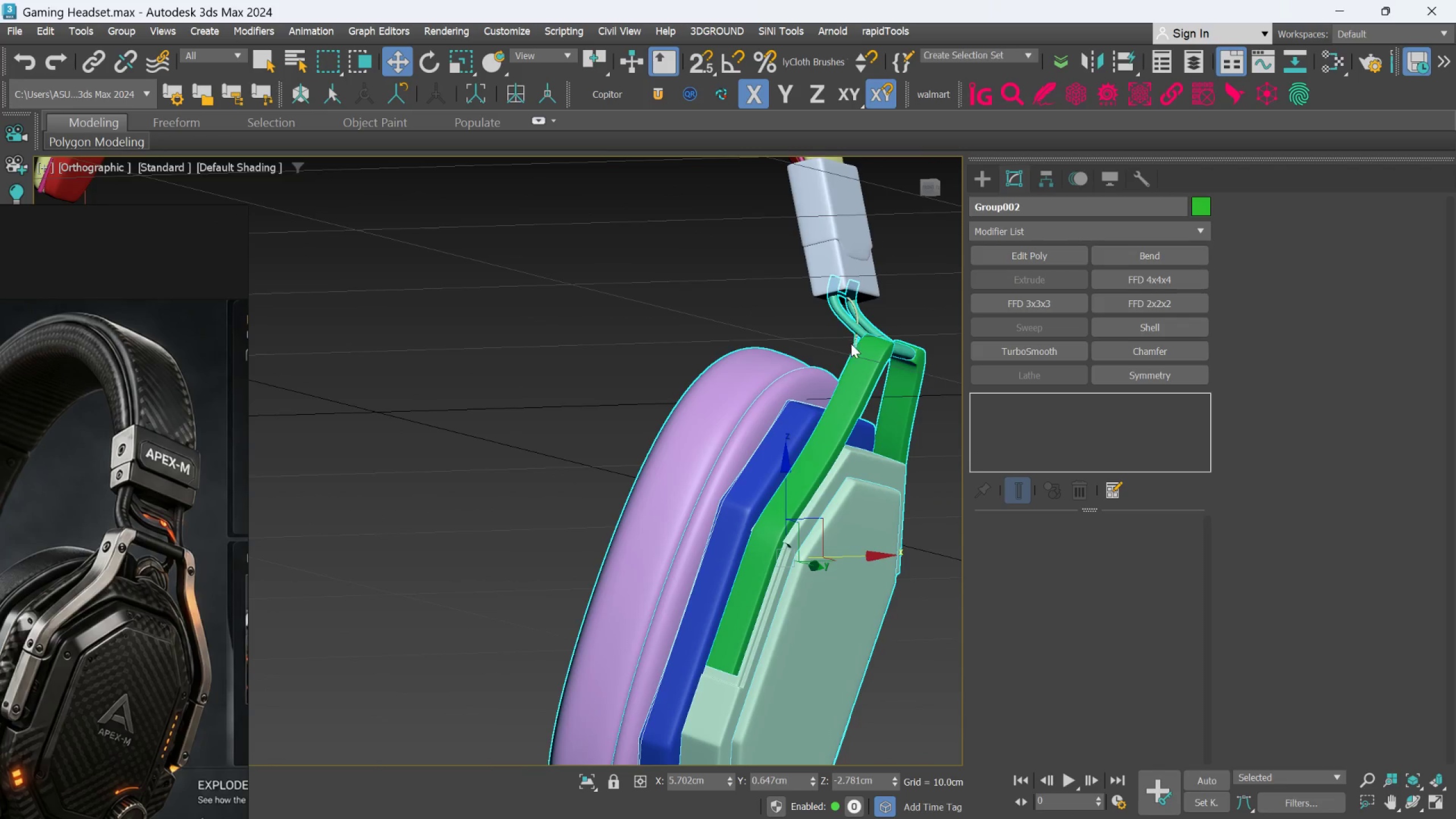 
scroll: coordinate [765, 345], scroll_direction: up, amount: 2.0
 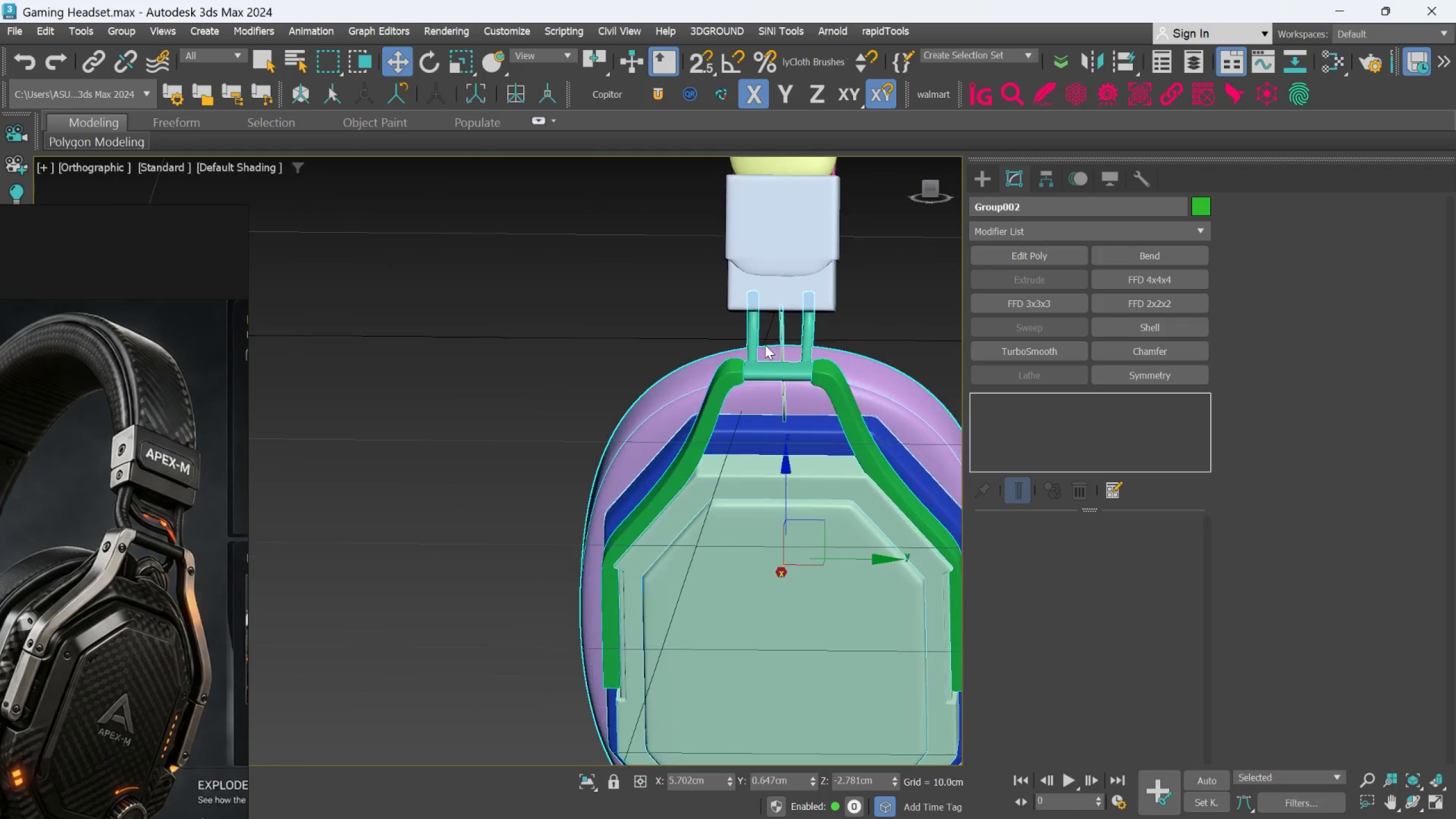 
hold_key(key=AltLeft, duration=1.51)
 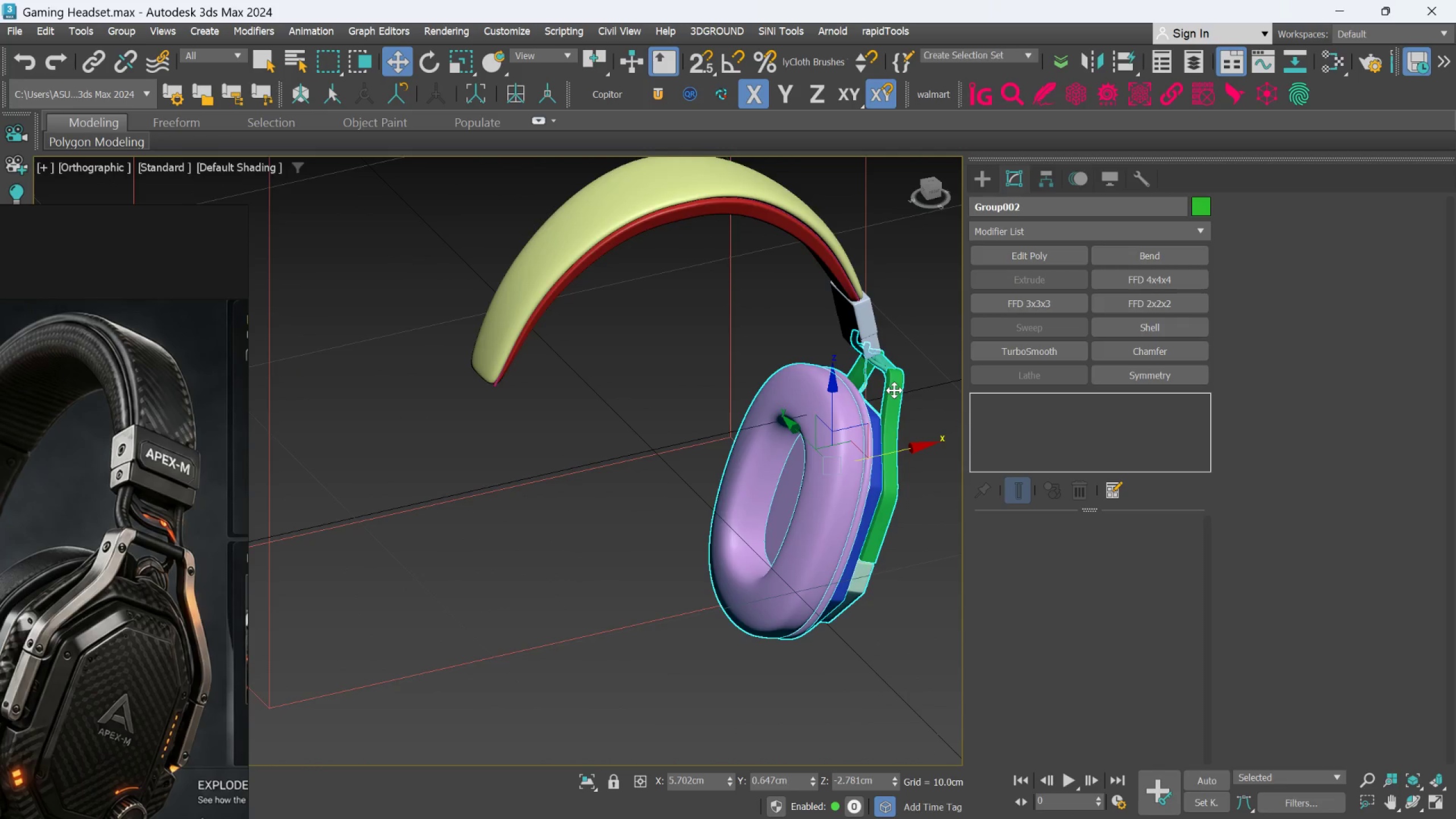 
scroll: coordinate [851, 350], scroll_direction: down, amount: 1.0
 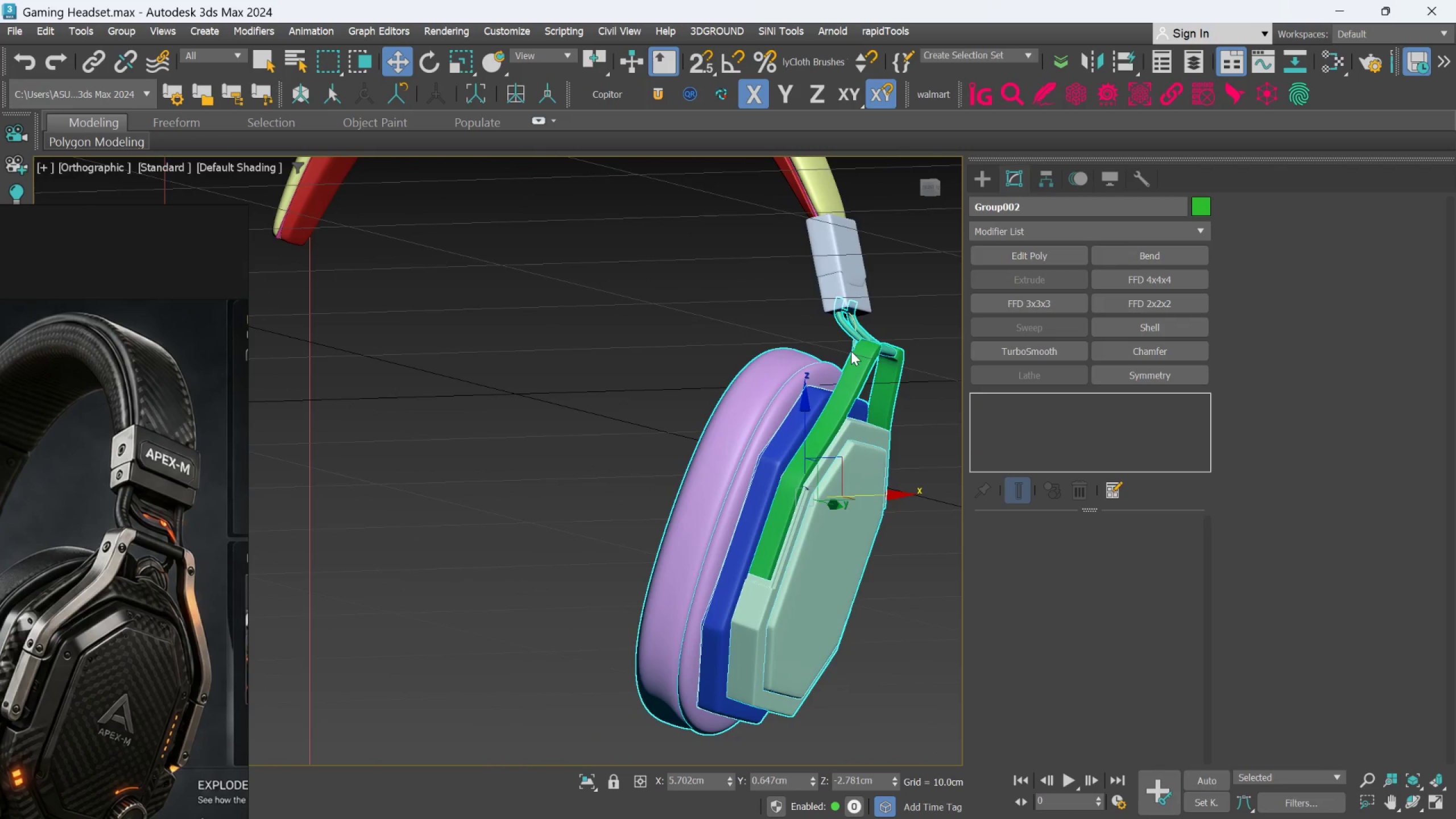 
key(Alt+AltLeft)
 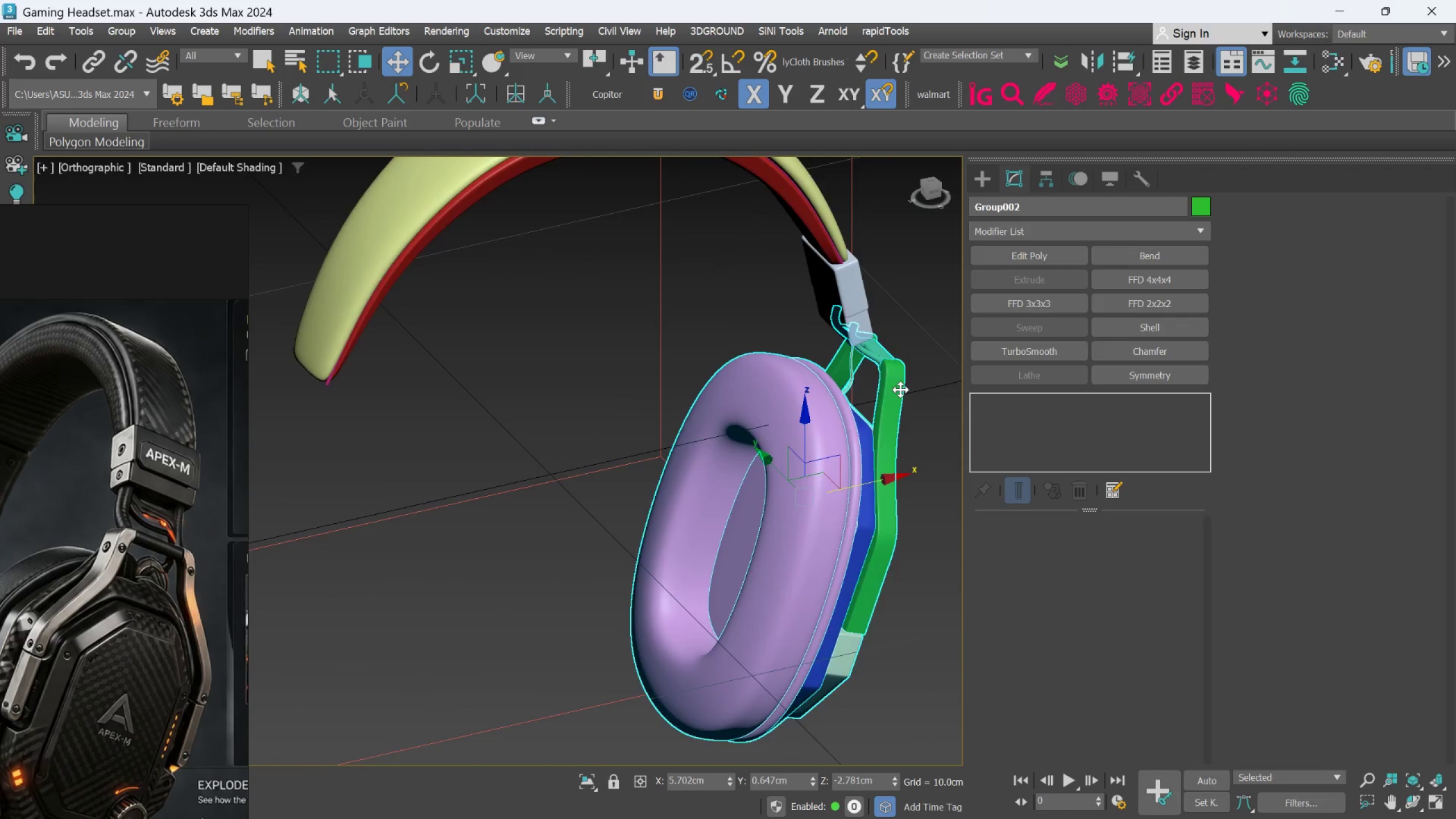 
hold_key(key=AltLeft, duration=0.98)
 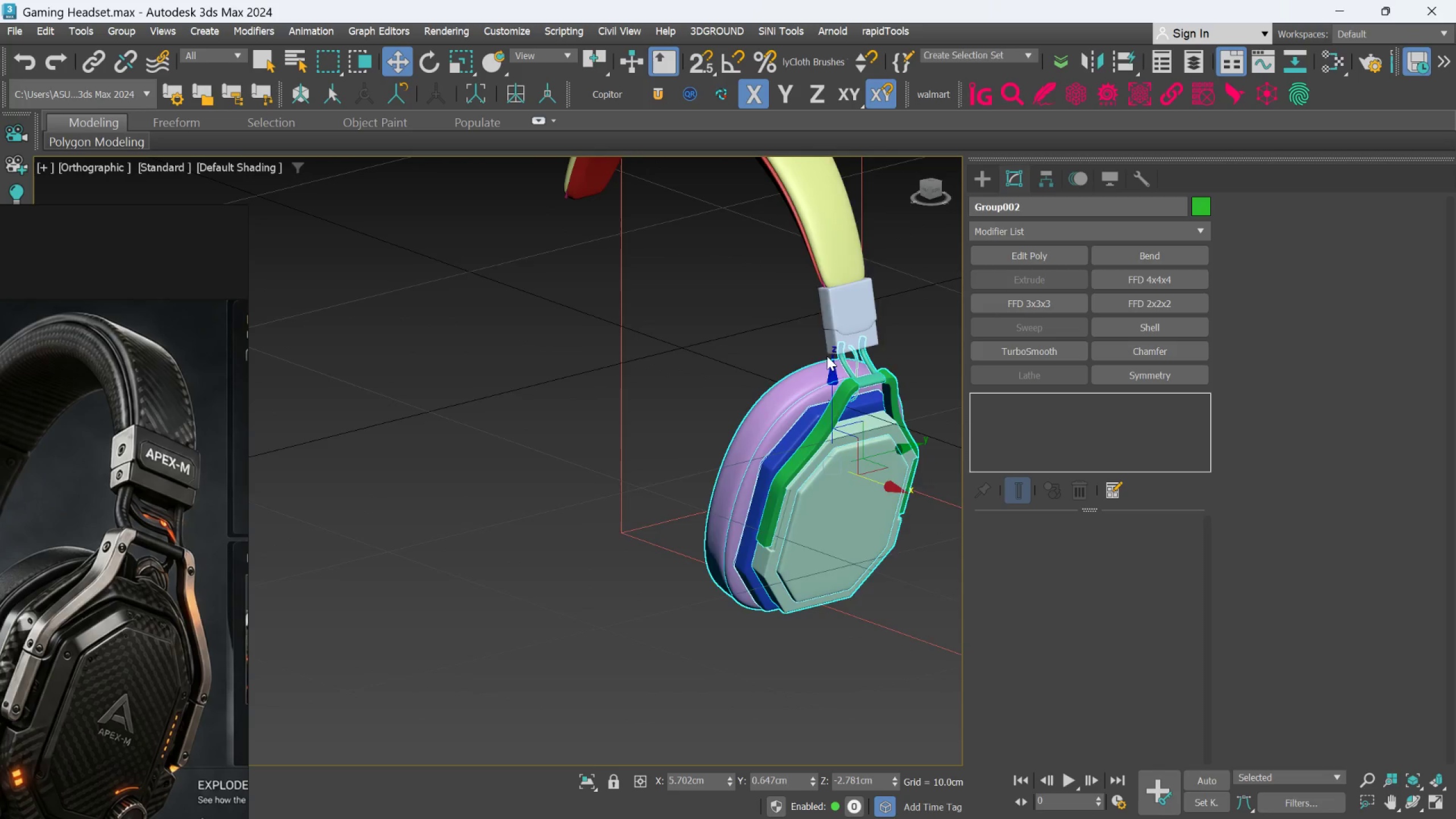 
scroll: coordinate [899, 390], scroll_direction: down, amount: 1.0
 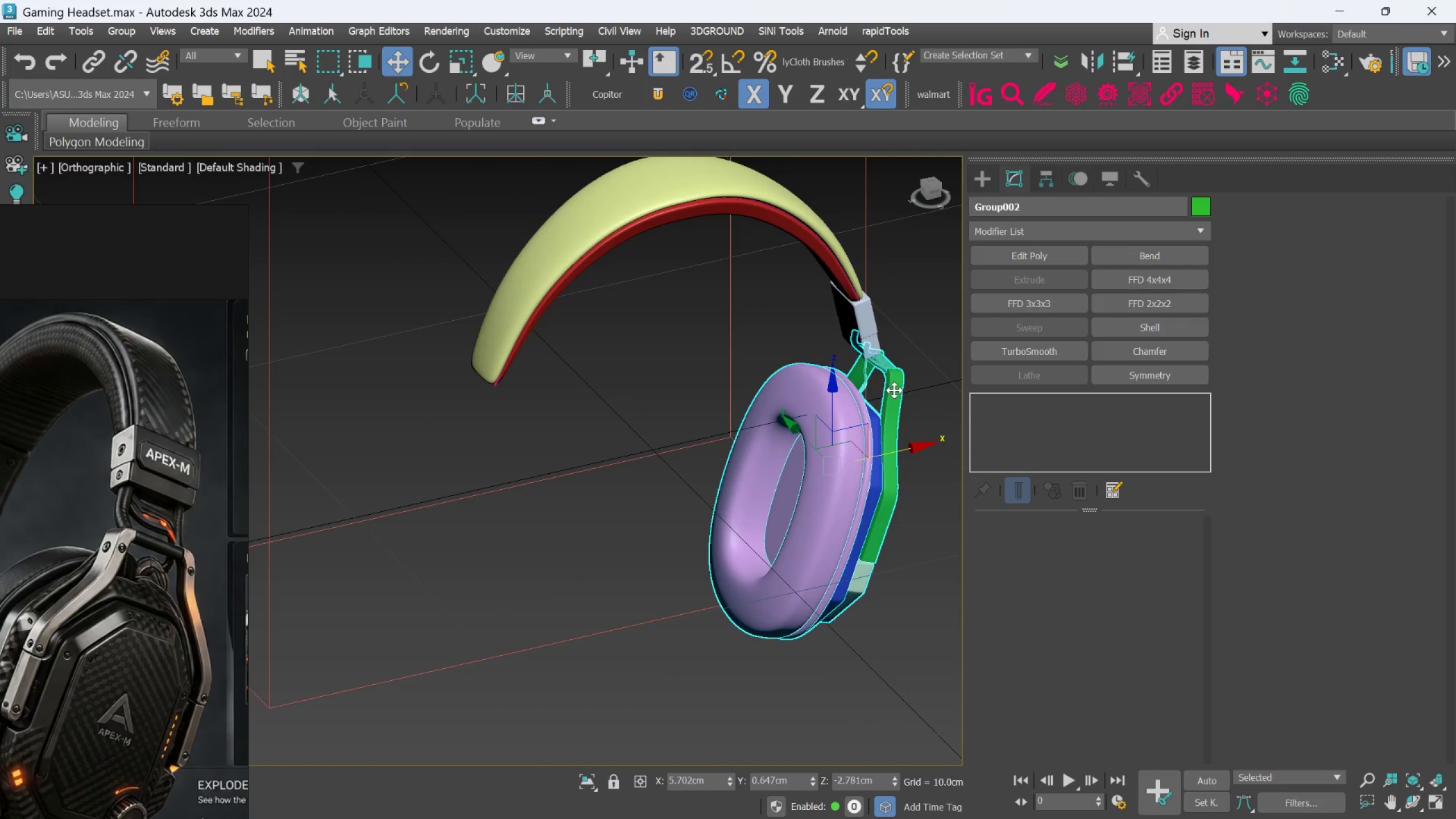 
hold_key(key=AltLeft, duration=0.73)
 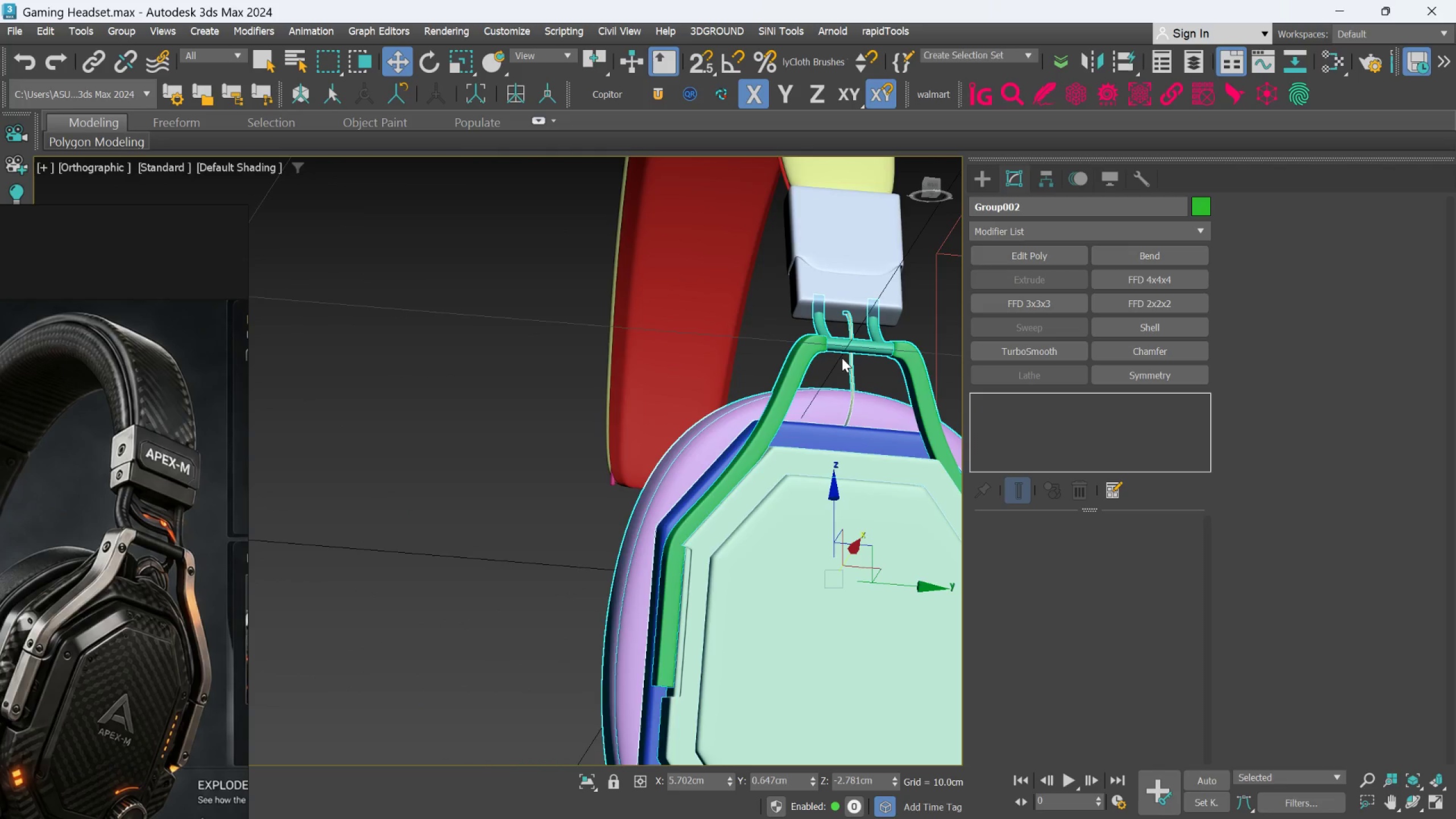 
scroll: coordinate [832, 351], scroll_direction: up, amount: 2.0
 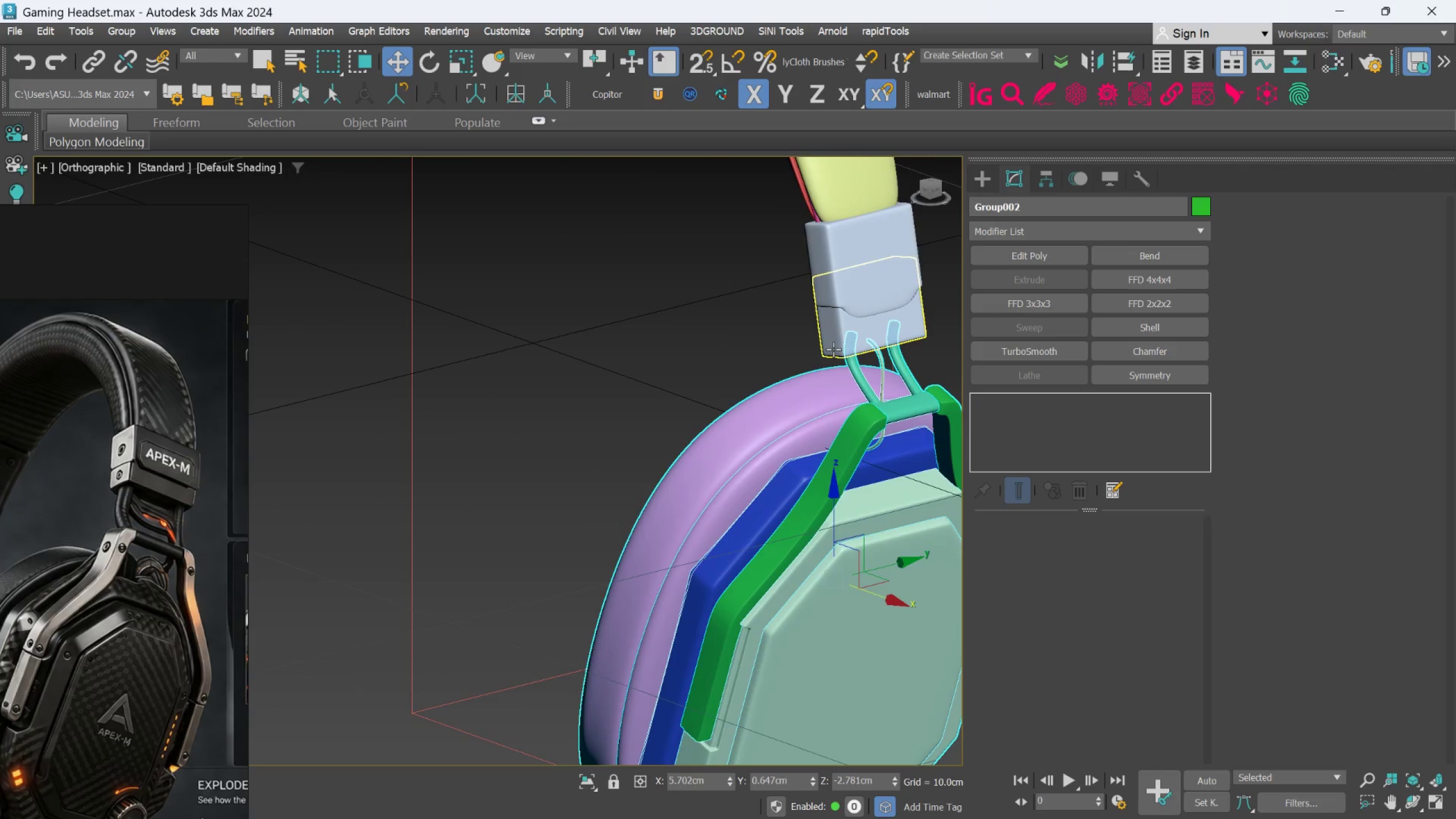 
hold_key(key=AltLeft, duration=0.69)
 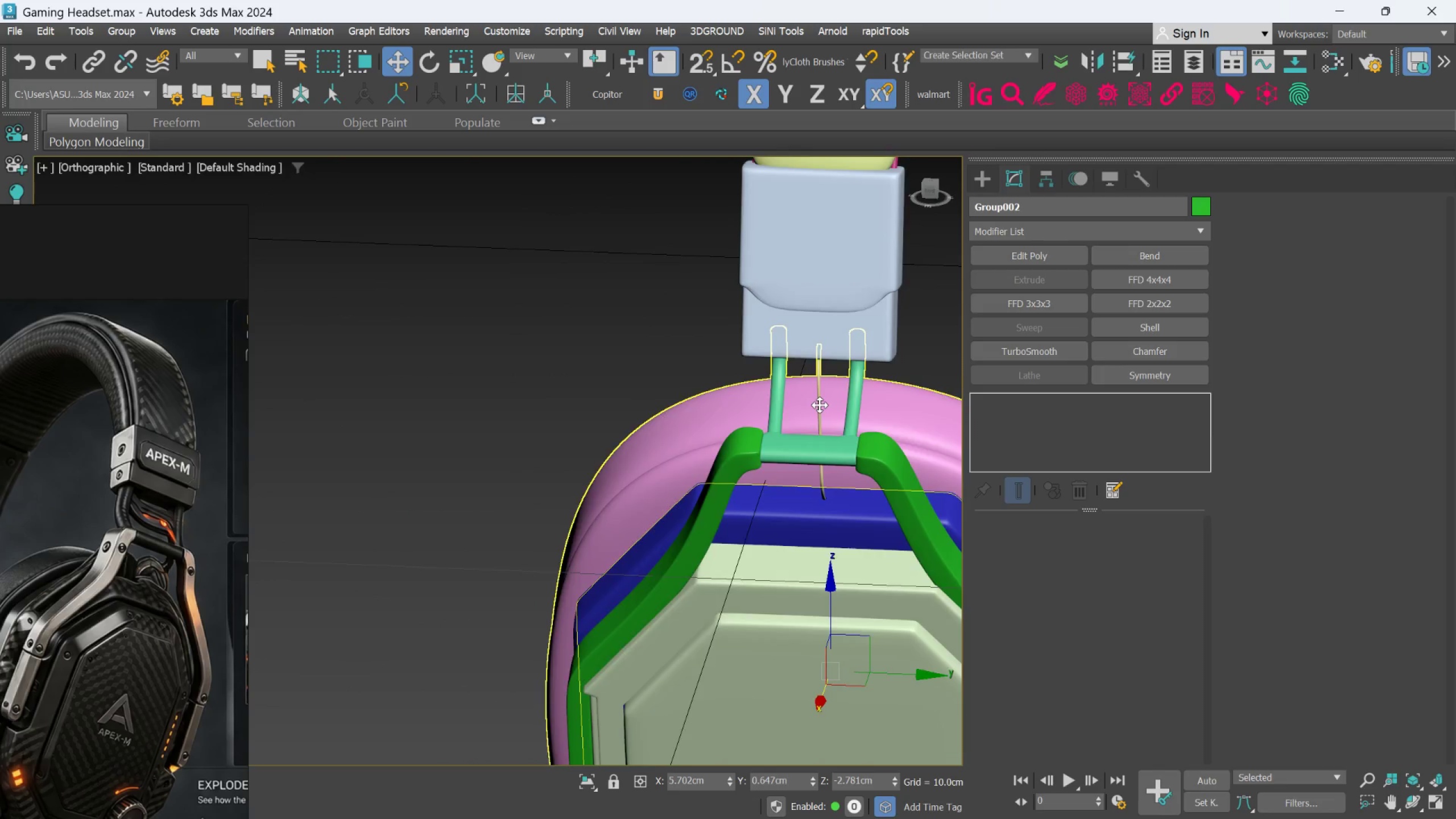 
scroll: coordinate [842, 358], scroll_direction: up, amount: 1.0
 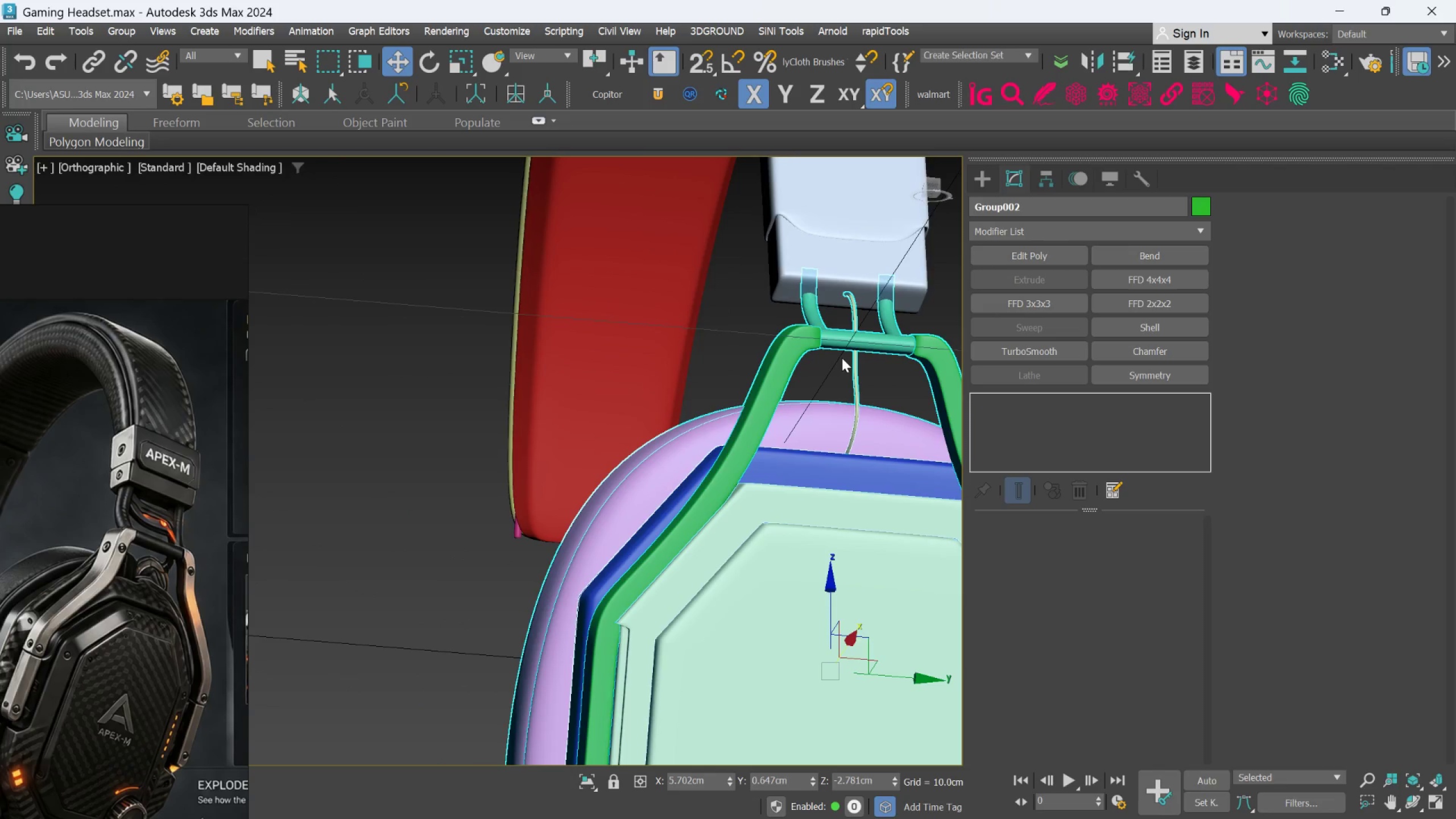 
hold_key(key=AltLeft, duration=0.7)
 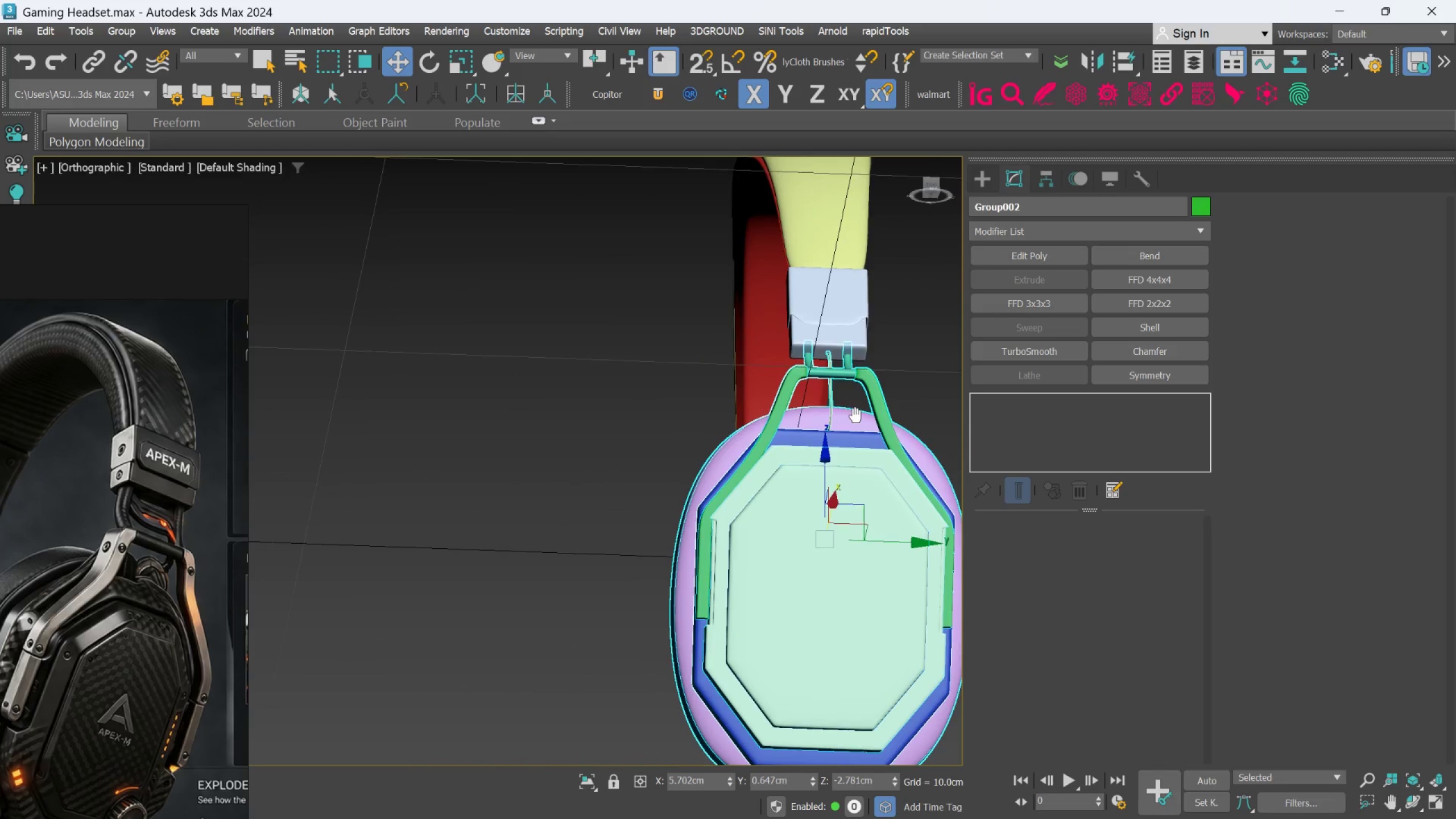 
scroll: coordinate [820, 405], scroll_direction: down, amount: 2.0
 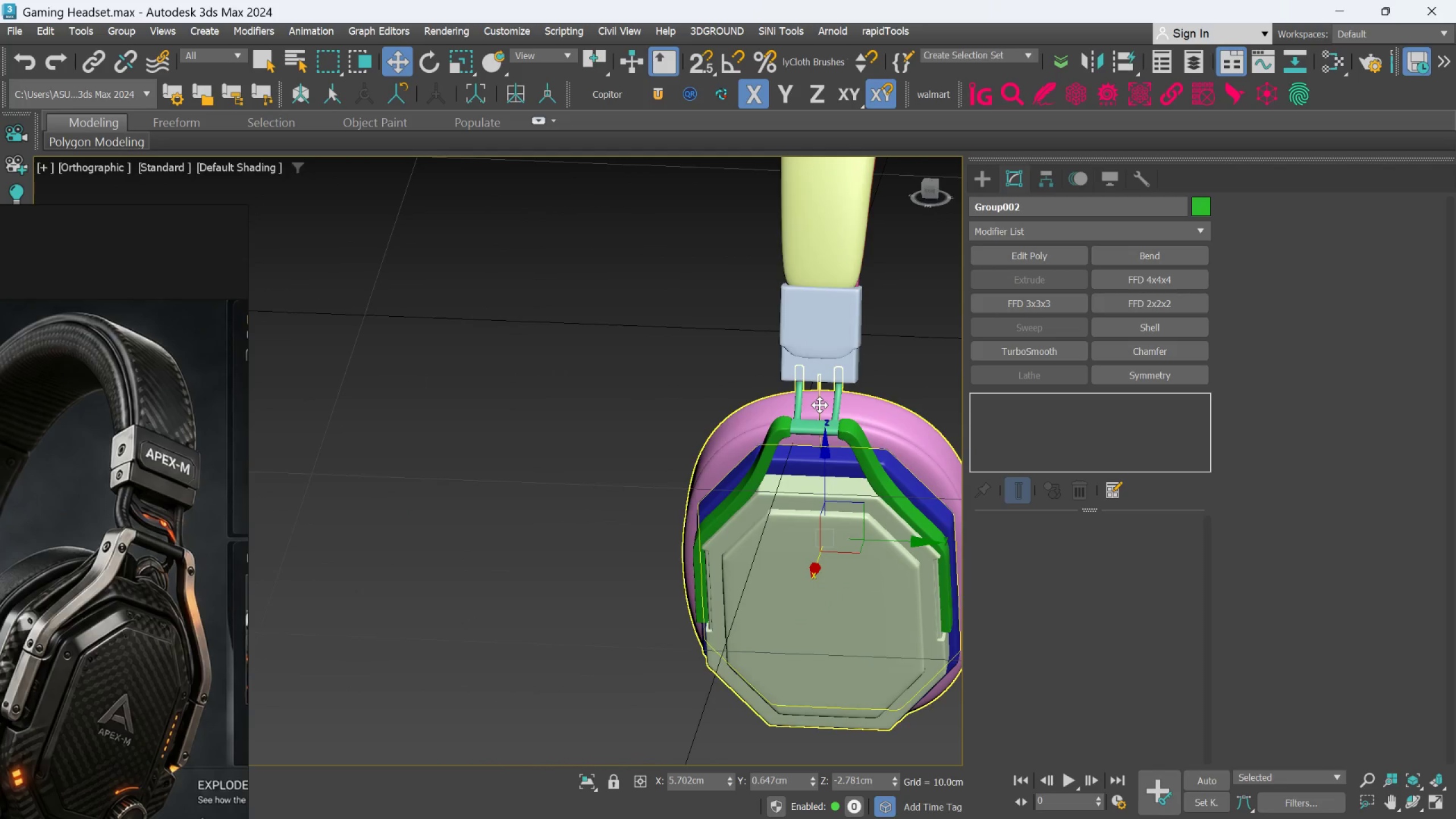 
hold_key(key=AltLeft, duration=1.06)
 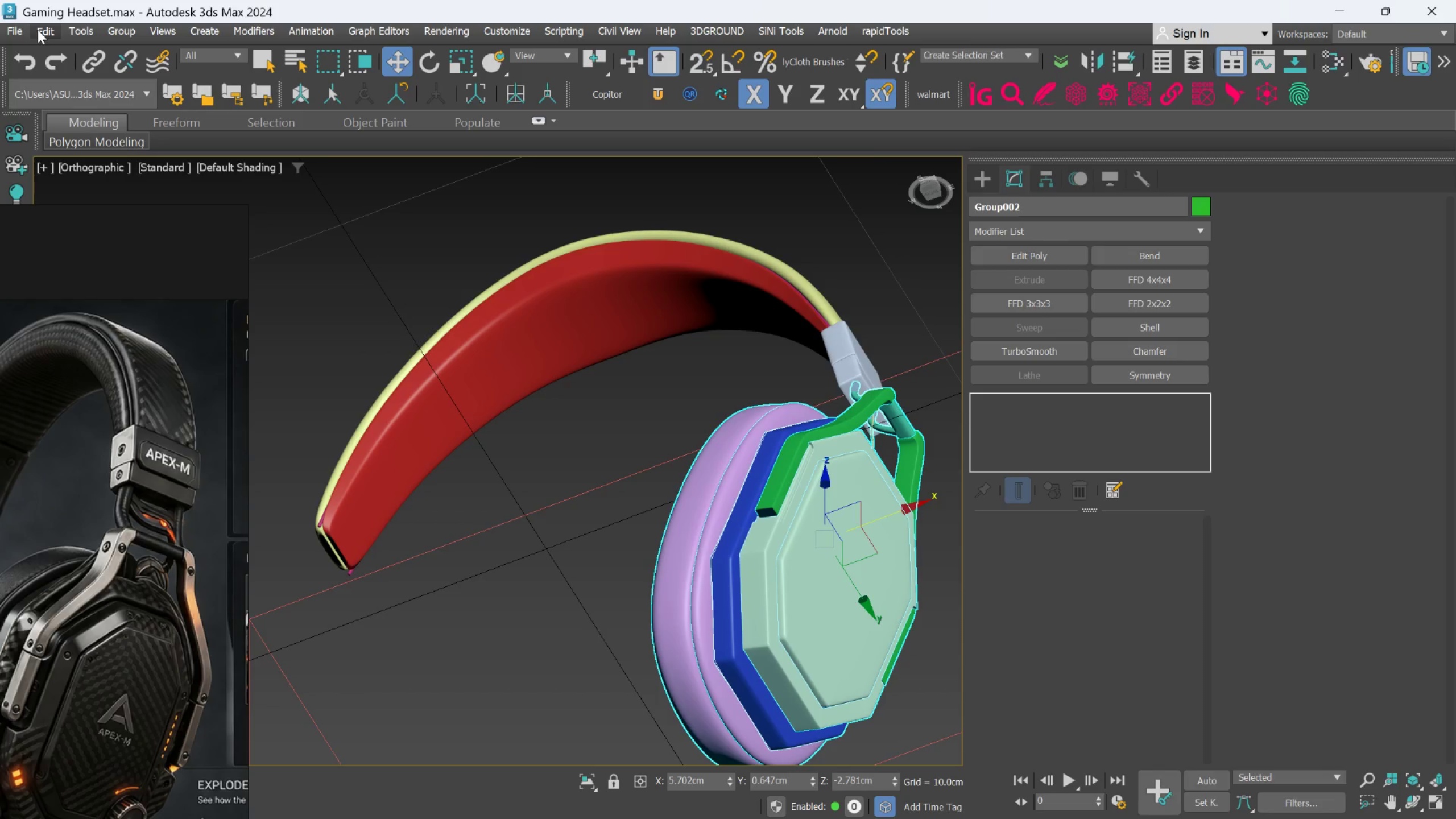 
wait(7.92)
 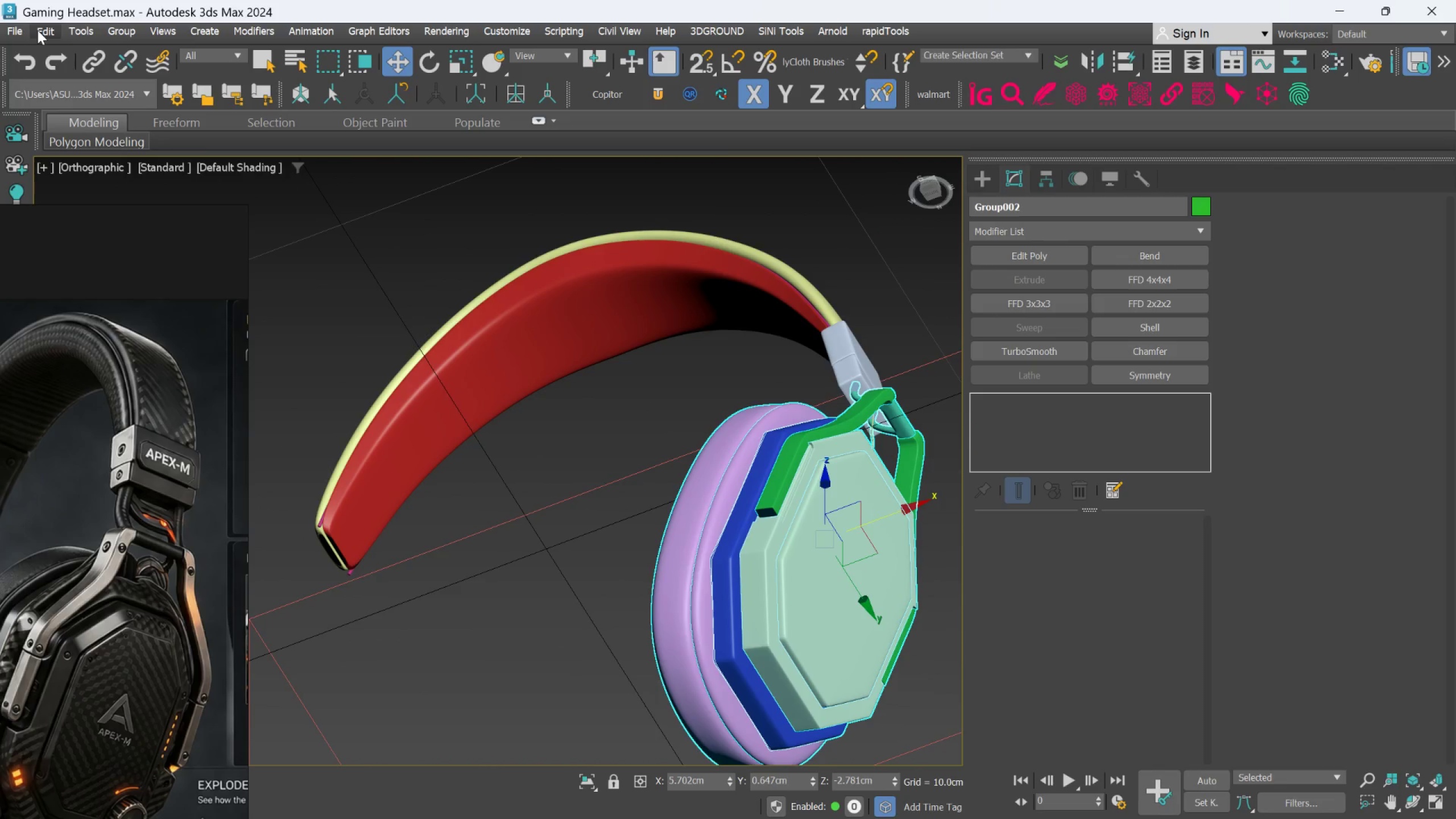 
left_click([108, 31])
 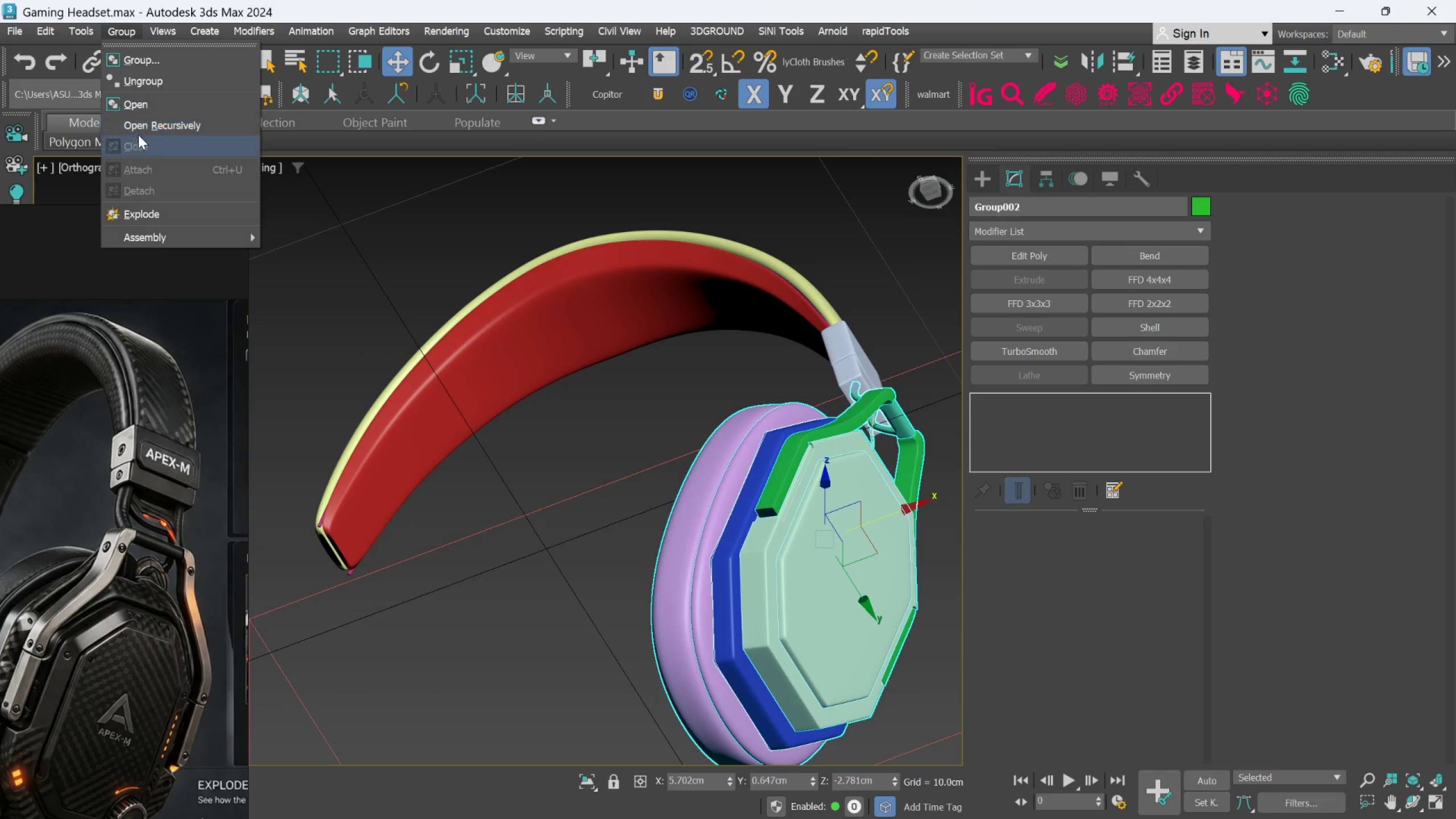 
left_click([144, 127])
 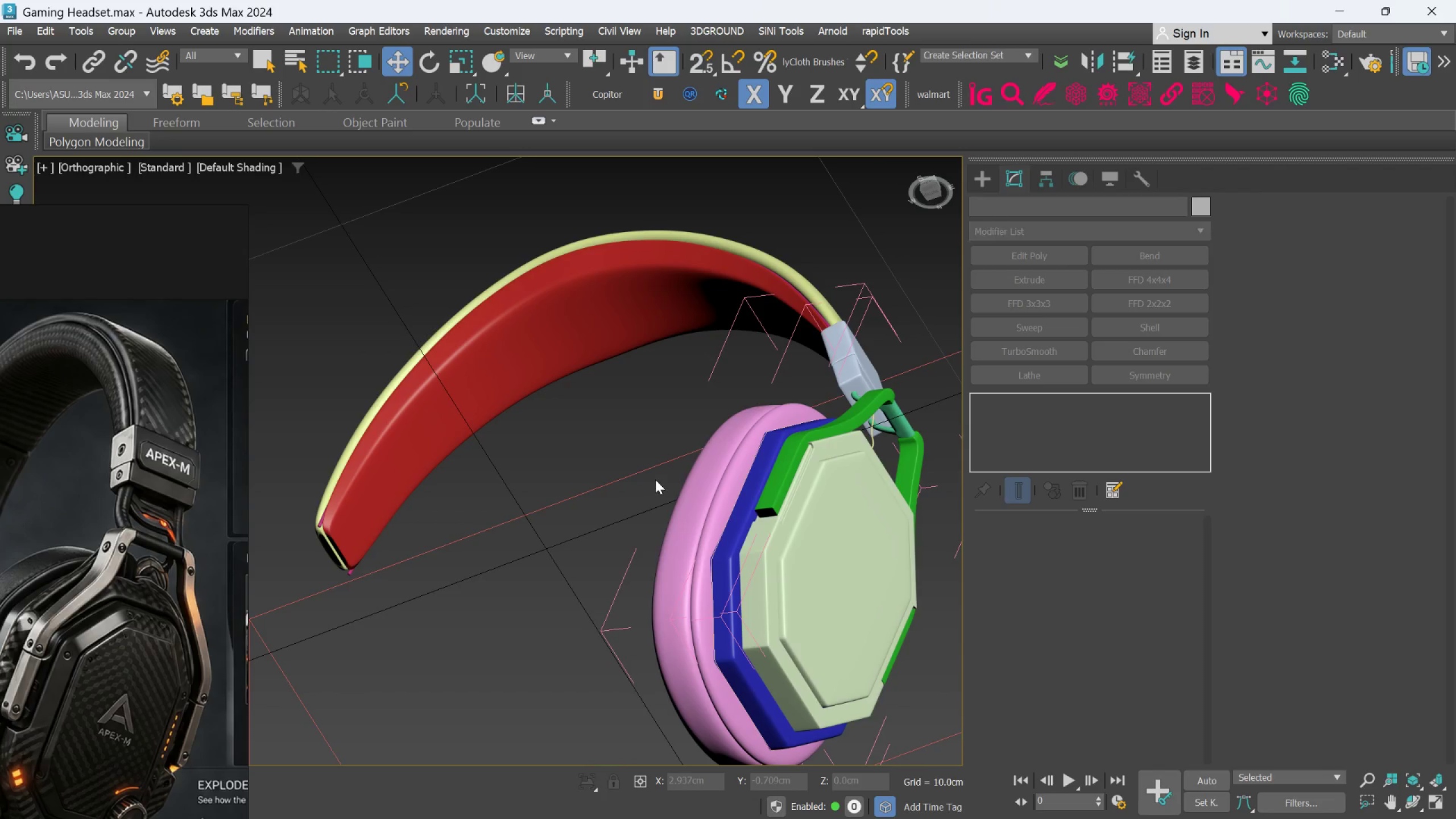 
scroll: coordinate [690, 482], scroll_direction: up, amount: 1.0
 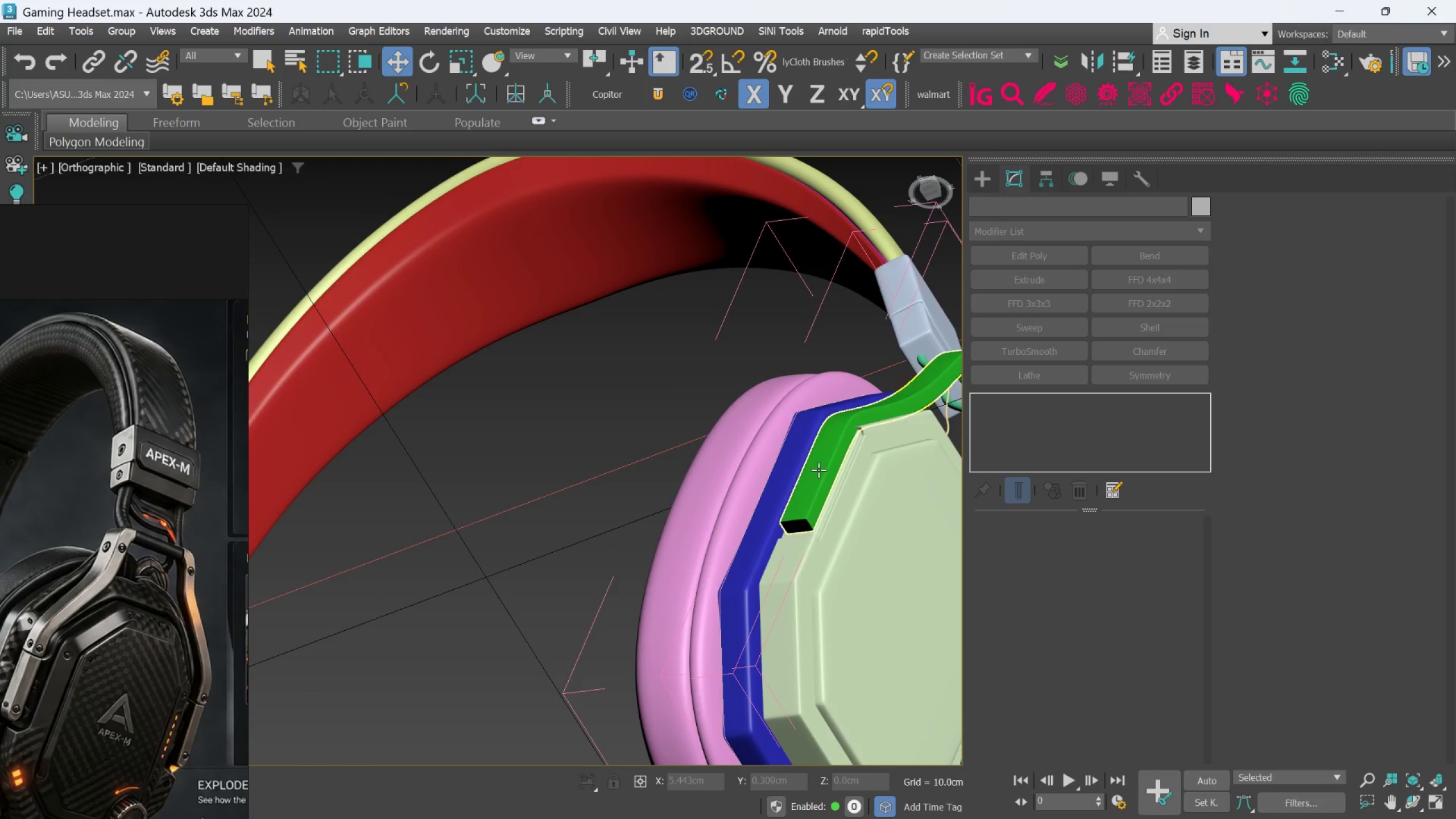 
left_click([819, 470])
 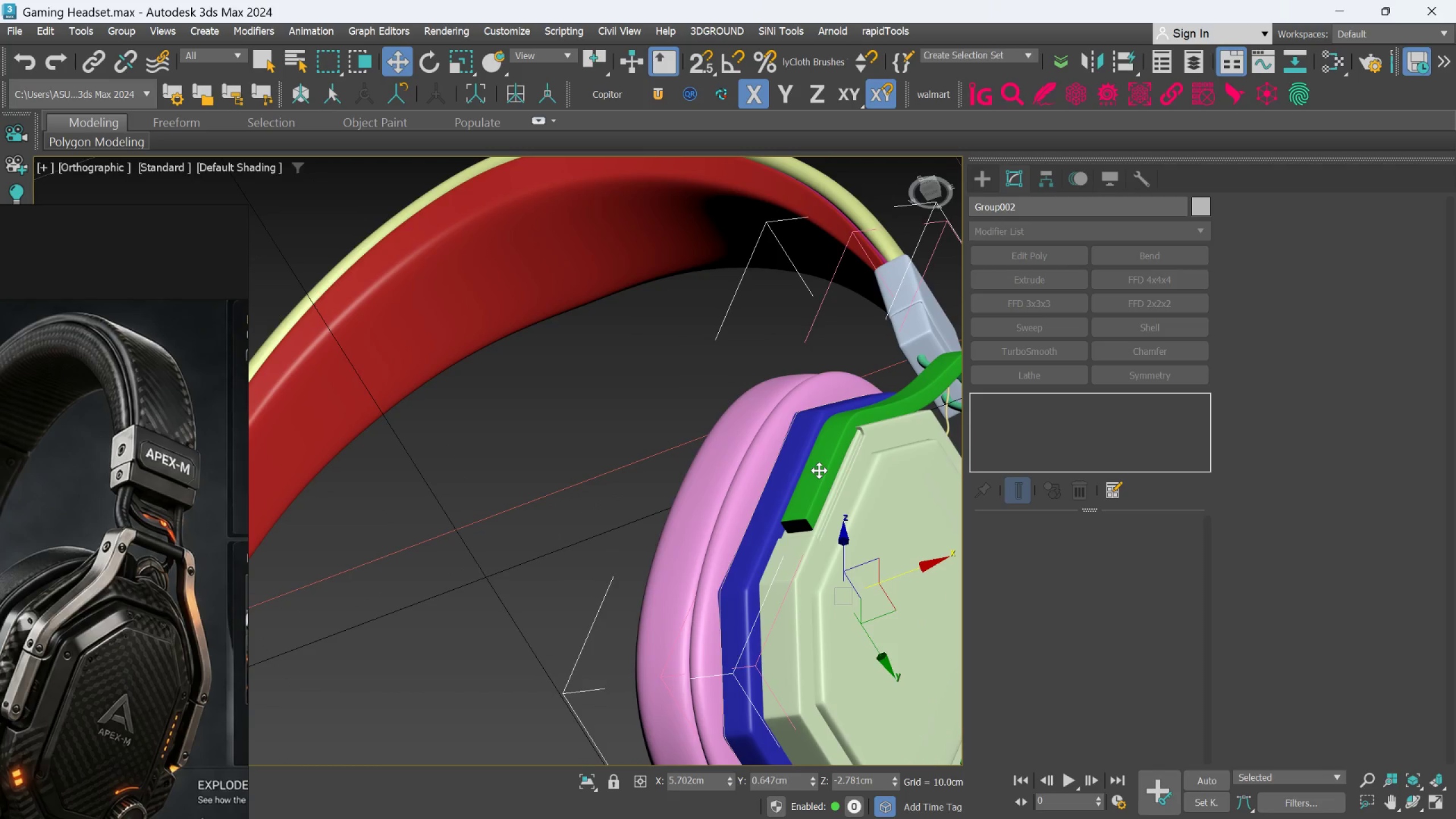 
hold_key(key=AltLeft, duration=0.5)
 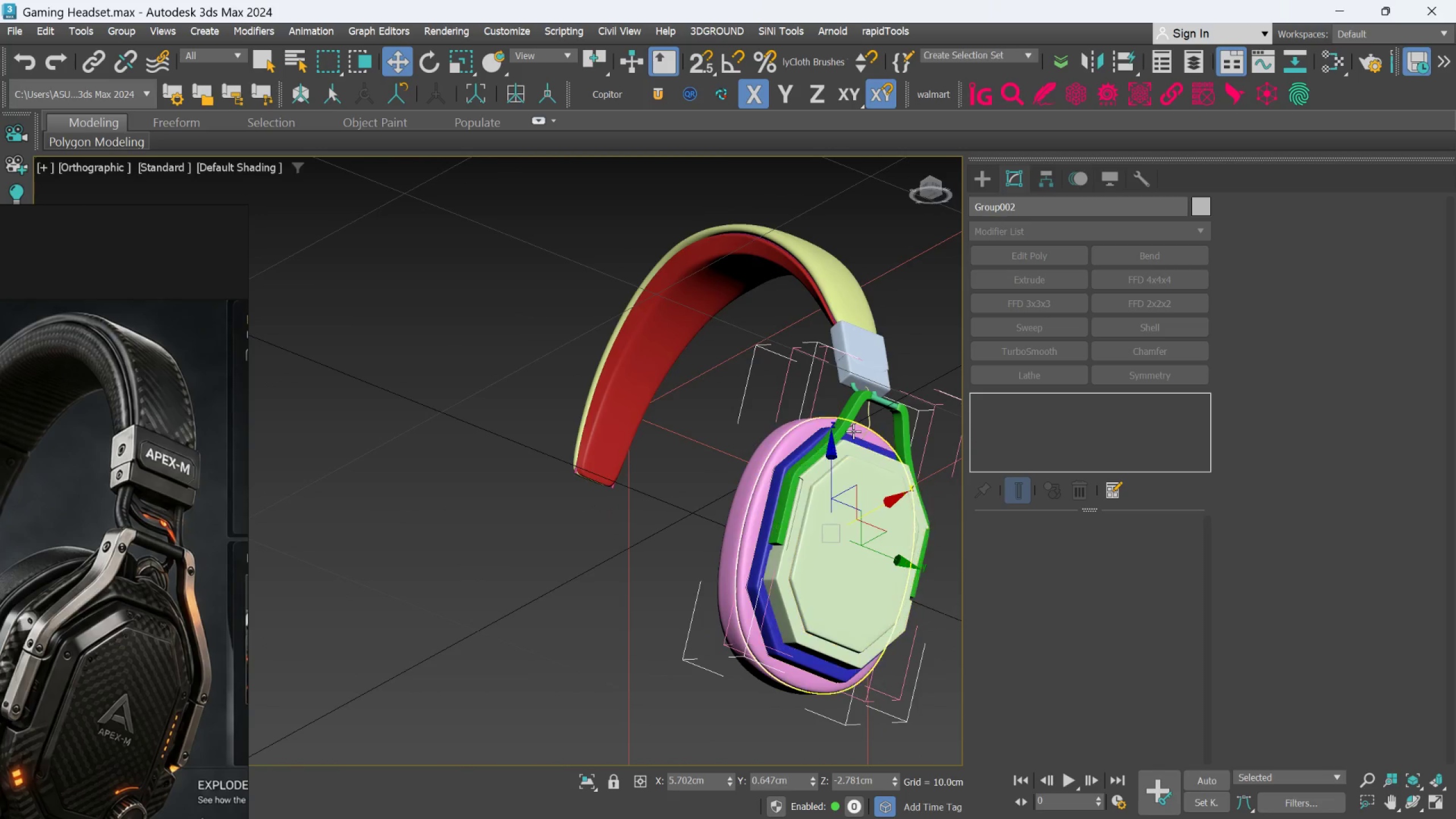 
scroll: coordinate [819, 470], scroll_direction: down, amount: 2.0
 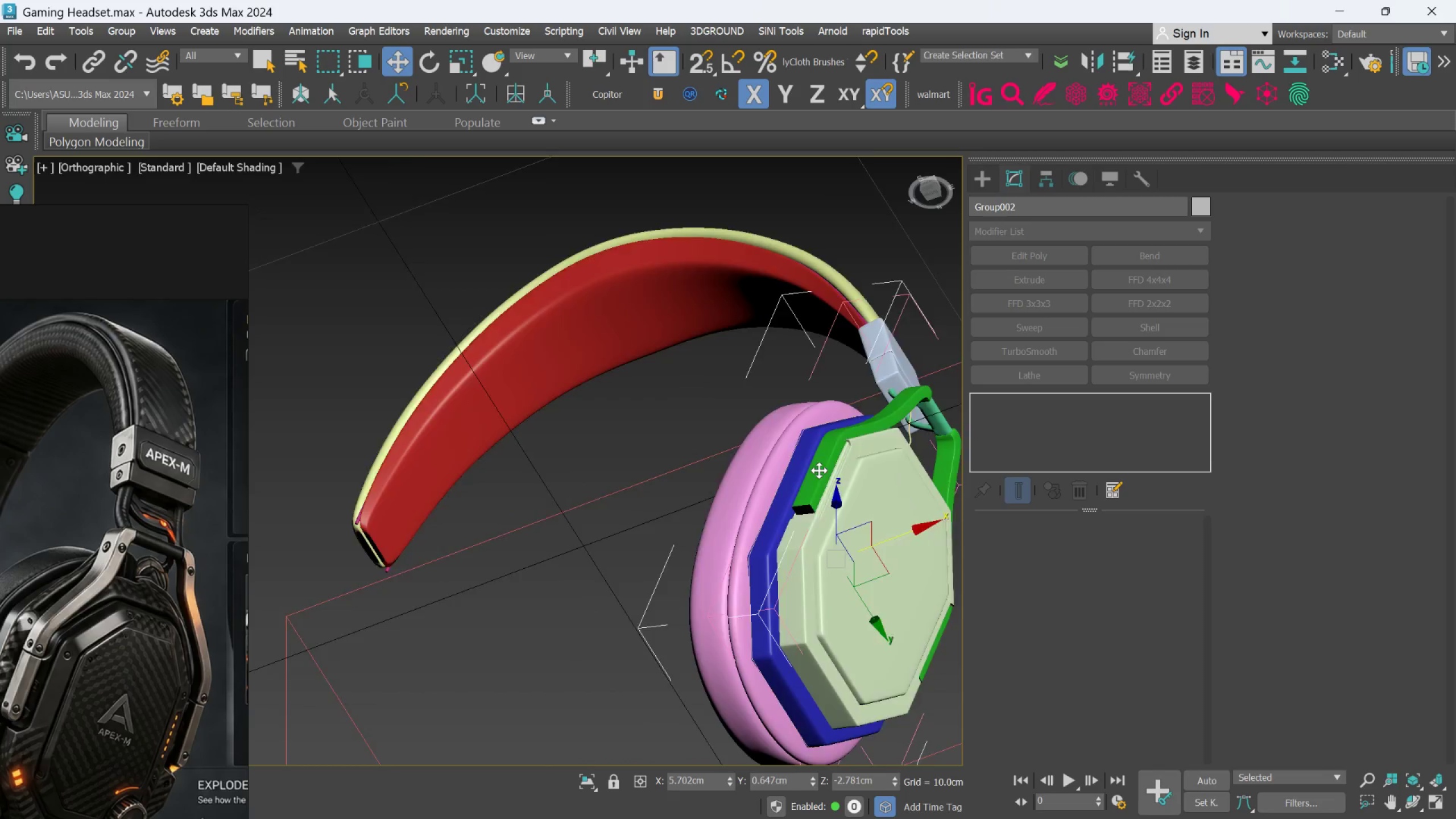 
scroll: coordinate [858, 421], scroll_direction: up, amount: 2.0
 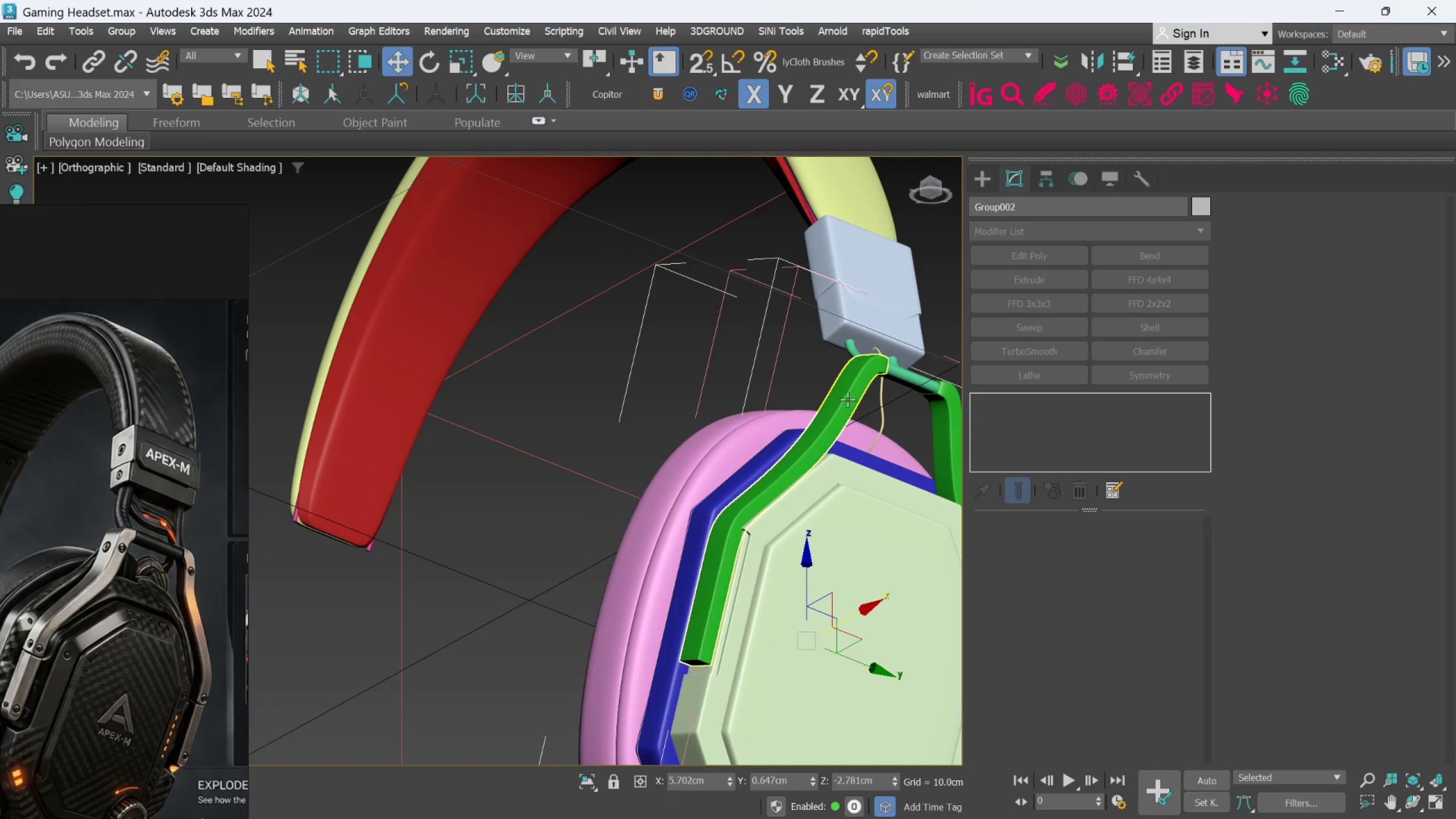 
left_click([847, 399])
 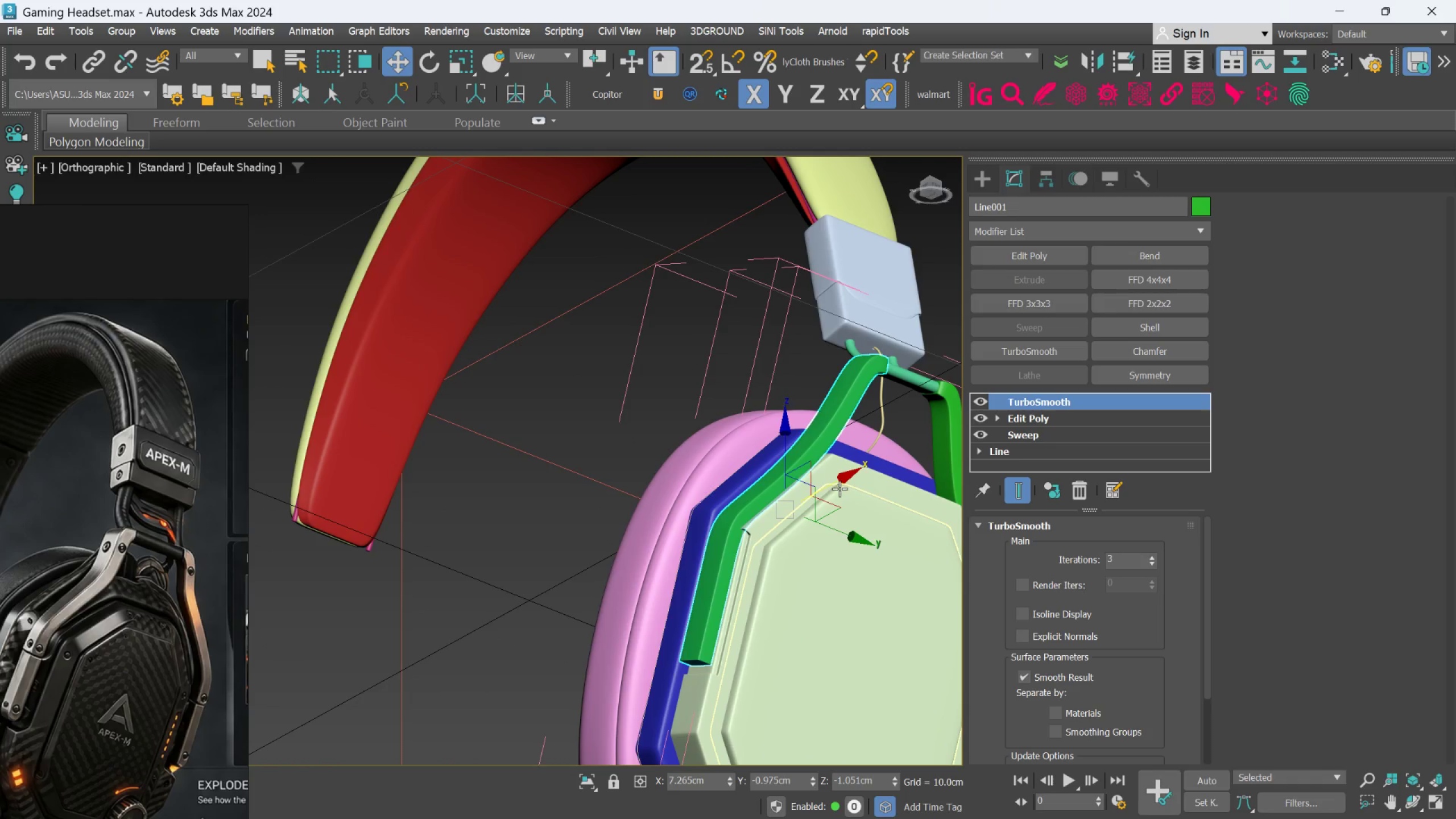 
key(Alt+AltLeft)
 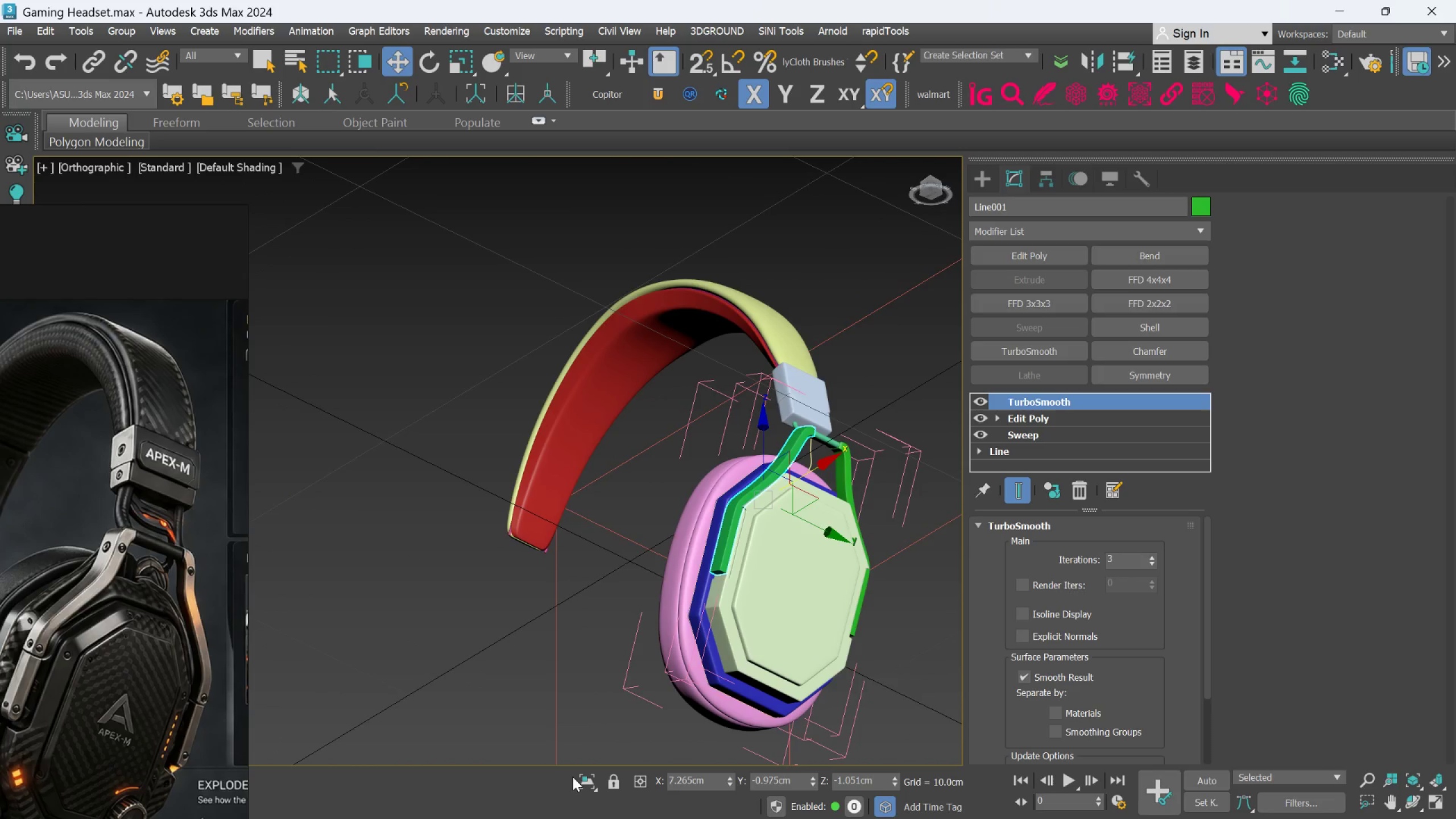 
scroll: coordinate [741, 490], scroll_direction: down, amount: 2.0
 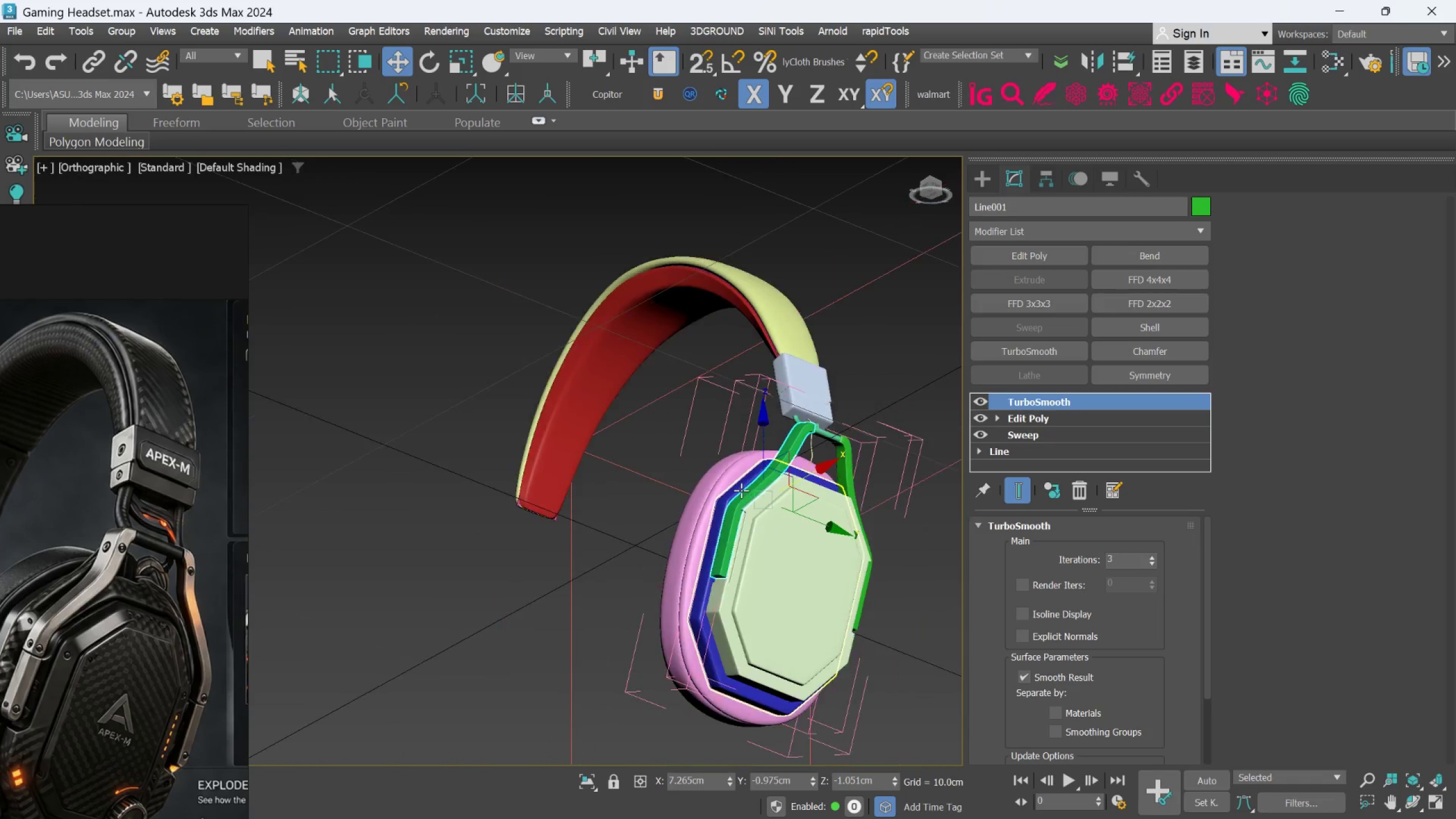 
left_click([597, 781])
 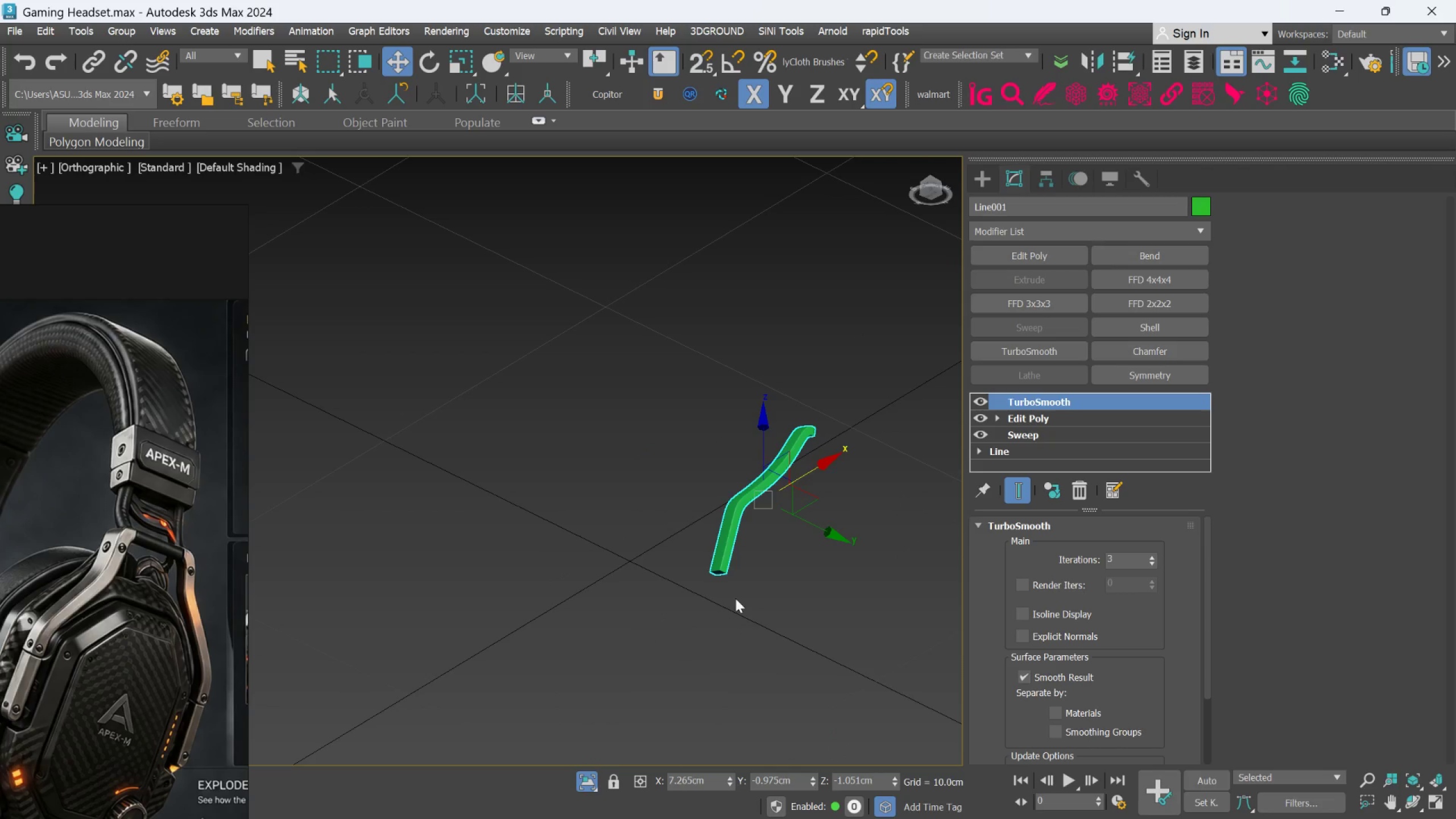 
hold_key(key=AltLeft, duration=0.67)
 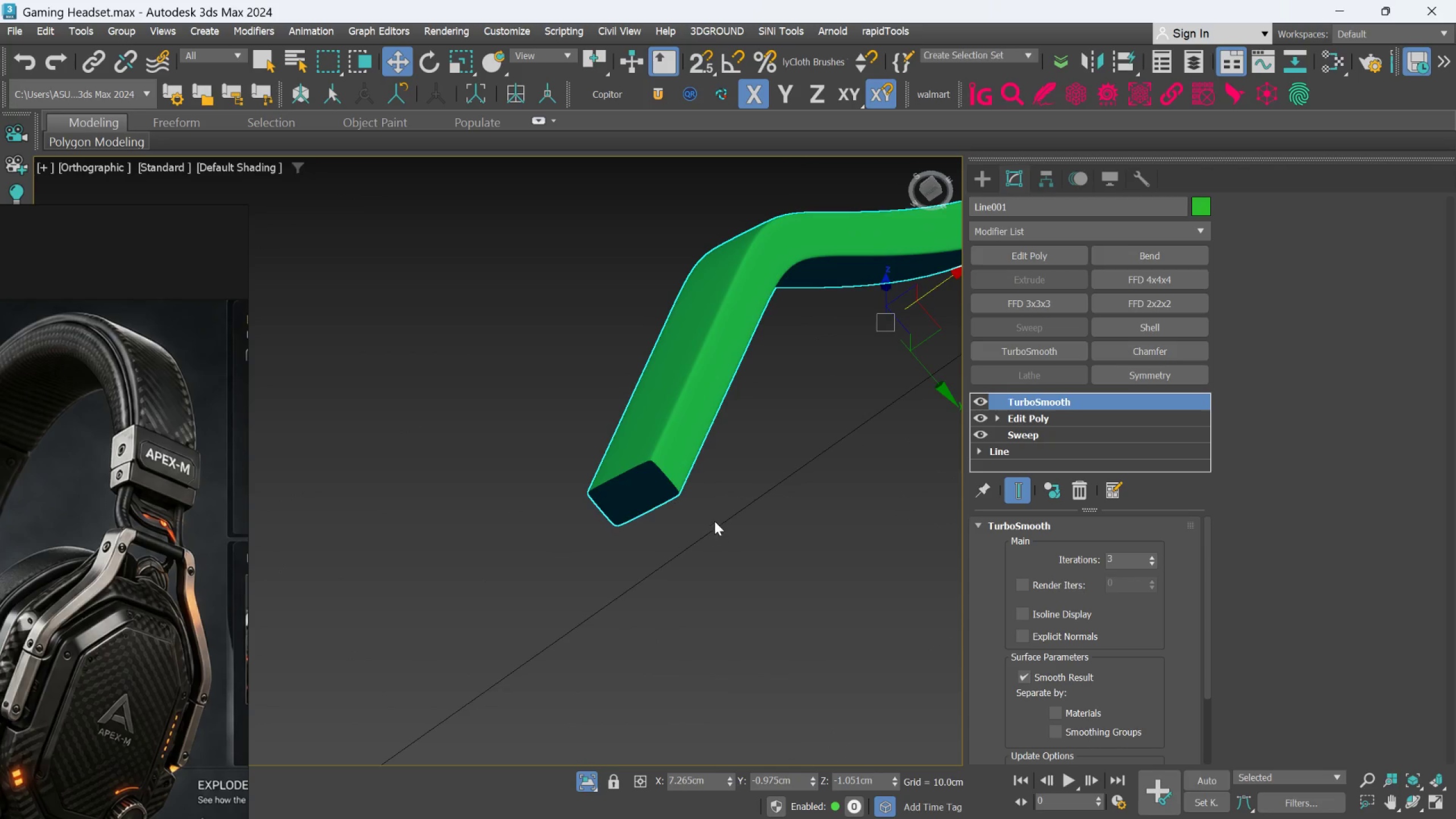 
scroll: coordinate [714, 519], scroll_direction: up, amount: 6.0
 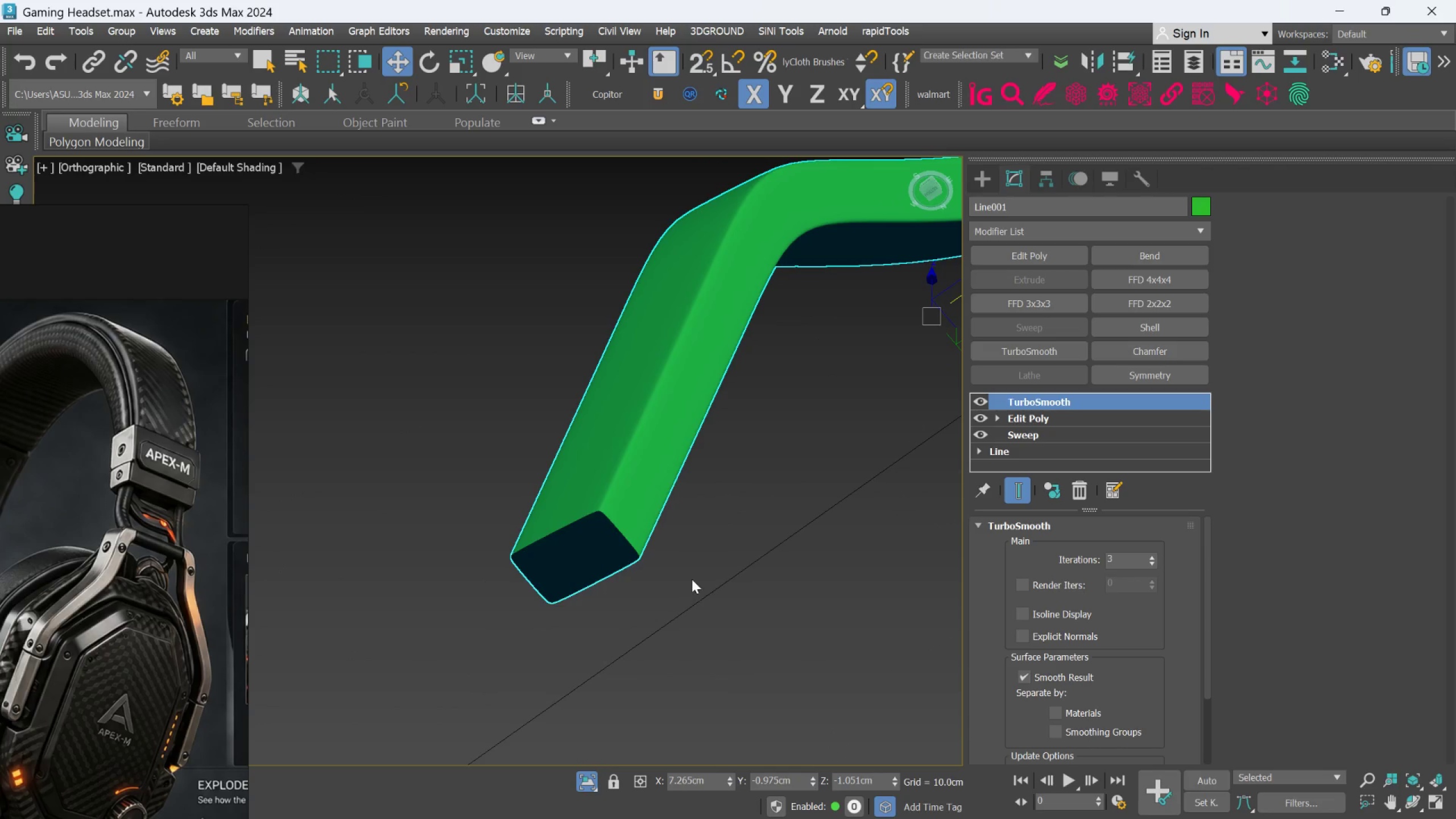 
scroll: coordinate [692, 579], scroll_direction: down, amount: 1.0
 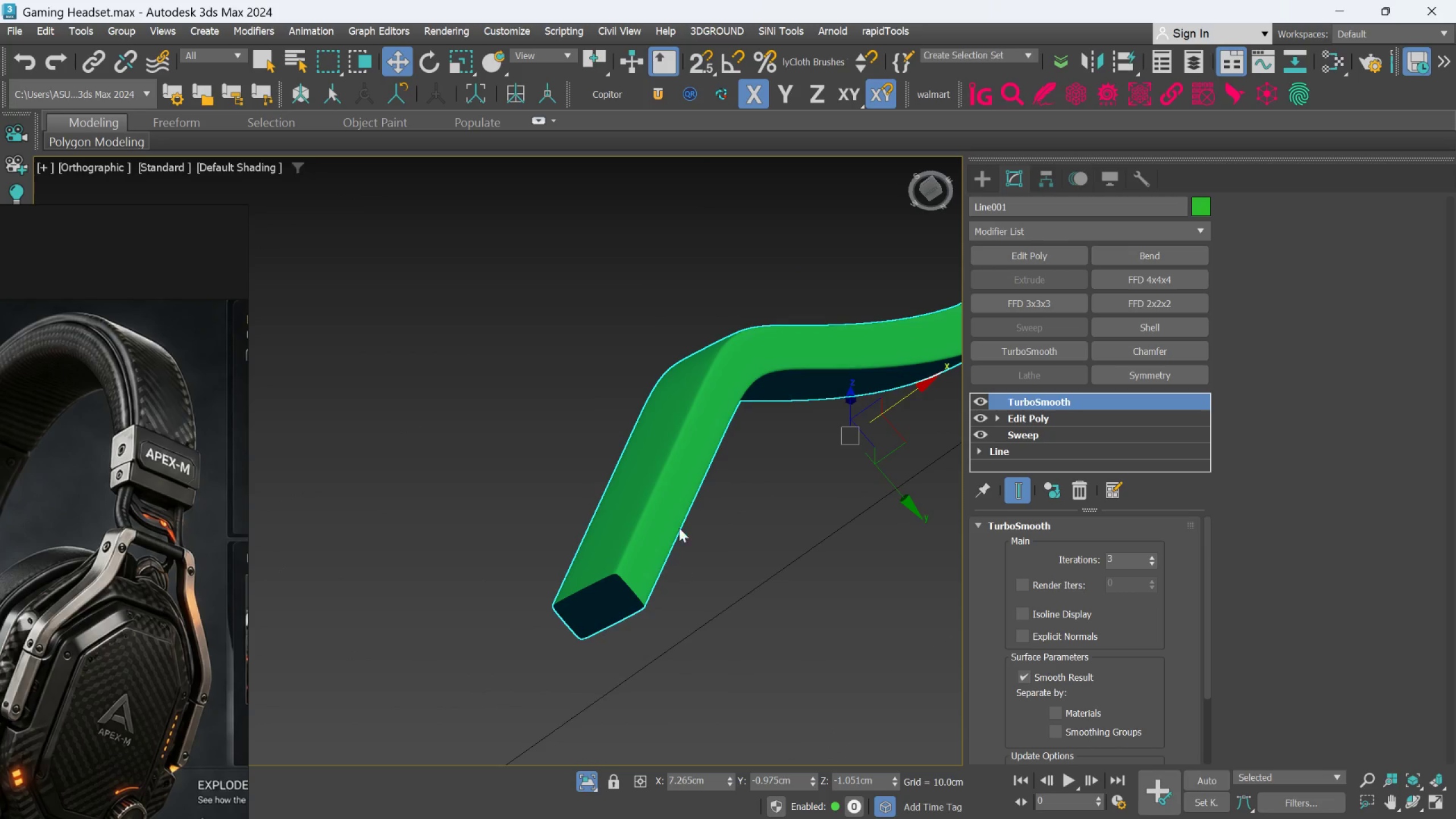 
scroll: coordinate [690, 478], scroll_direction: none, amount: 0.0
 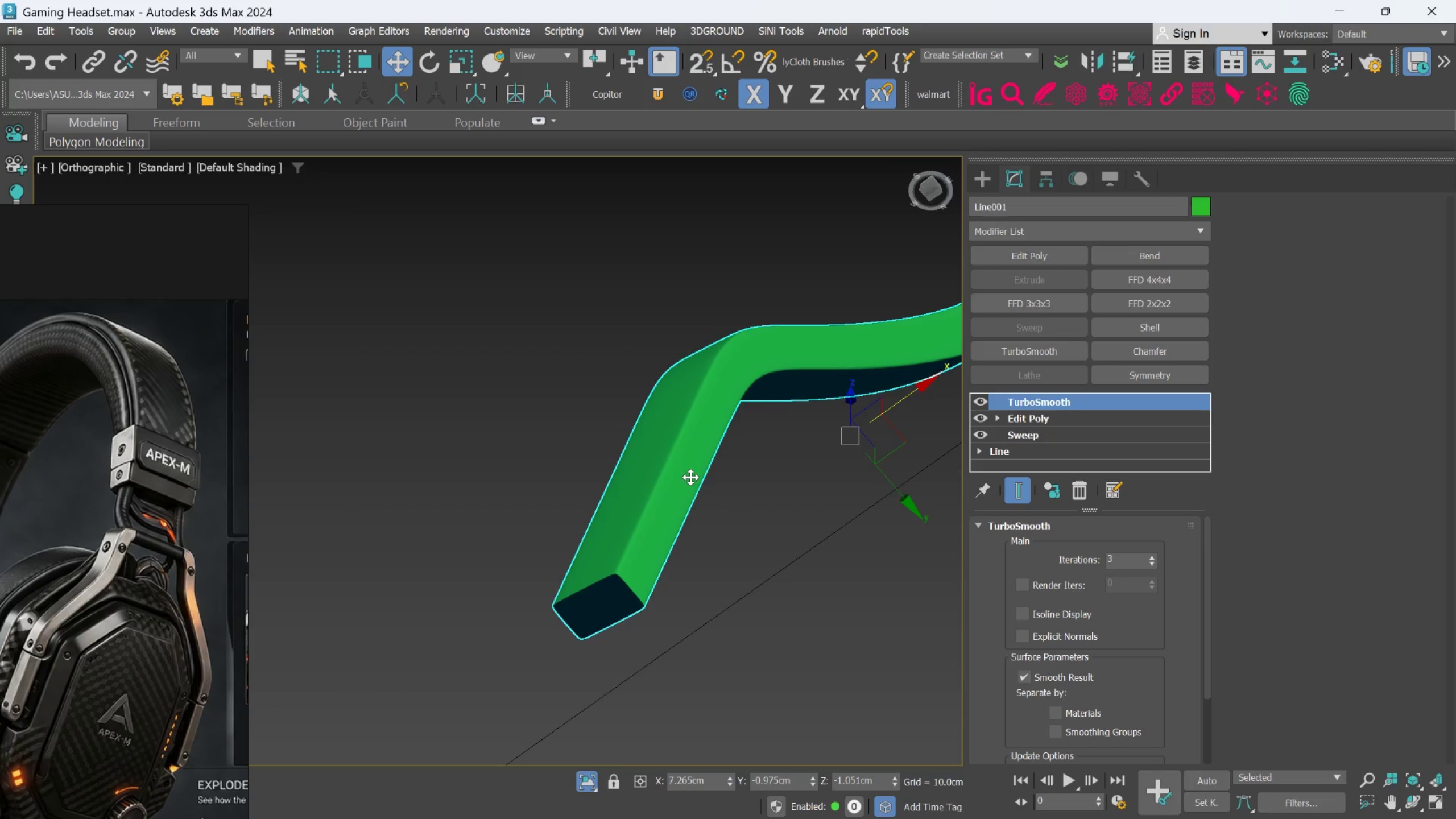 
wait(5.86)
 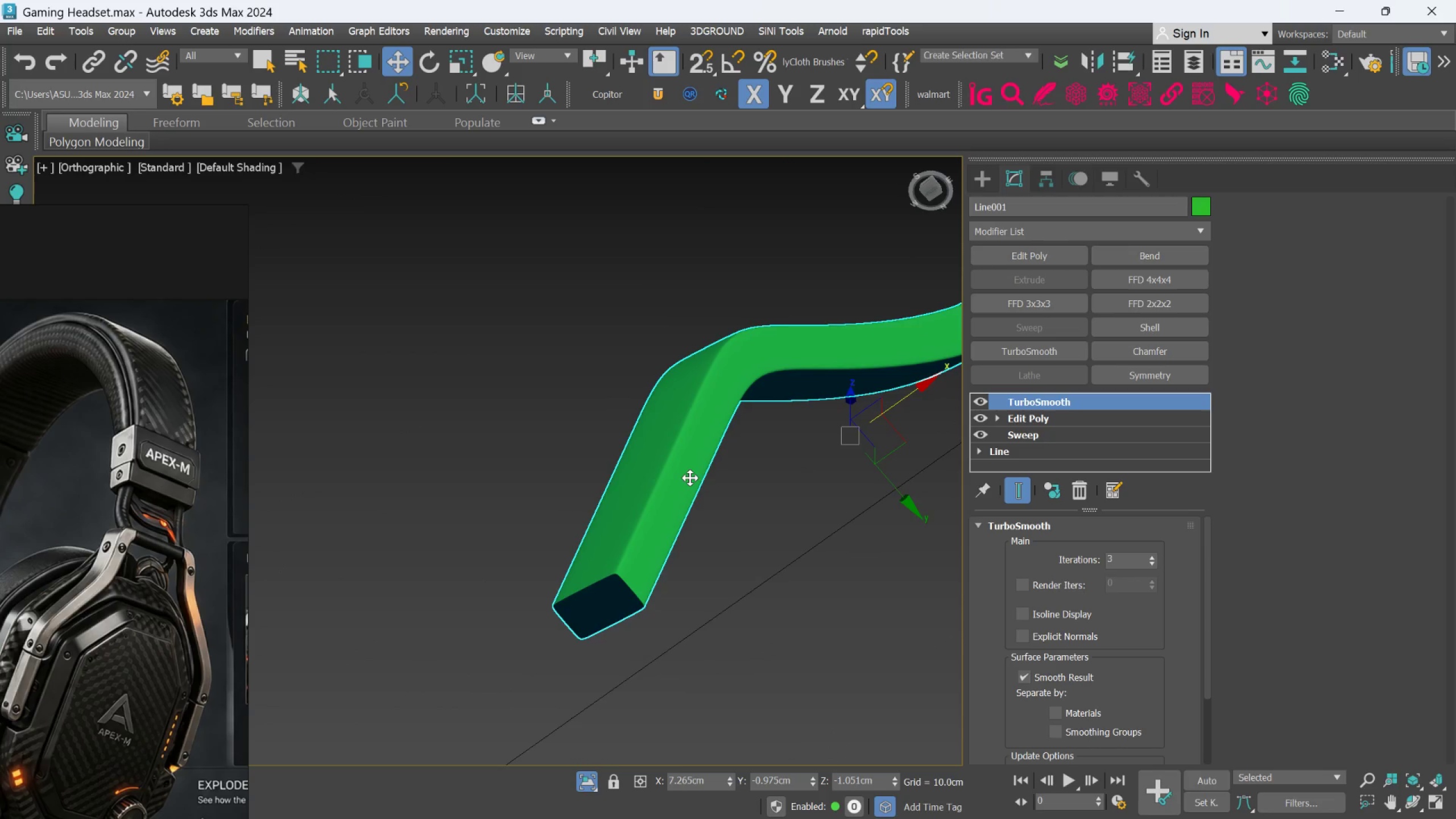 
left_click([1045, 422])
 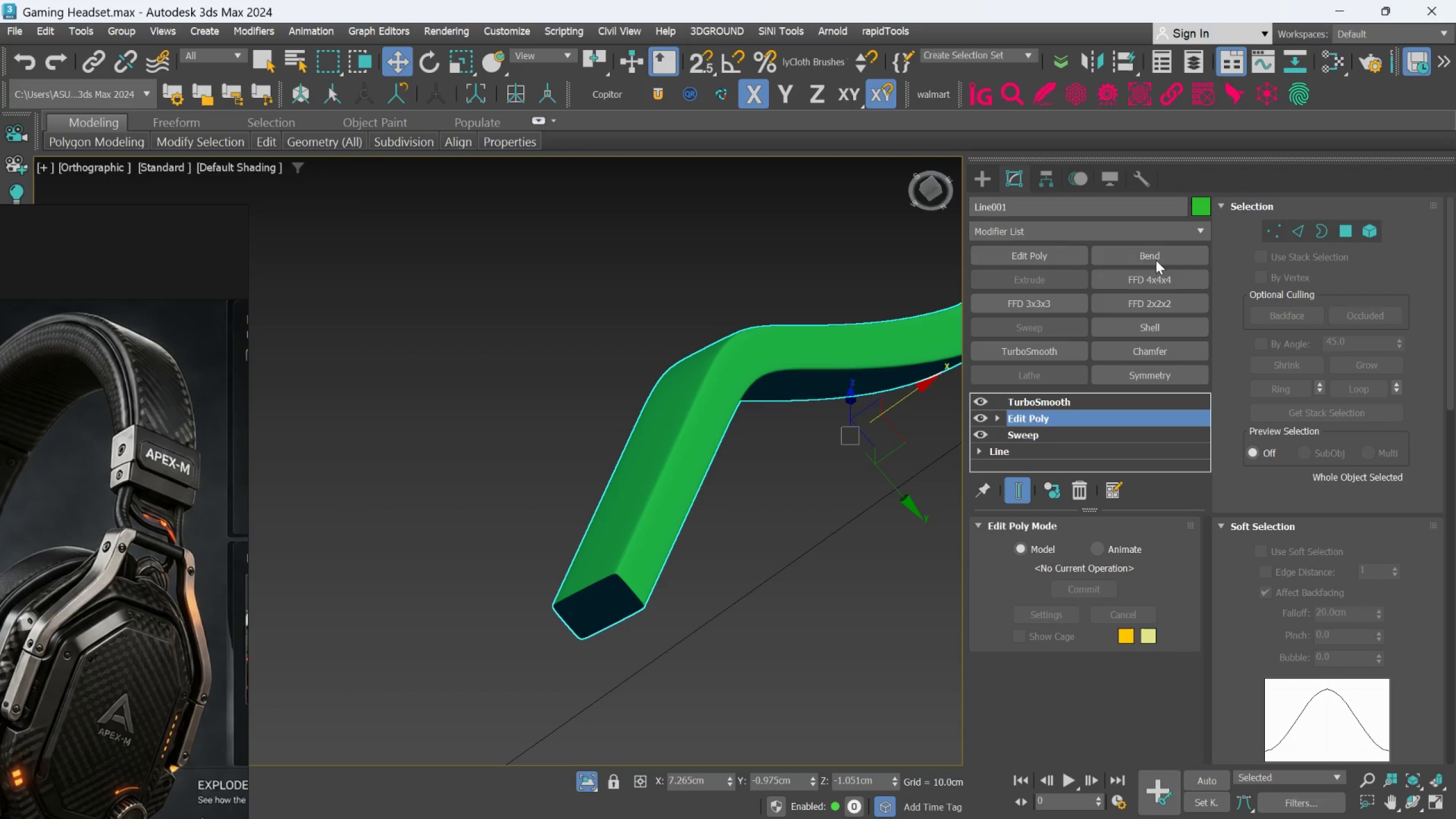 
left_click([1041, 259])
 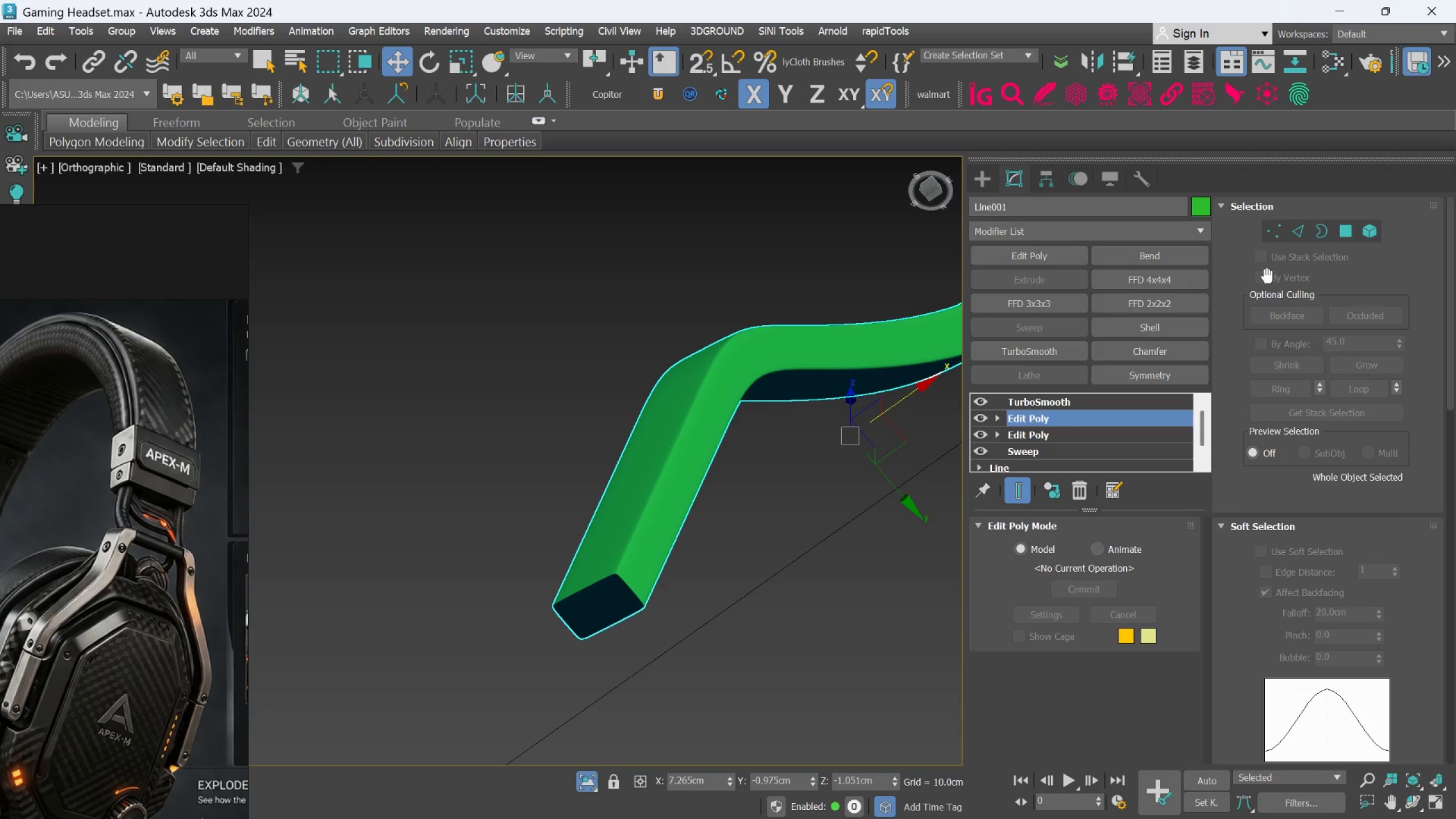 
left_click([1015, 497])
 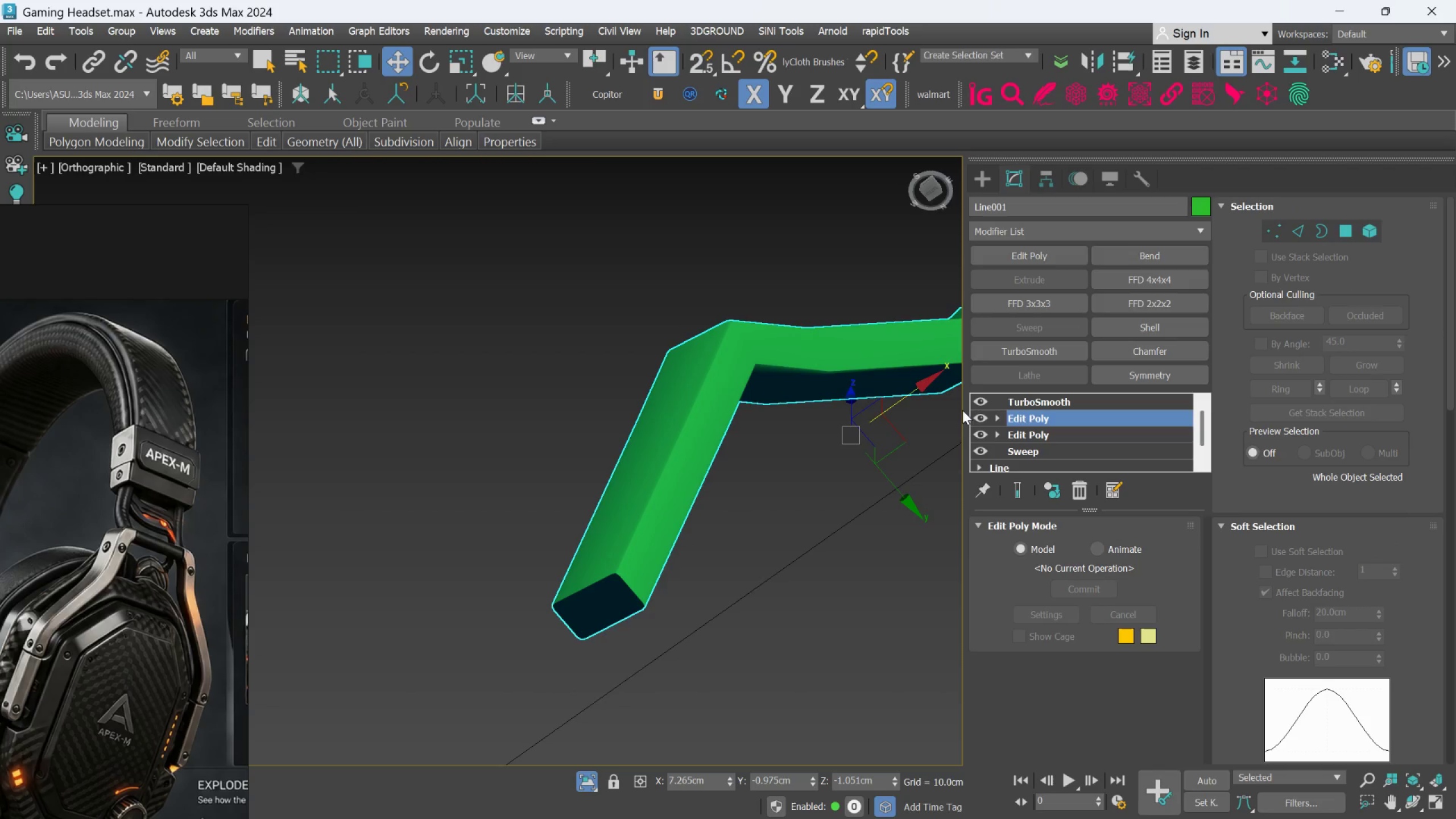 
key(F4)
 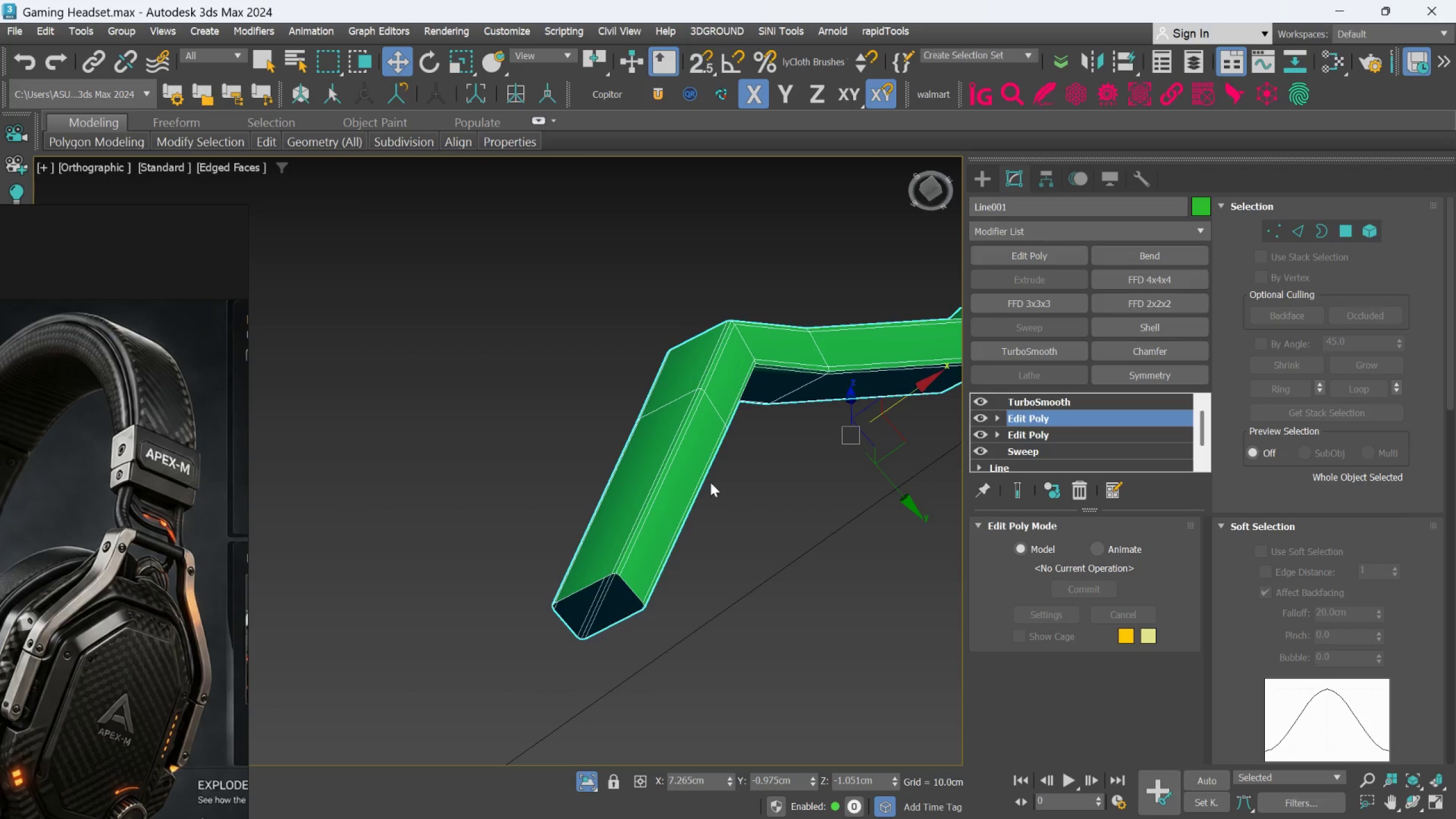 
scroll: coordinate [617, 535], scroll_direction: up, amount: 3.0
 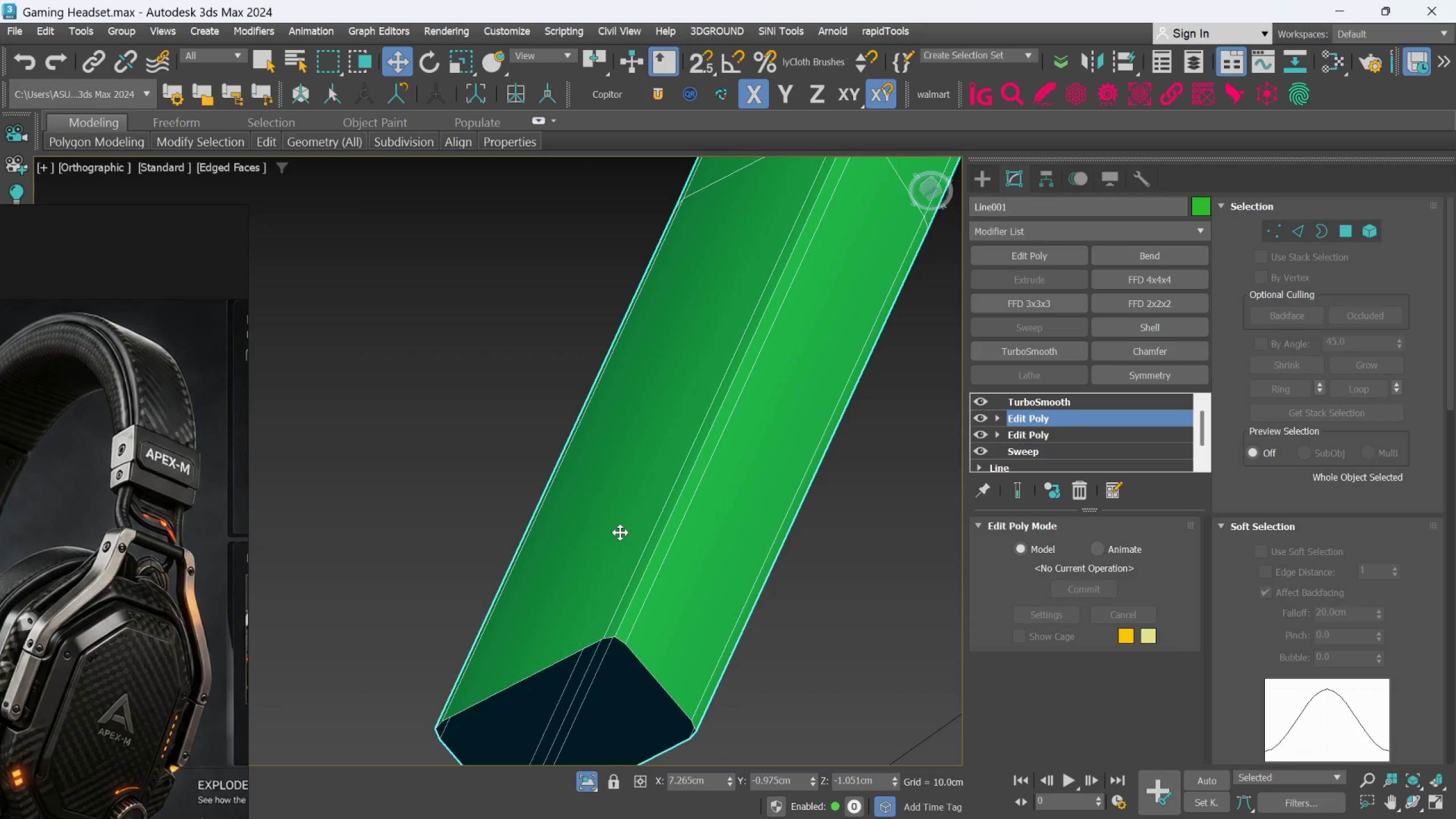 
scroll: coordinate [620, 532], scroll_direction: down, amount: 2.0
 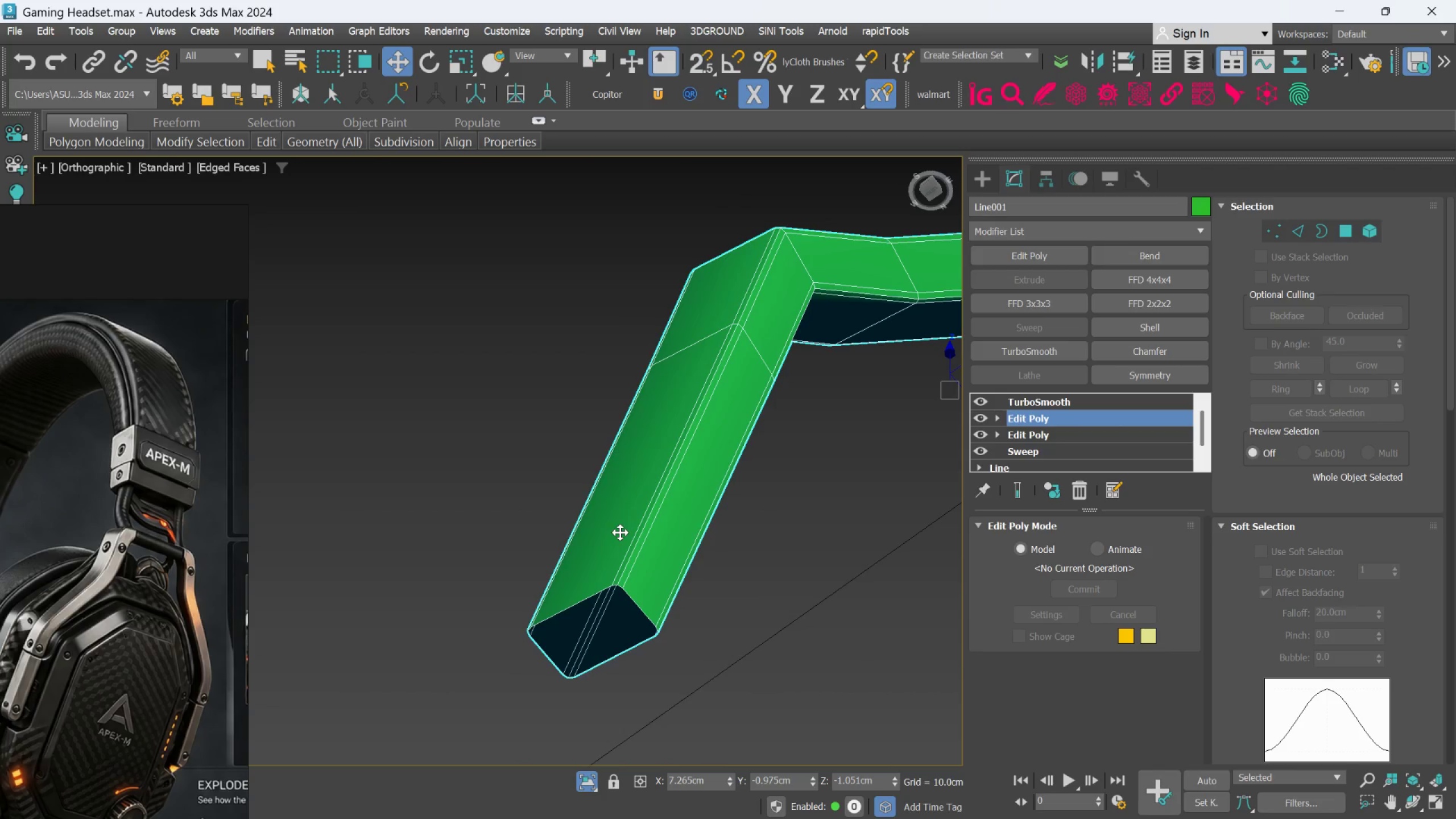 
scroll: coordinate [620, 534], scroll_direction: up, amount: 1.0
 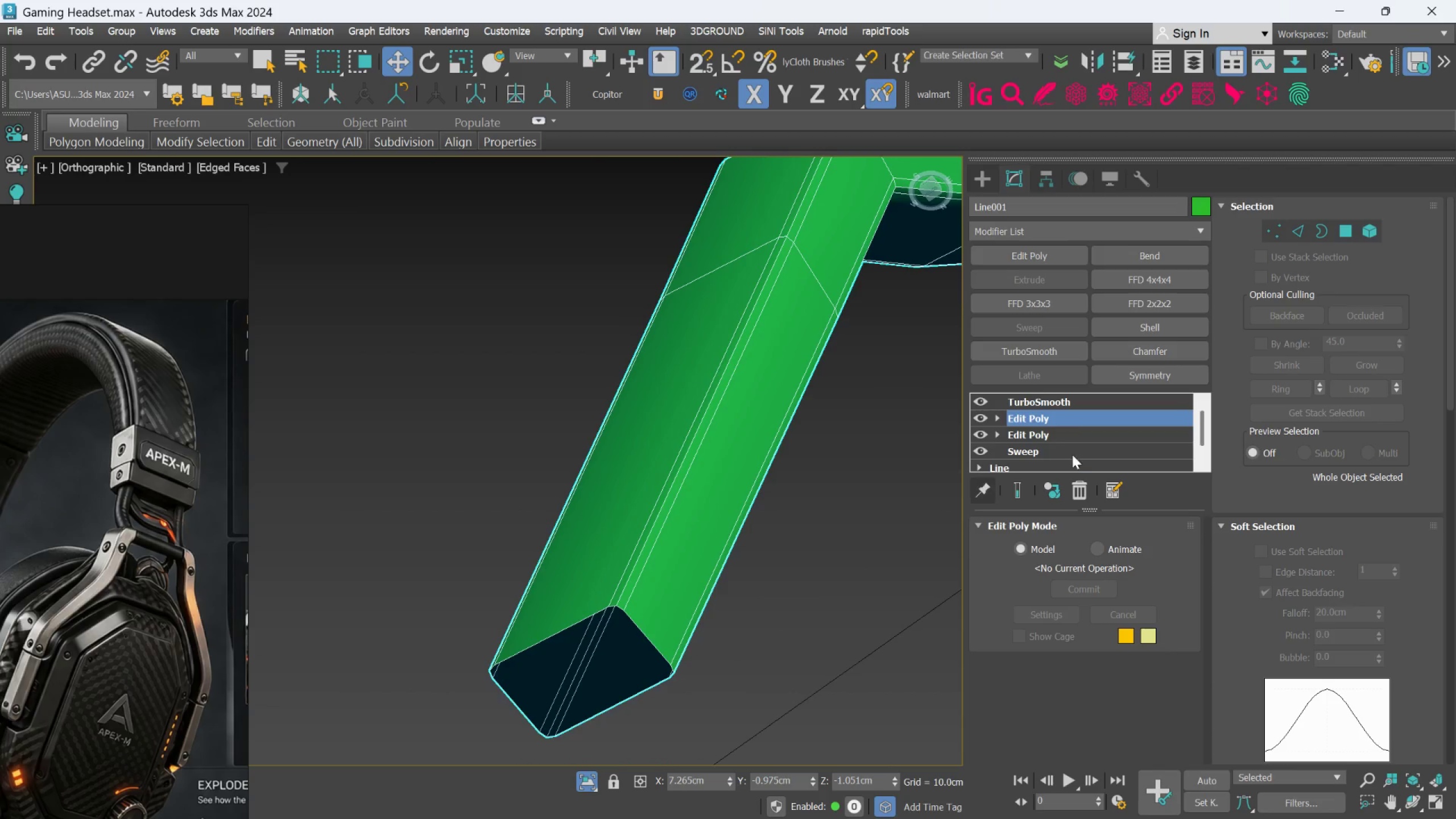 
mouse_move([1339, 234])
 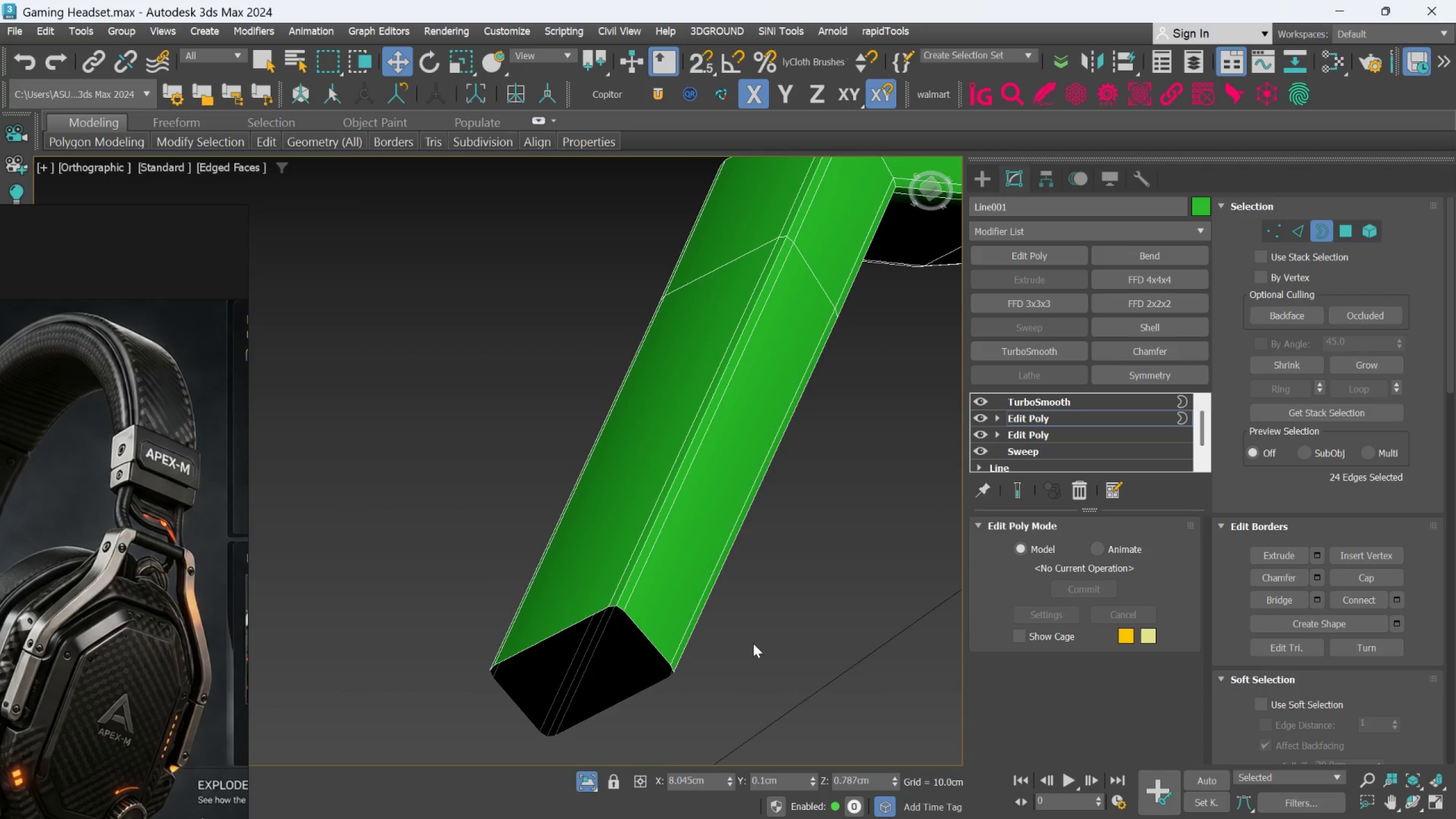 
scroll: coordinate [662, 634], scroll_direction: up, amount: 2.0
 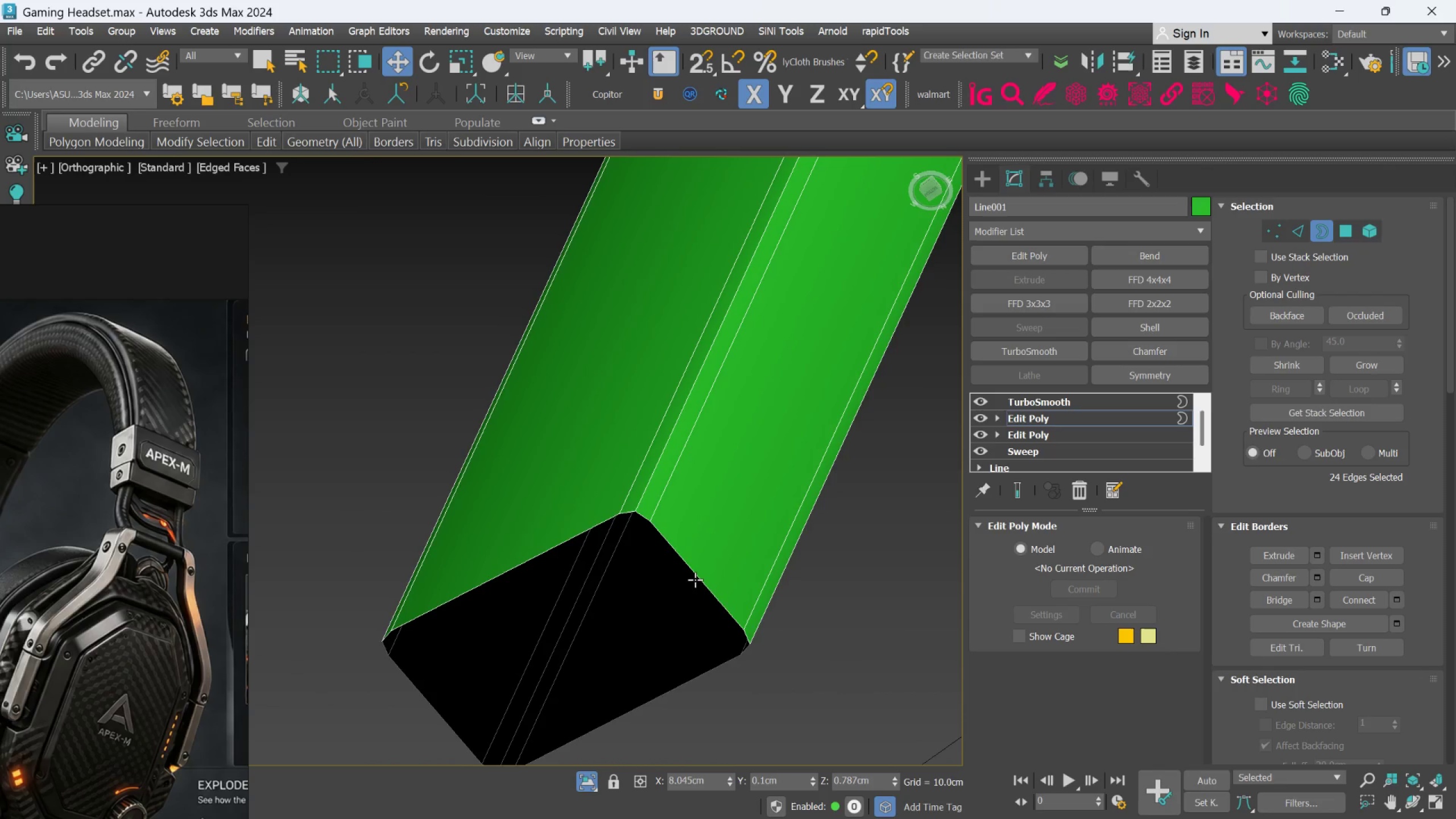 
left_click([696, 577])
 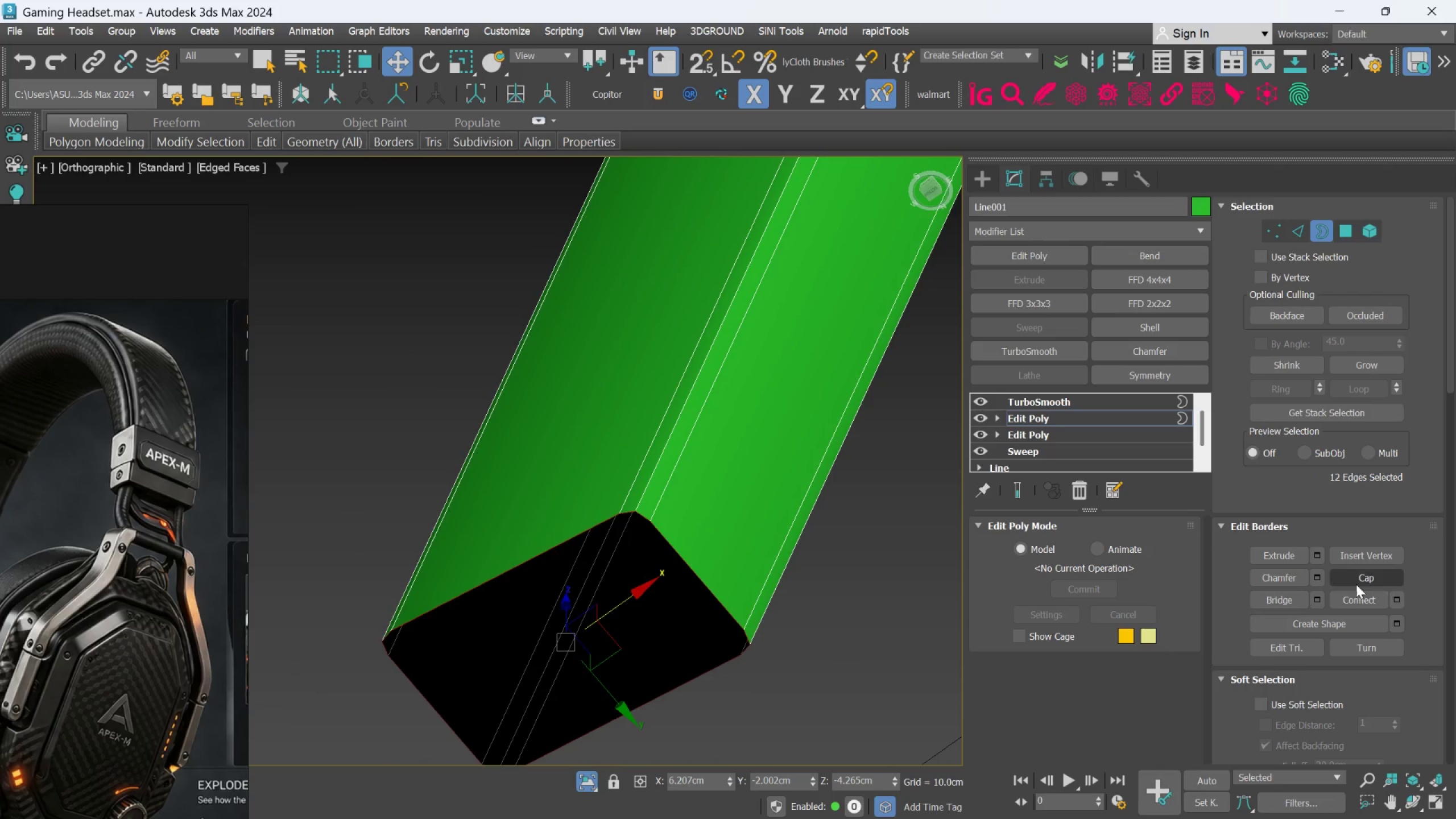 
left_click([1360, 583])
 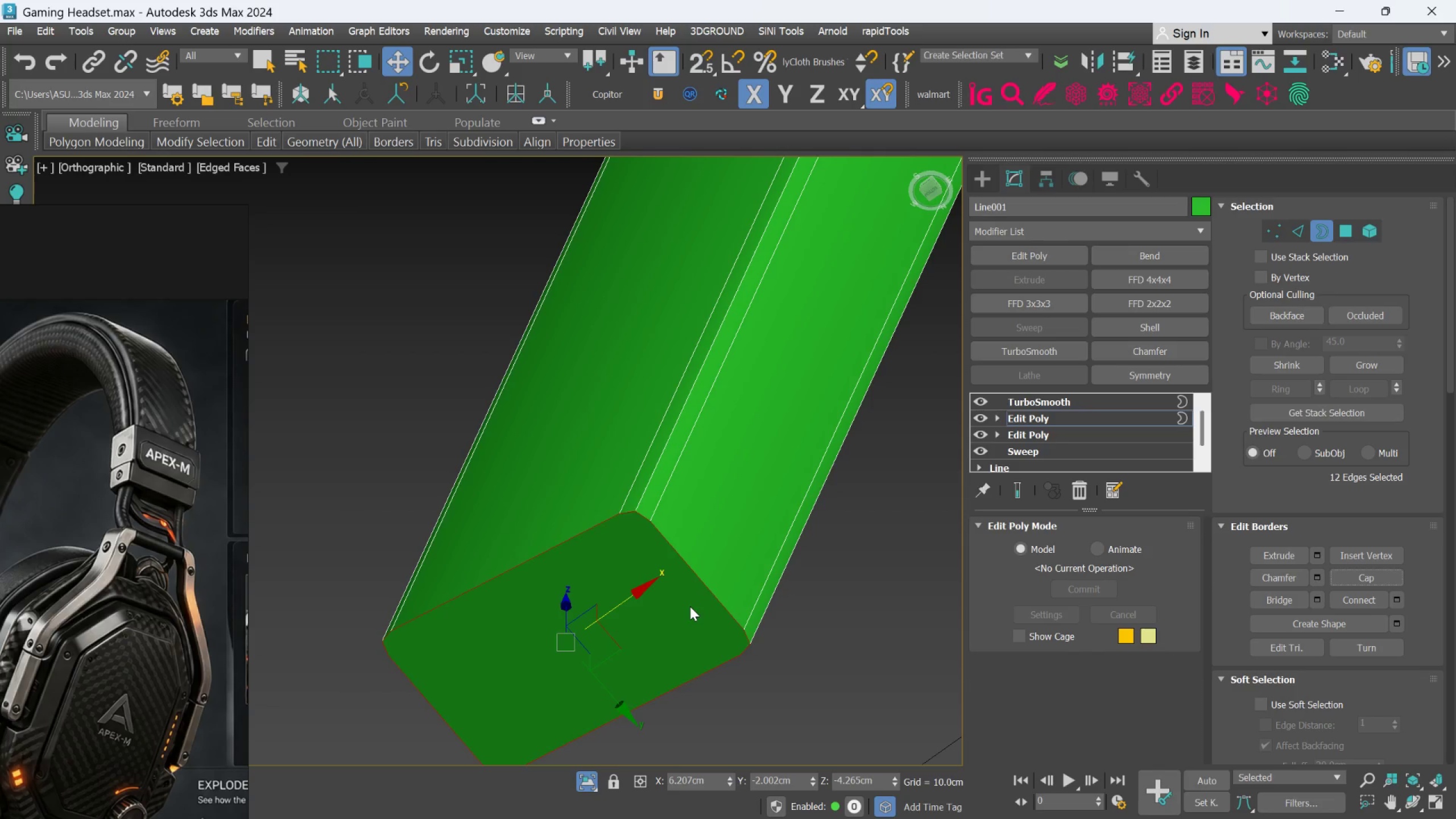 
scroll: coordinate [690, 606], scroll_direction: down, amount: 1.0
 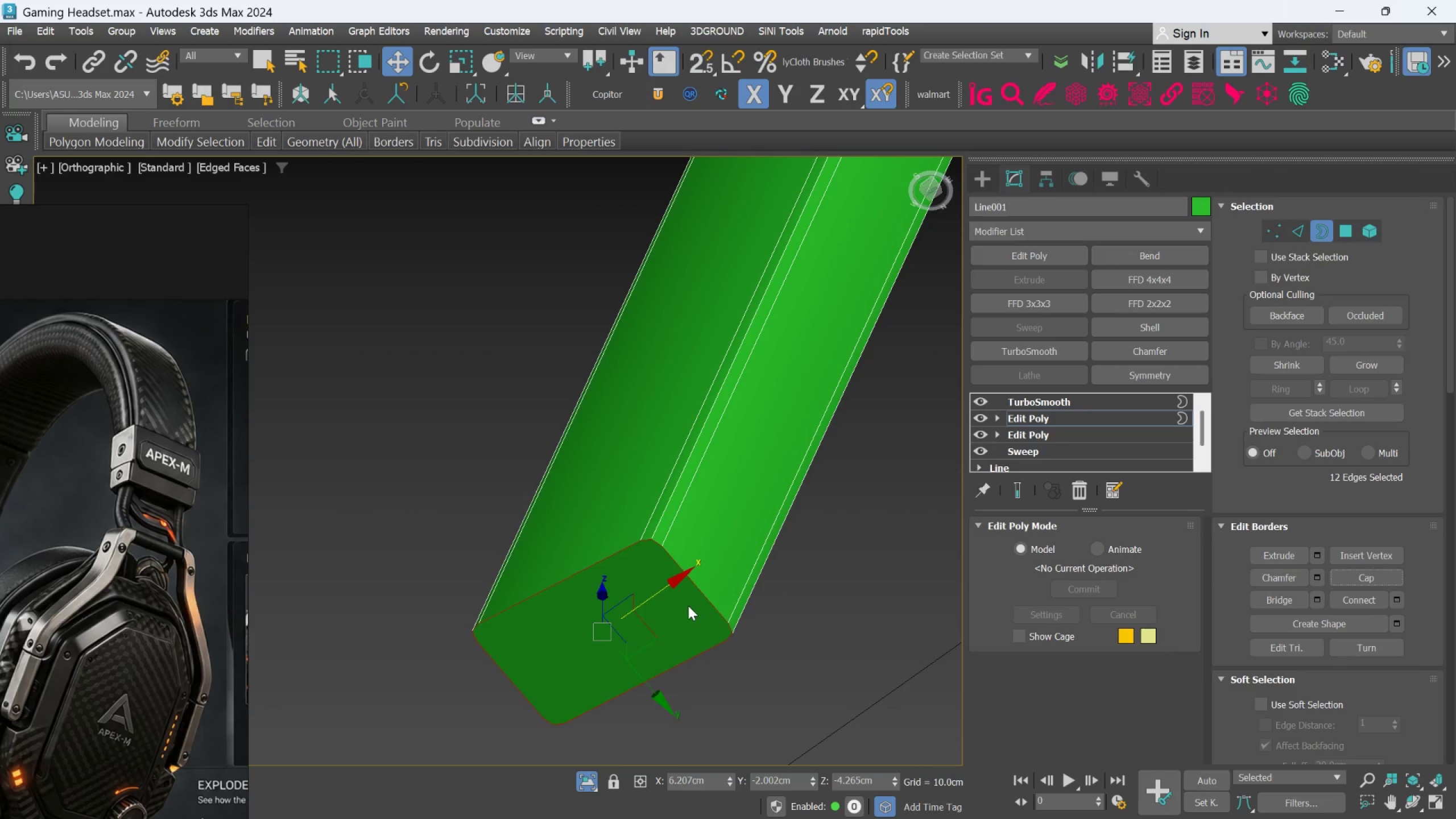 
hold_key(key=AltLeft, duration=1.5)
 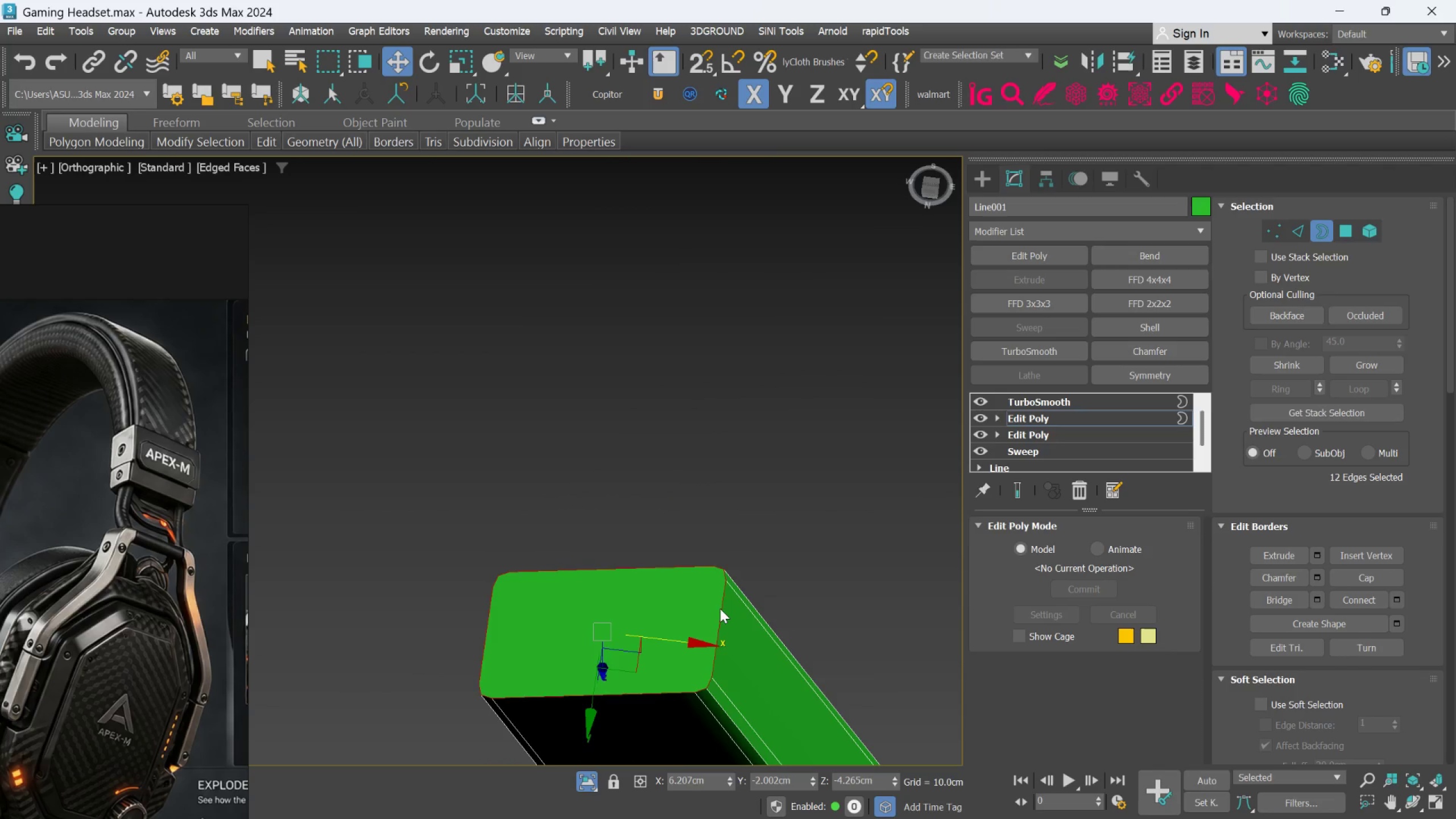 
key(Alt+AltLeft)
 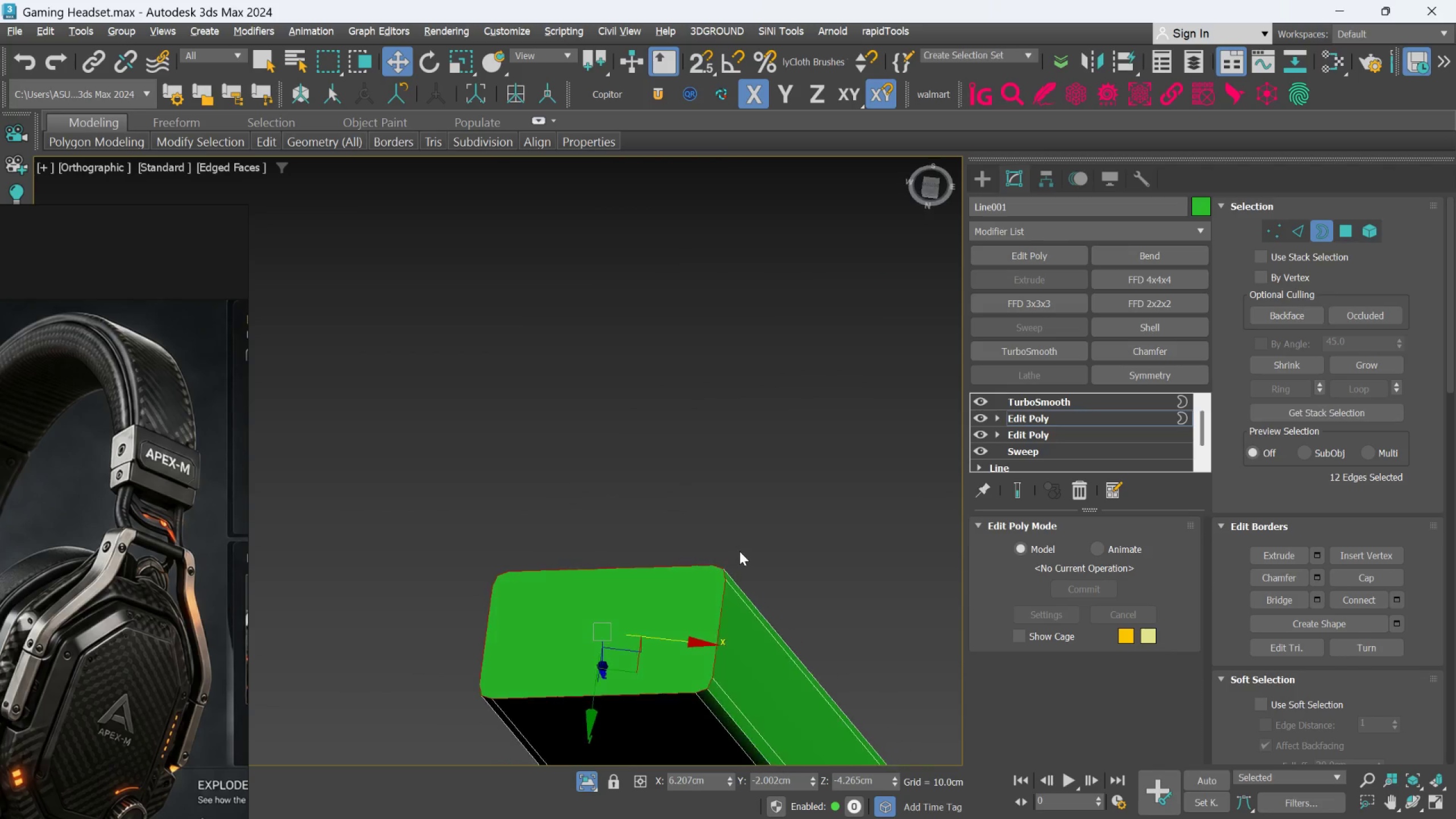 
key(Alt+AltLeft)
 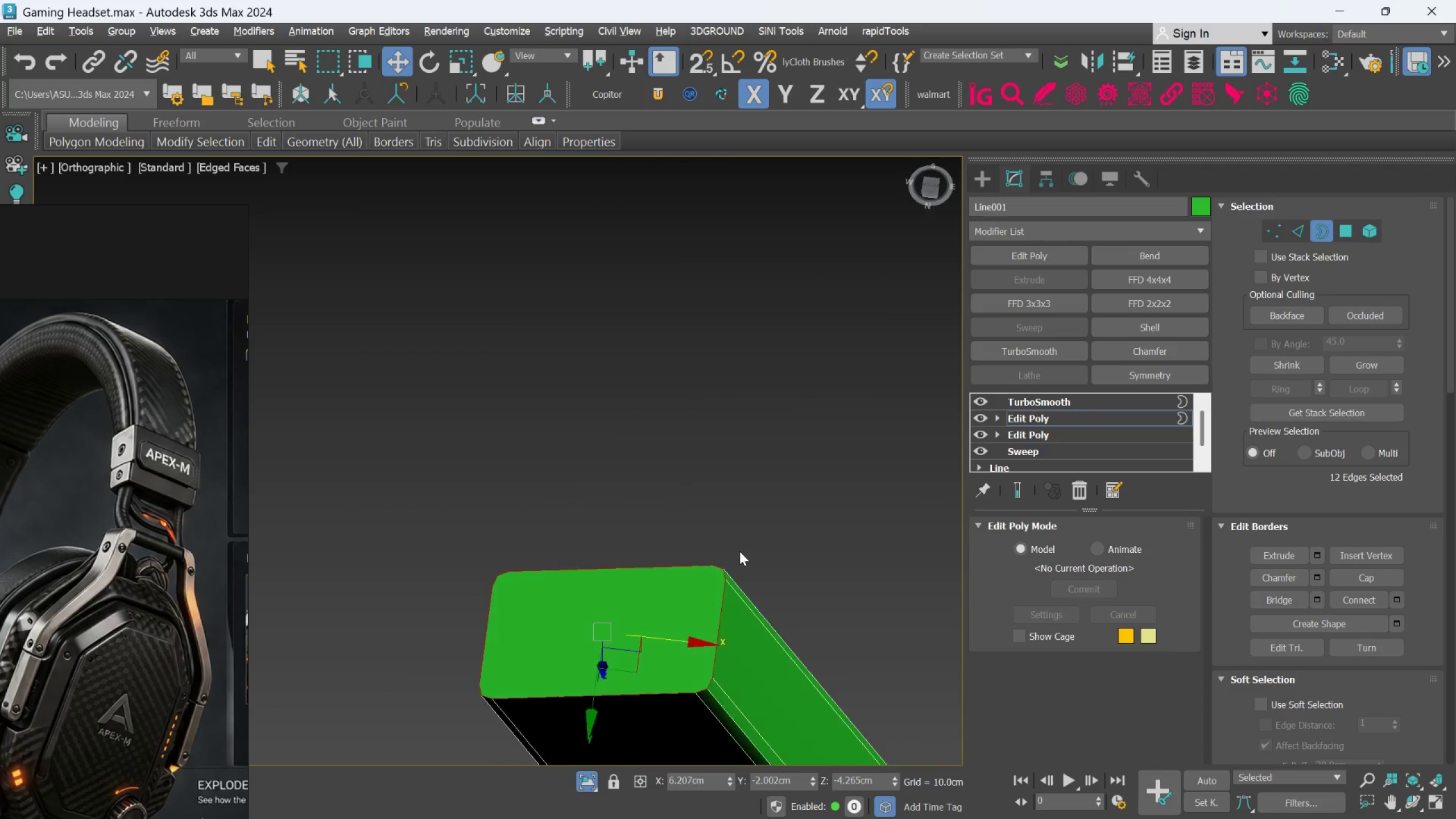 
key(Alt+AltLeft)
 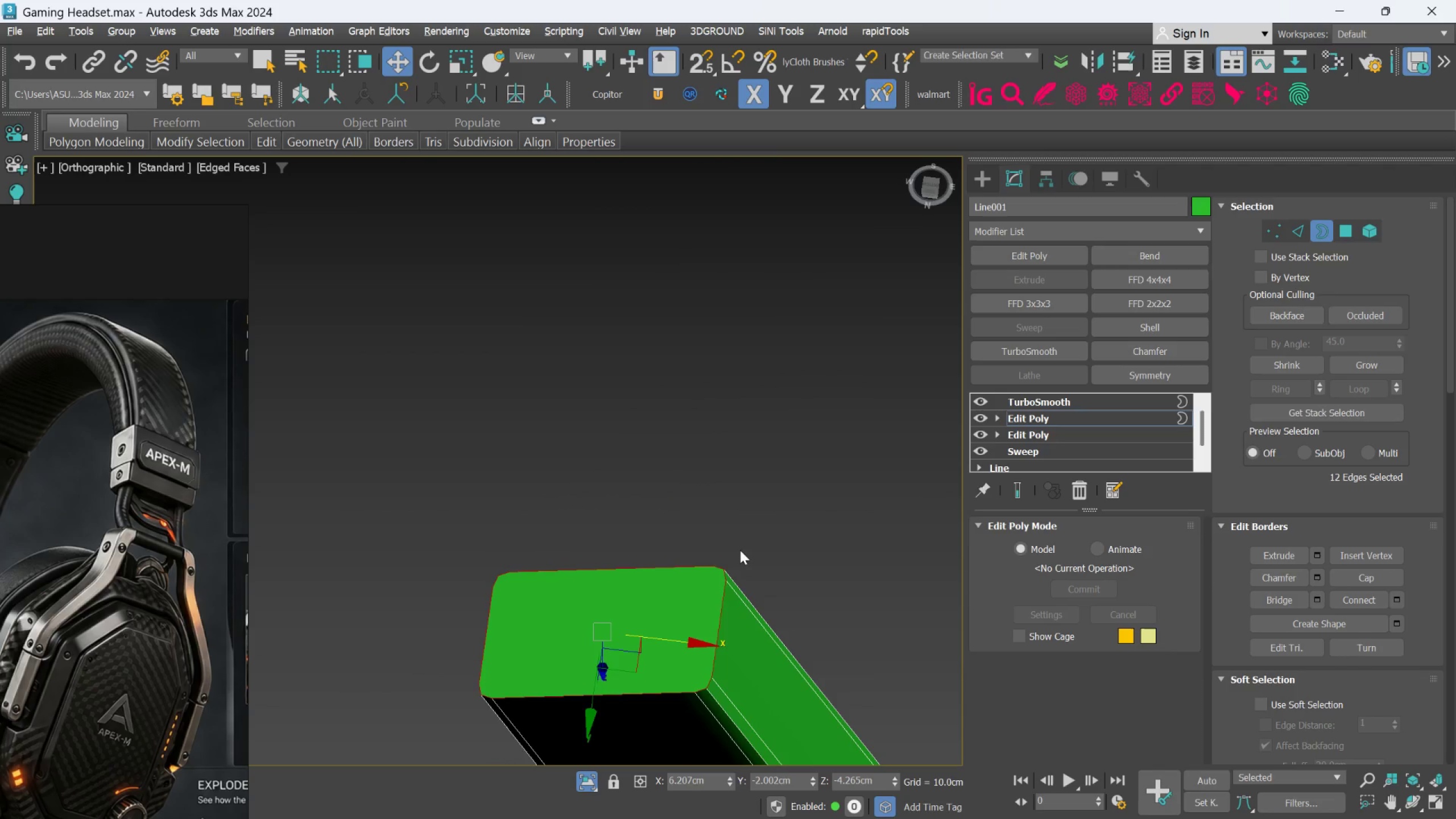 
key(Alt+AltLeft)
 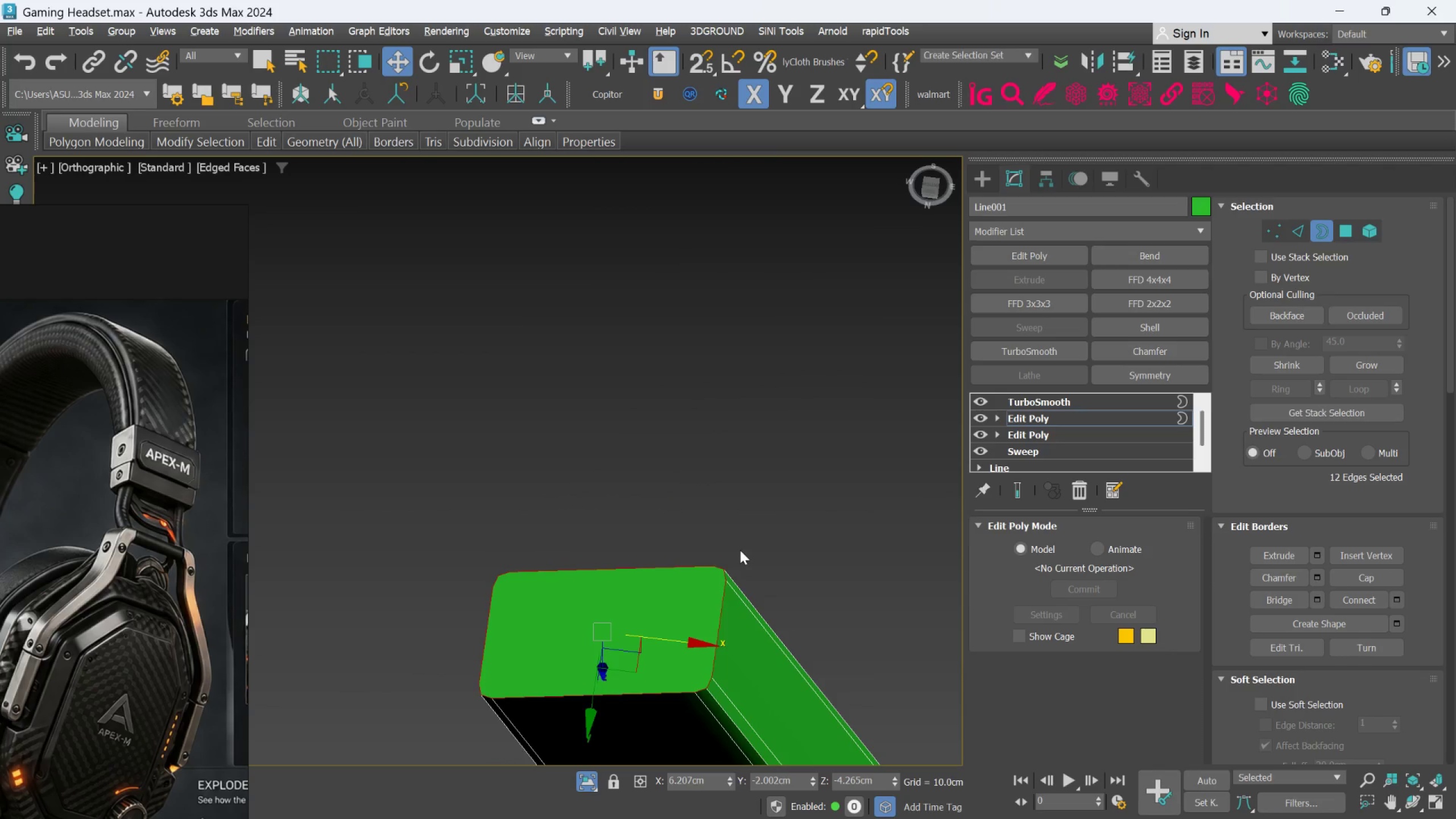 
key(Alt+AltLeft)
 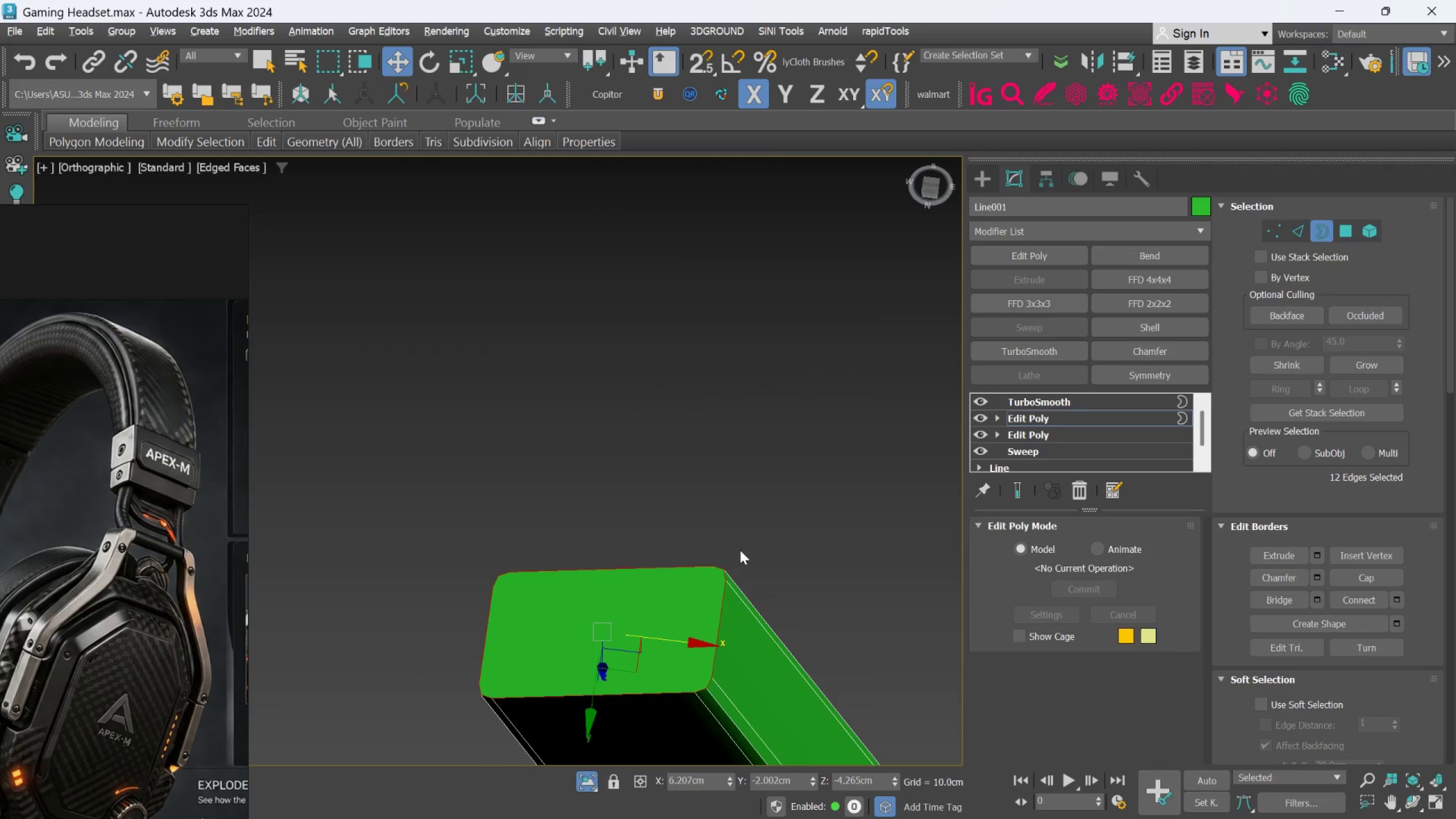 
key(Alt+AltLeft)
 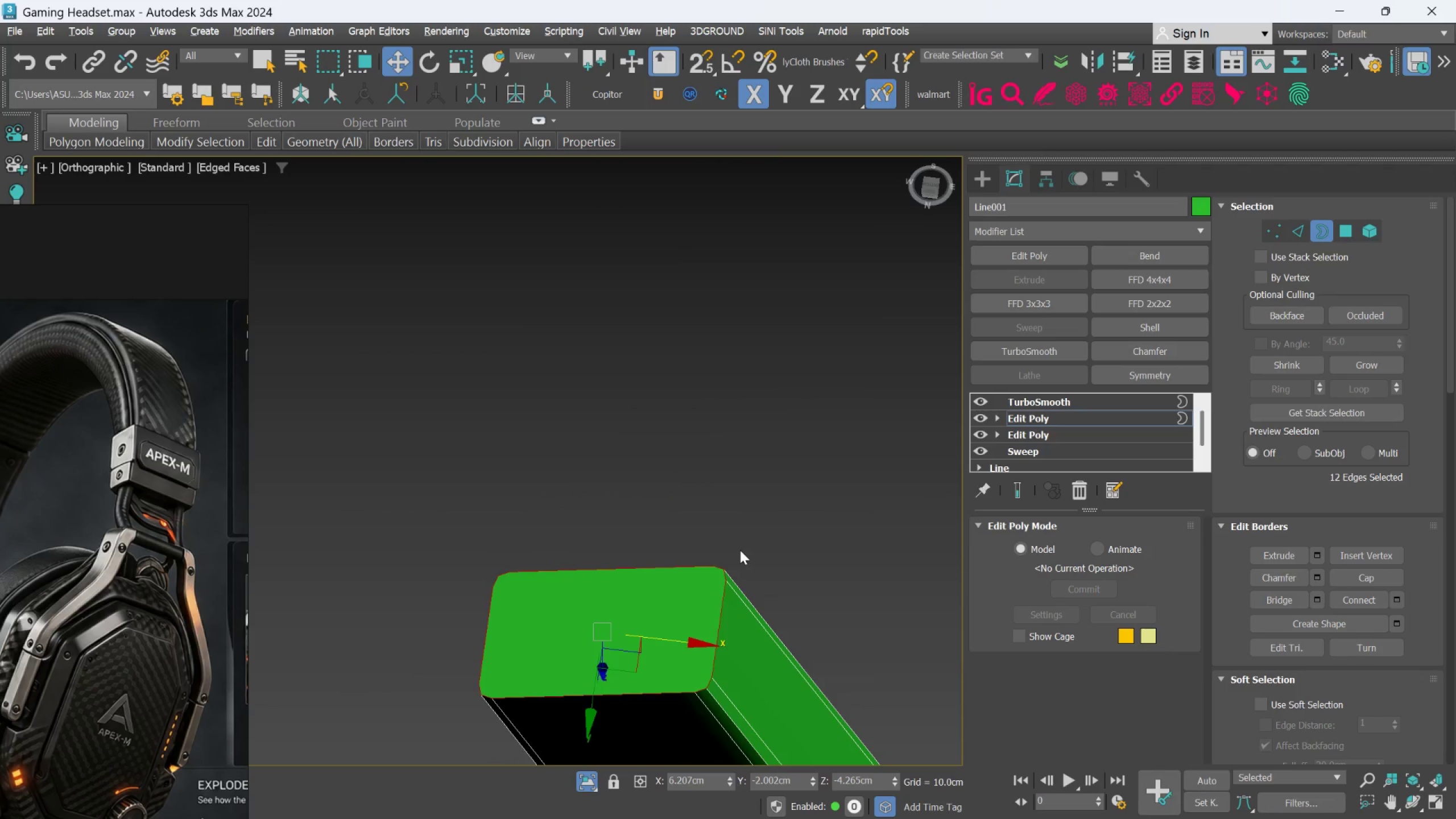 
key(Alt+AltLeft)
 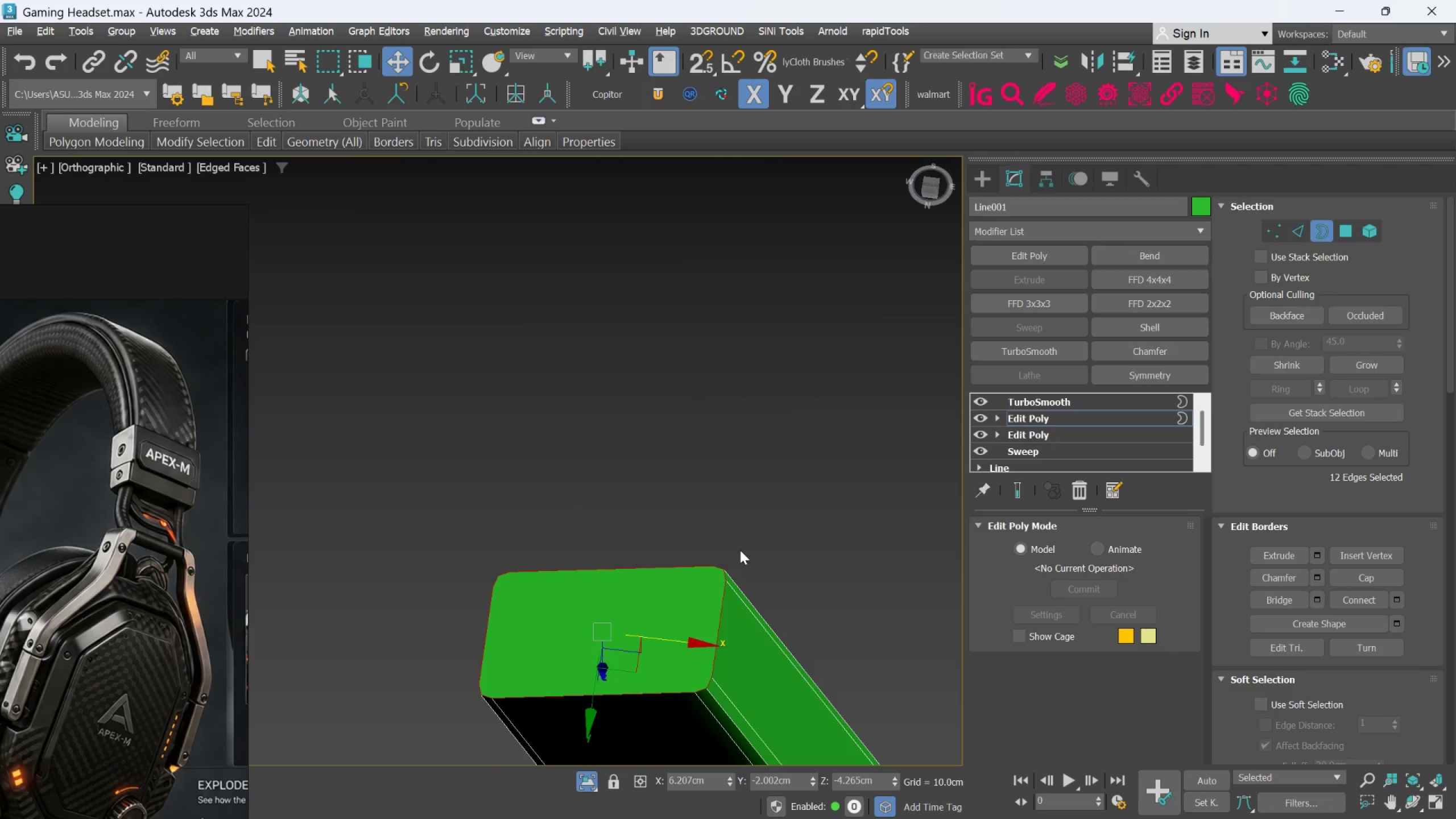 
key(Alt+AltLeft)
 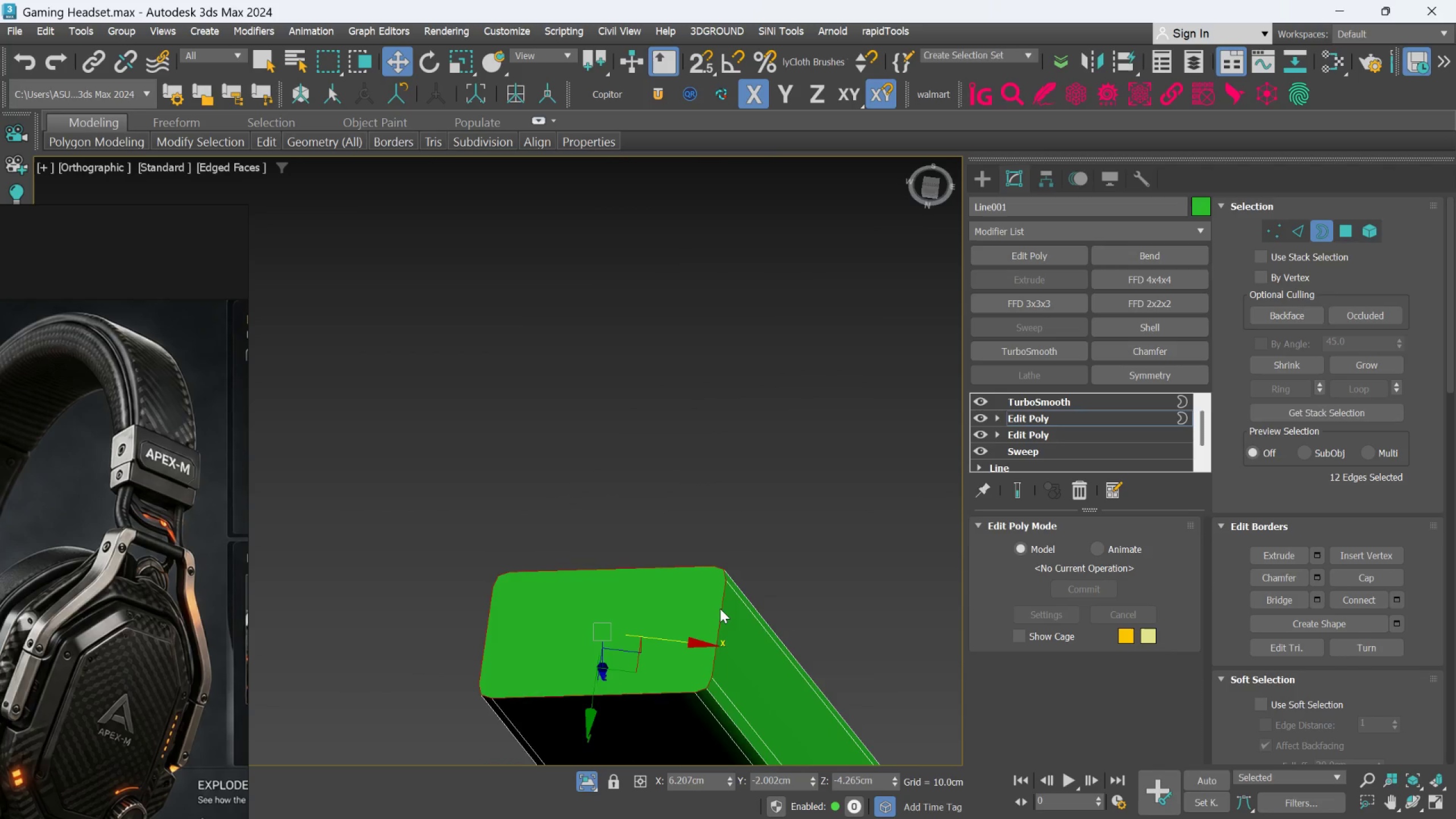 
hold_key(key=AltLeft, duration=1.09)
 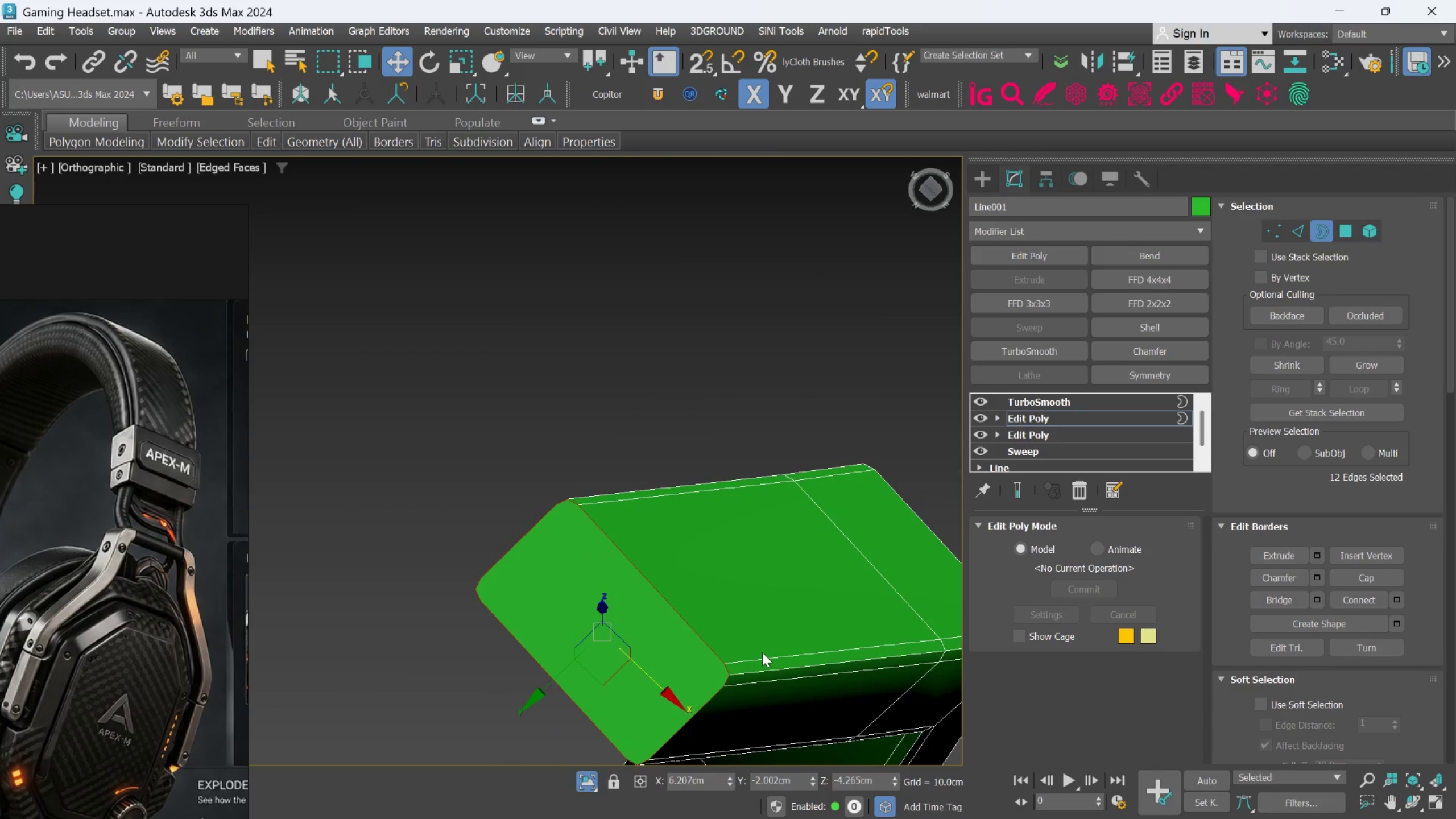 
key(Alt+AltLeft)
 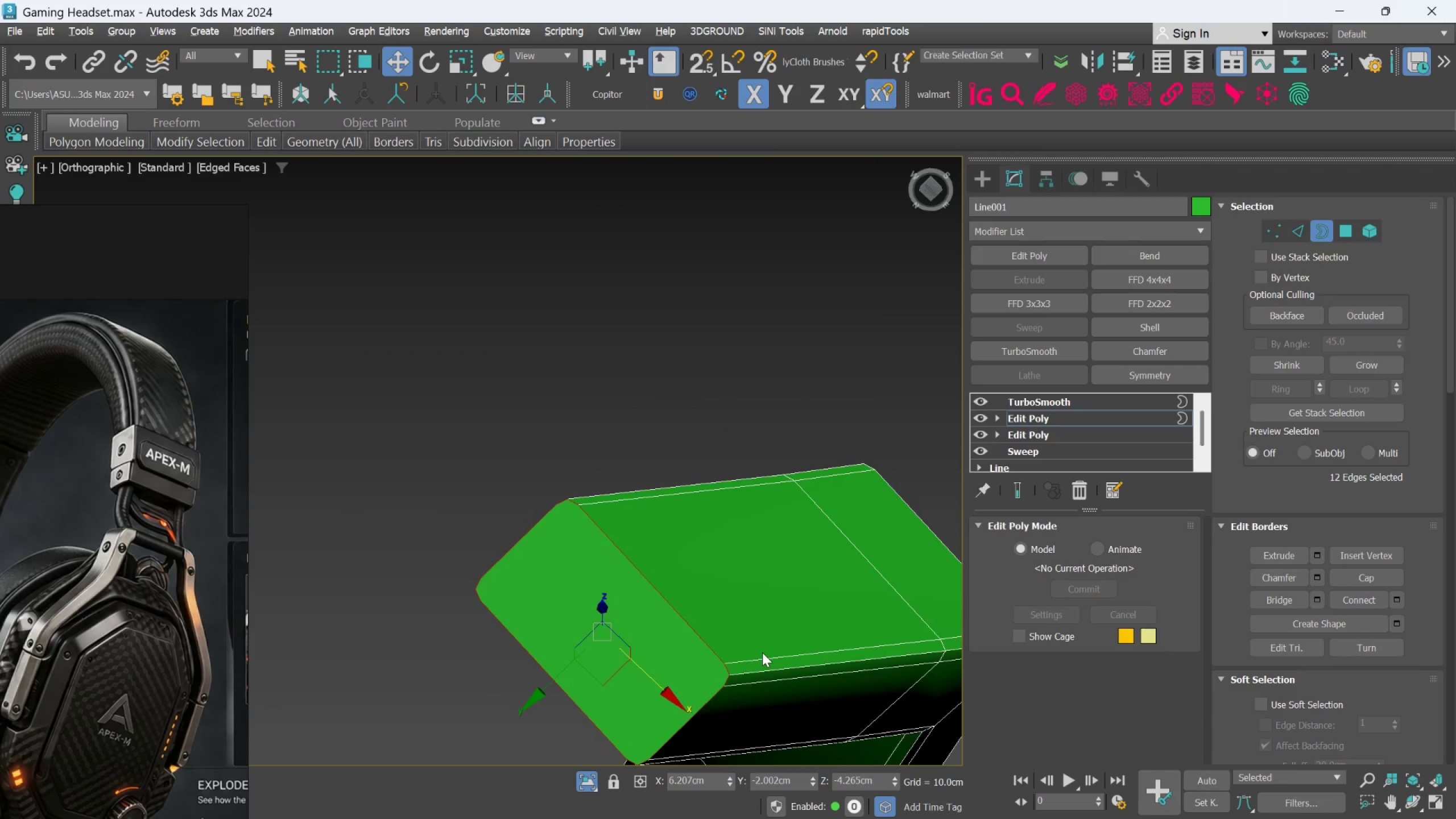 
key(Alt+C)
 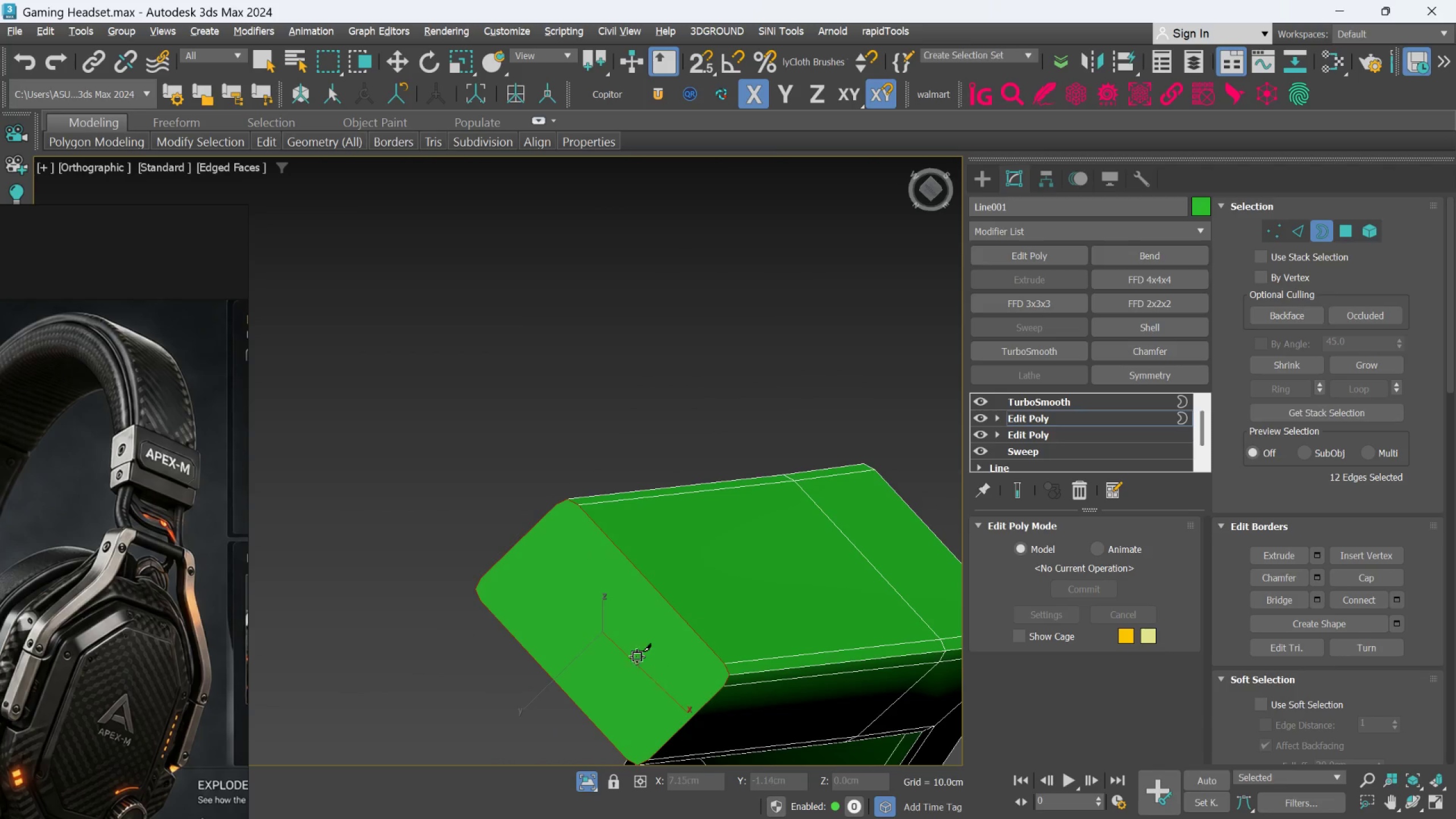 
key(Alt+AltLeft)
 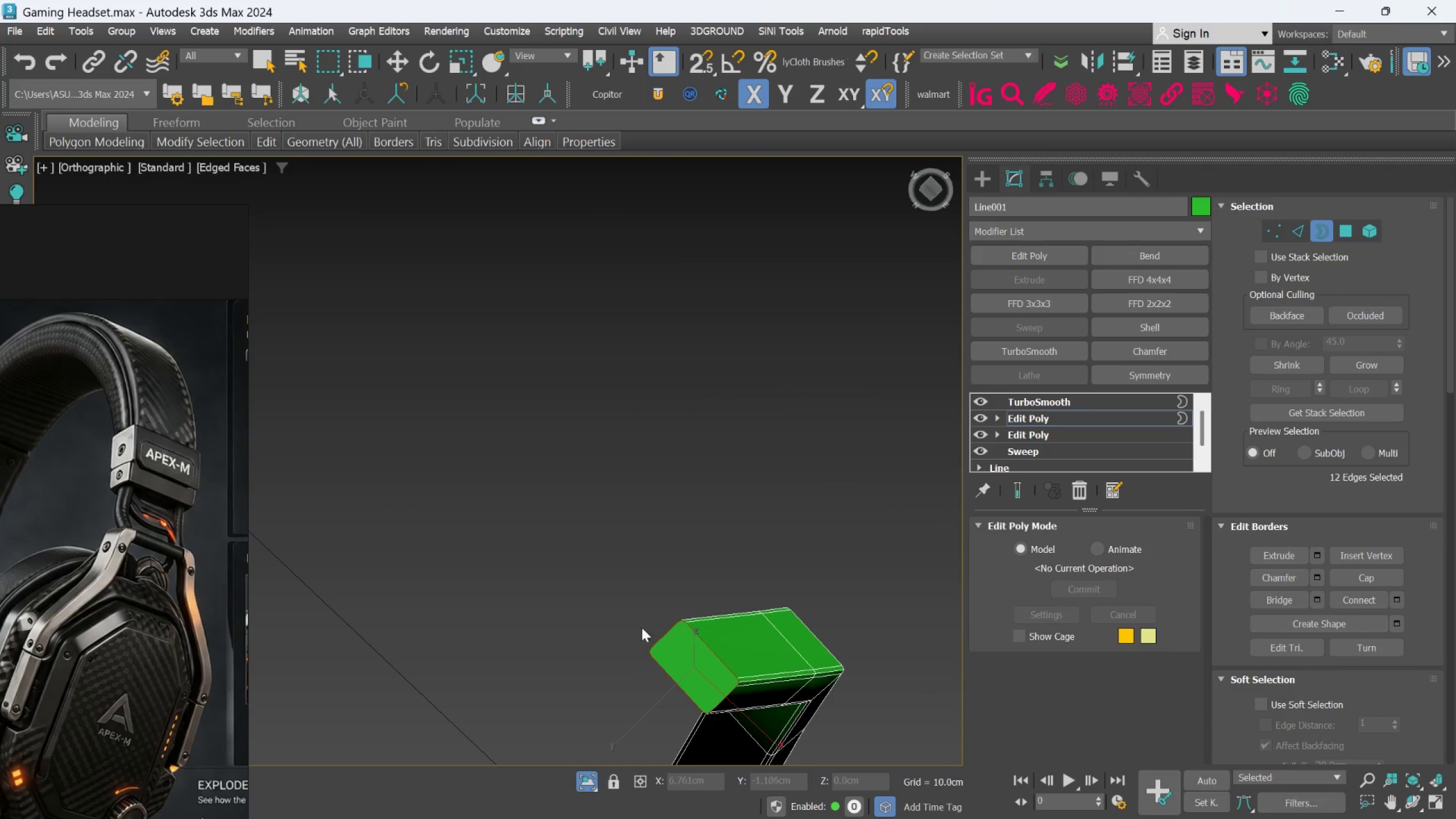 
scroll: coordinate [636, 653], scroll_direction: down, amount: 3.0
 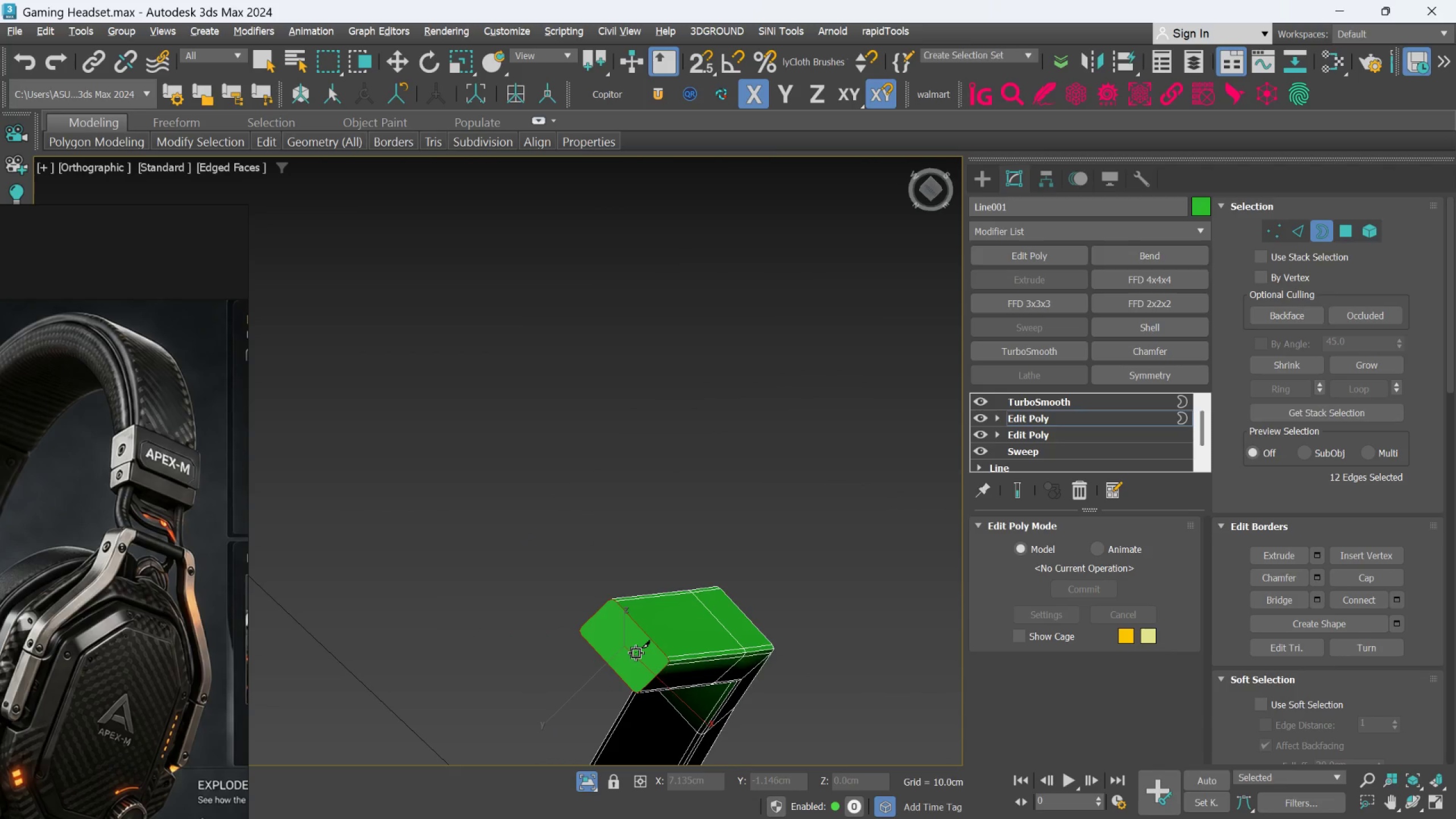 
hold_key(key=AltLeft, duration=0.48)
 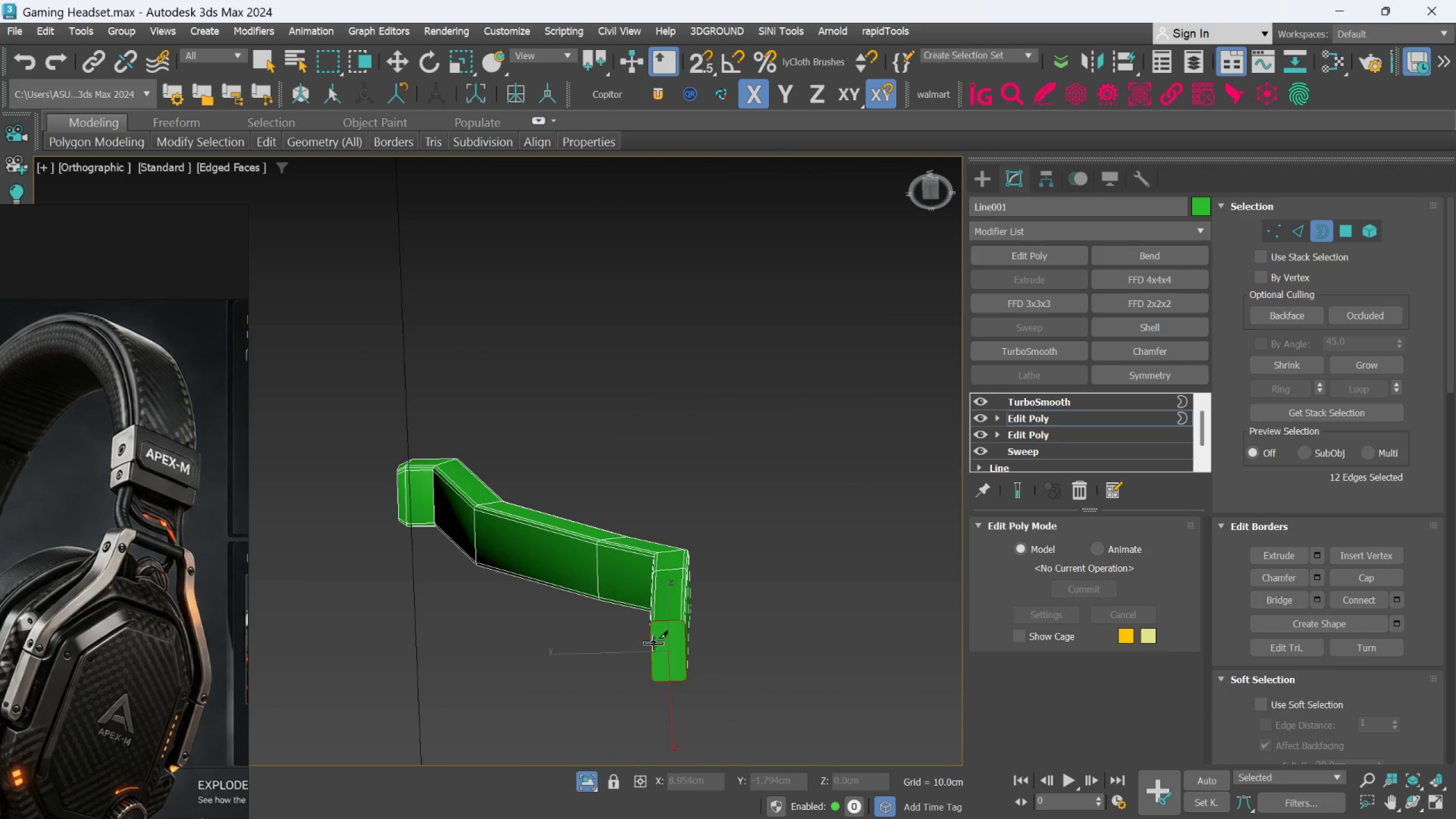 
scroll: coordinate [606, 612], scroll_direction: down, amount: 1.0
 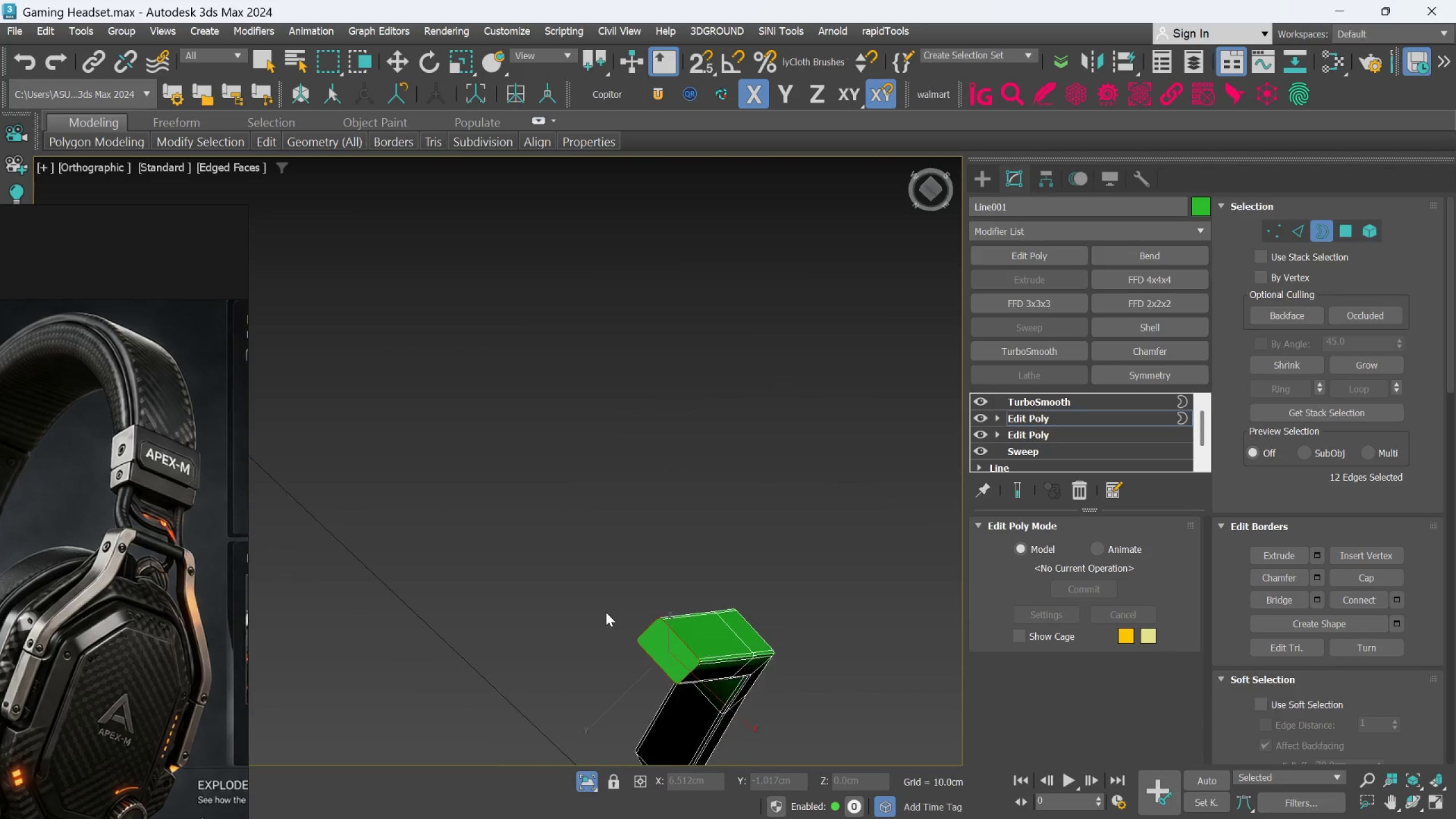 
scroll: coordinate [664, 638], scroll_direction: up, amount: 3.0
 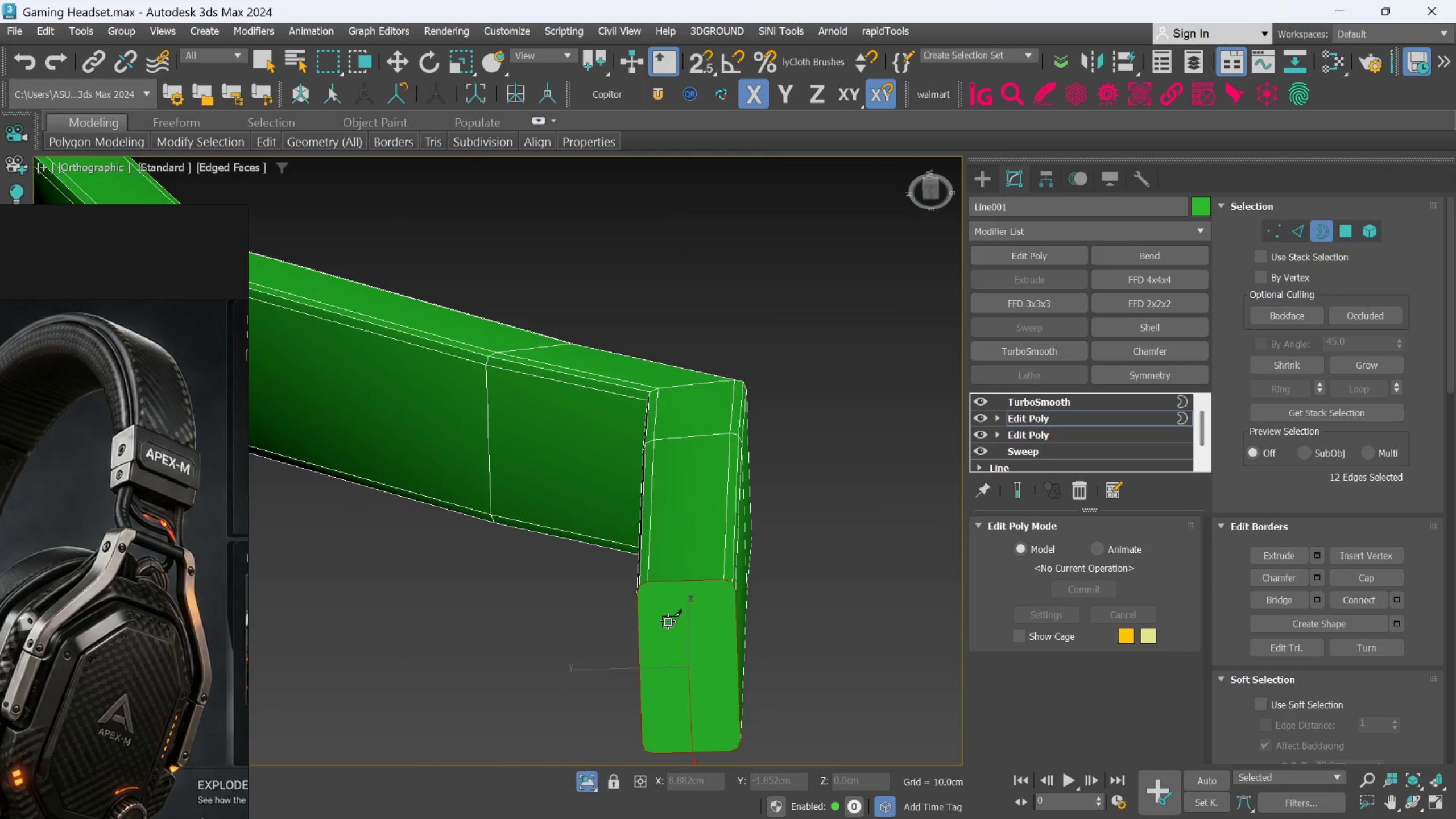 
hold_key(key=AltLeft, duration=0.41)
 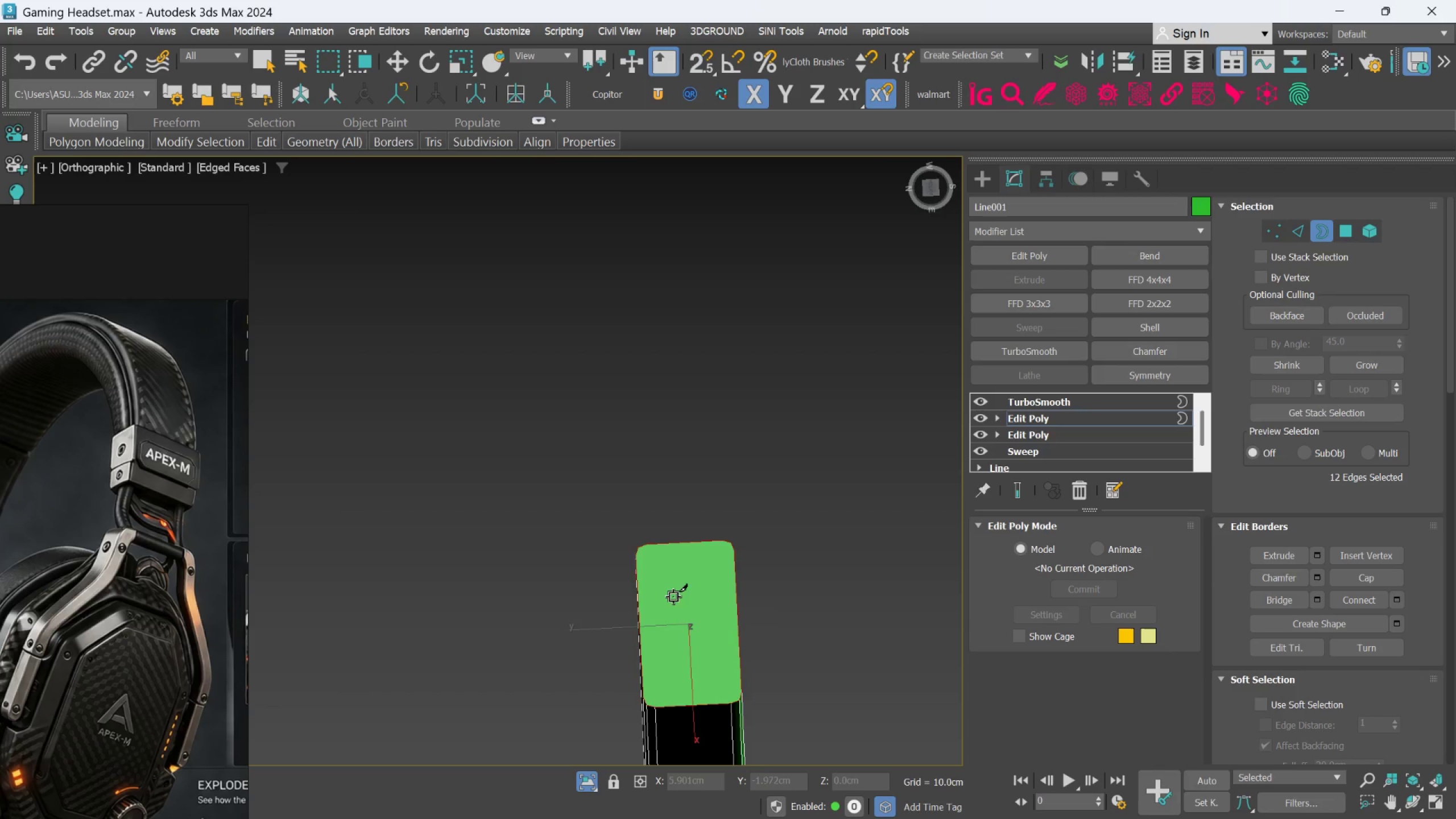 
hold_key(key=AltLeft, duration=1.5)
 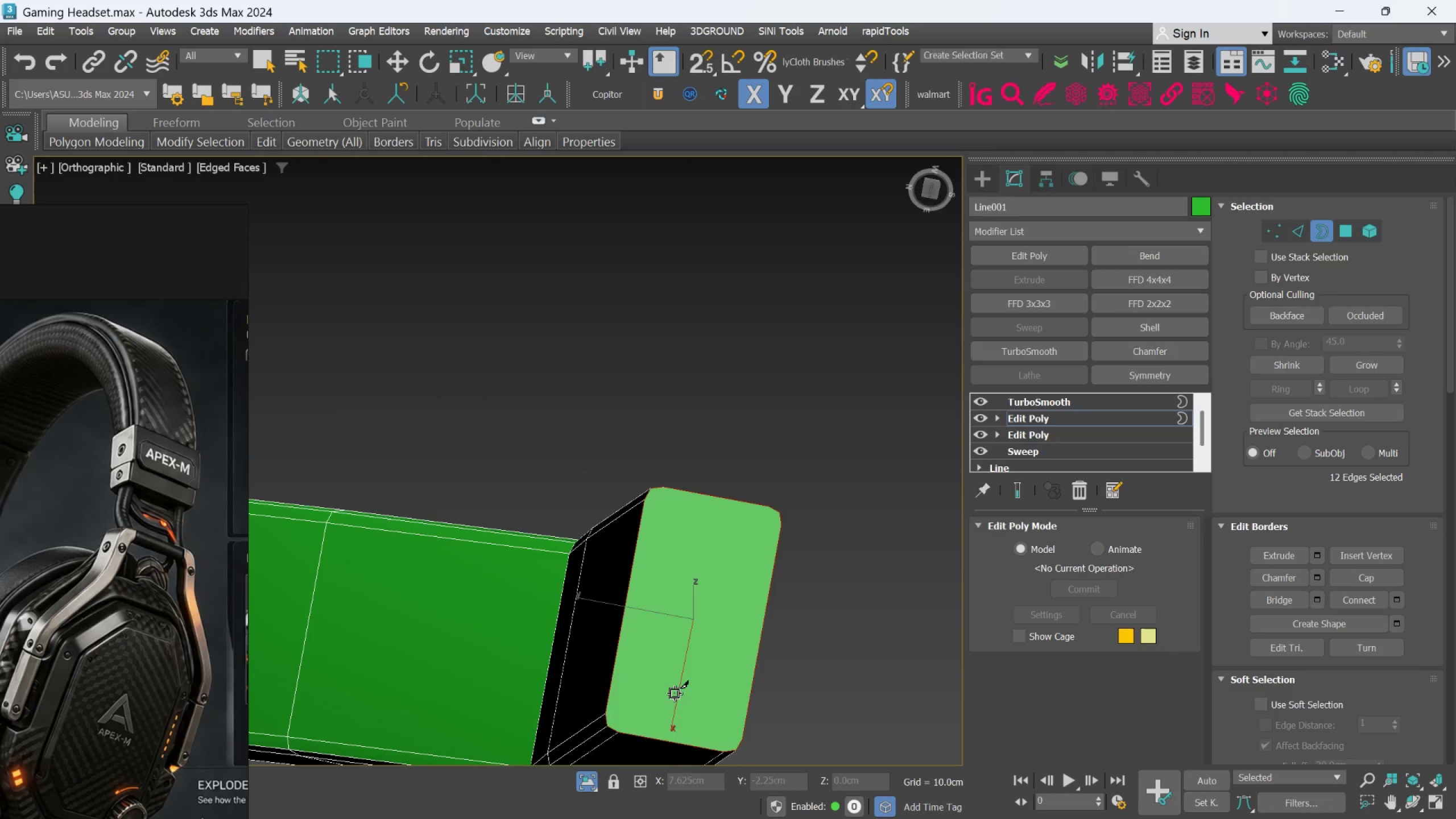 
scroll: coordinate [679, 644], scroll_direction: up, amount: 1.0
 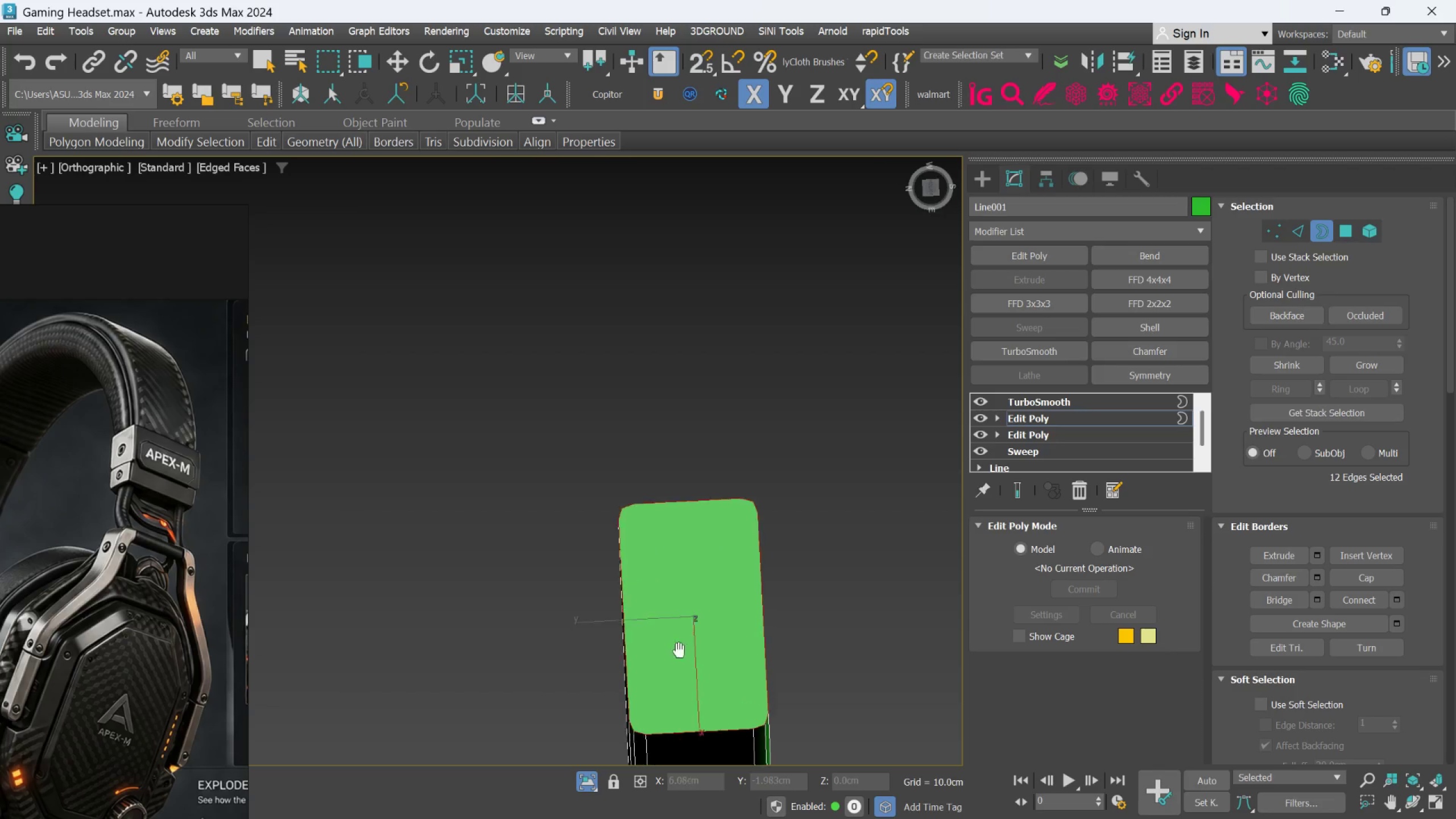 
hold_key(key=AltLeft, duration=0.42)
 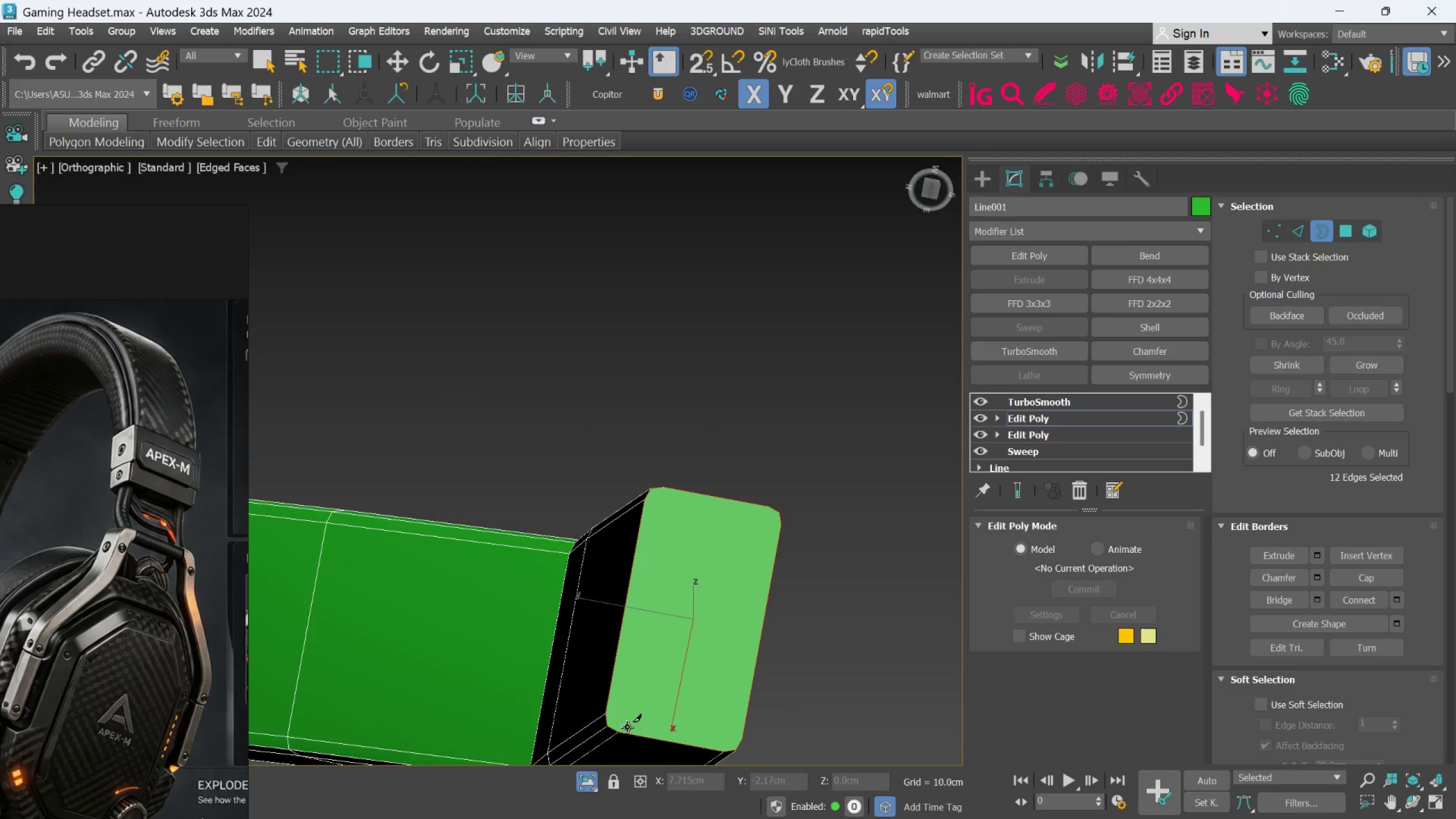 
hold_key(key=AltLeft, duration=1.86)
left_click([626, 729])
 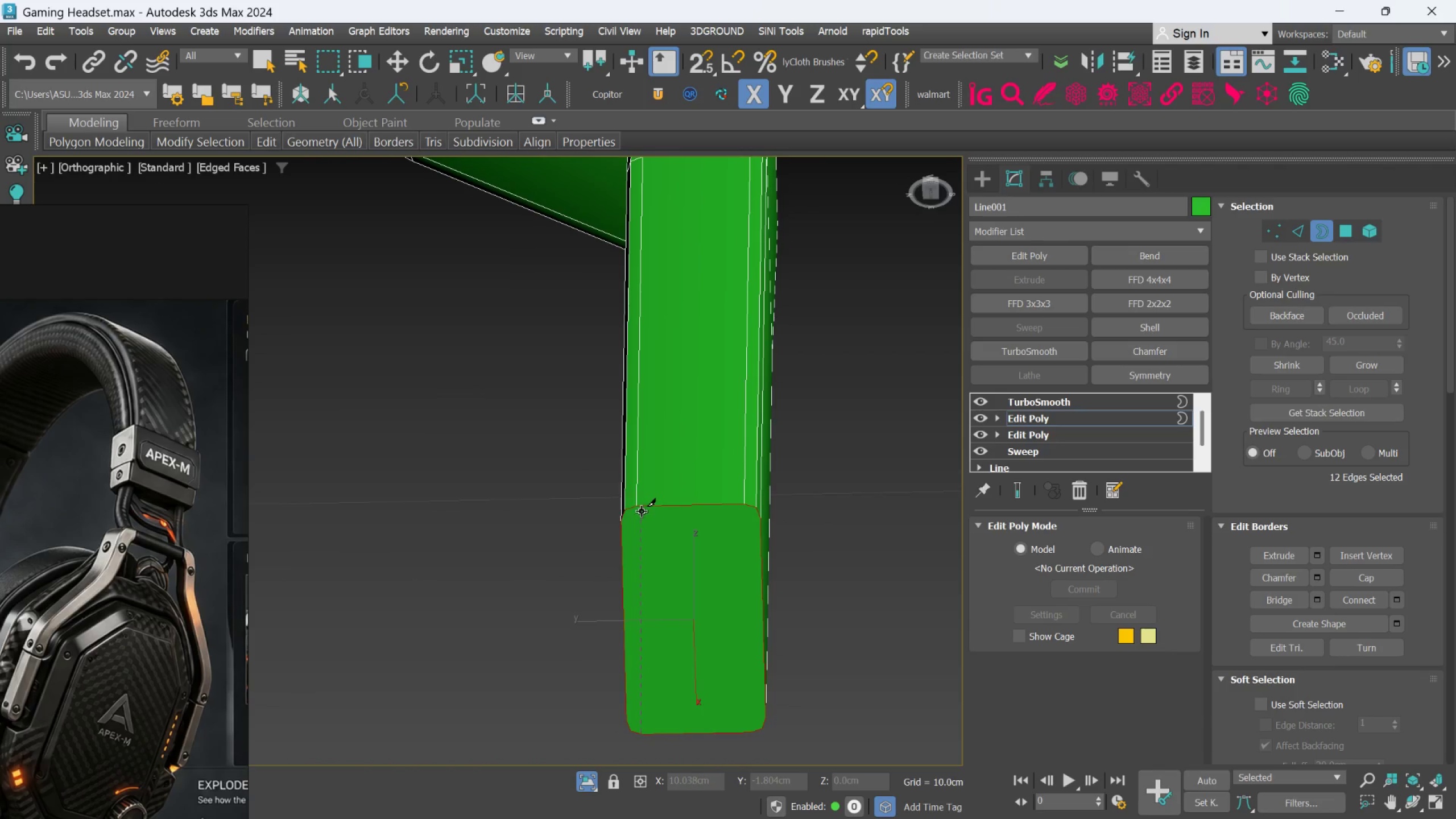 
left_click([640, 508])
 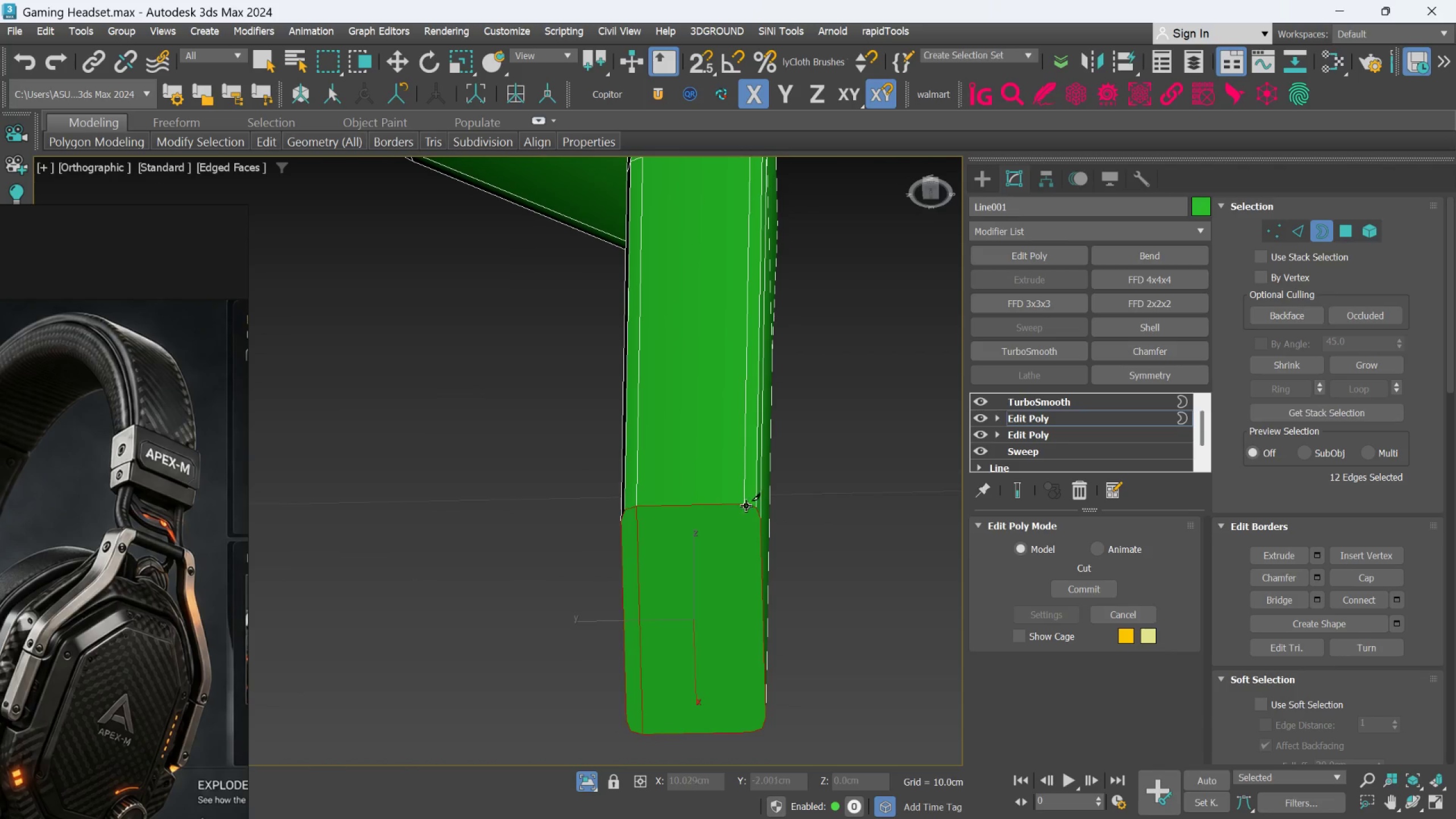 
left_click_drag(start_coordinate=[746, 504], to_coordinate=[746, 511])
 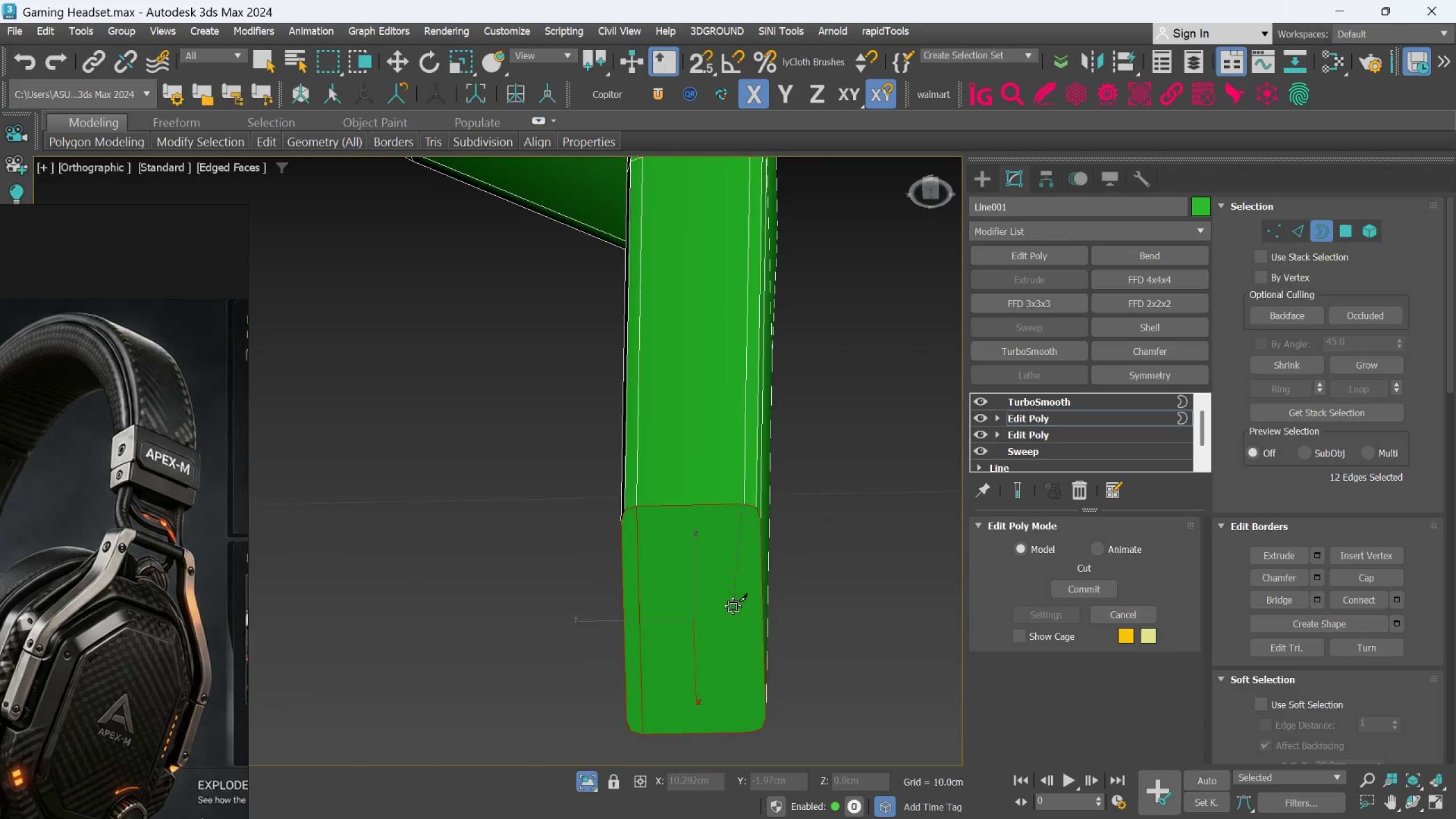 
hold_key(key=AltLeft, duration=0.58)
 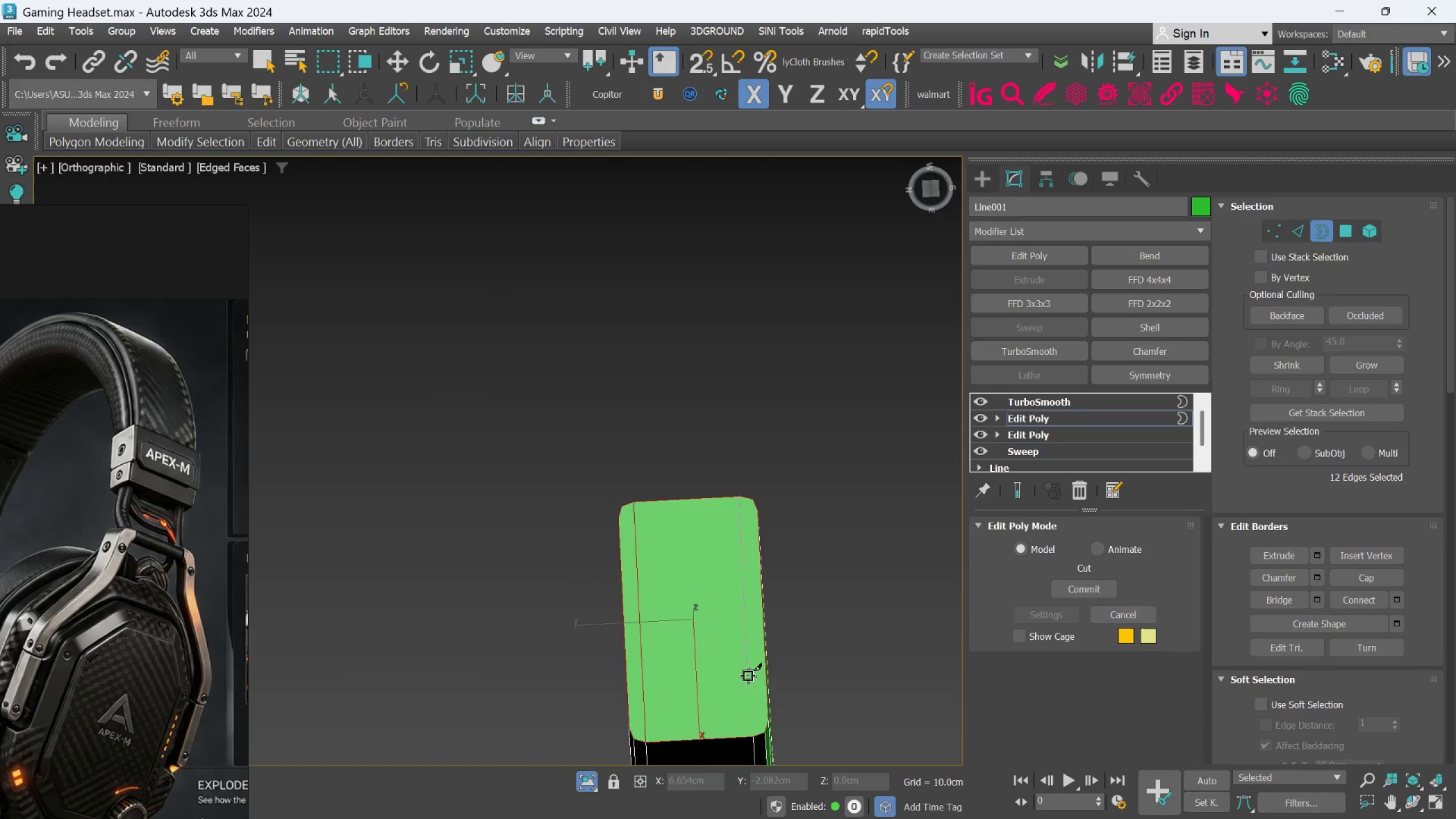 
scroll: coordinate [733, 606], scroll_direction: up, amount: 2.0
 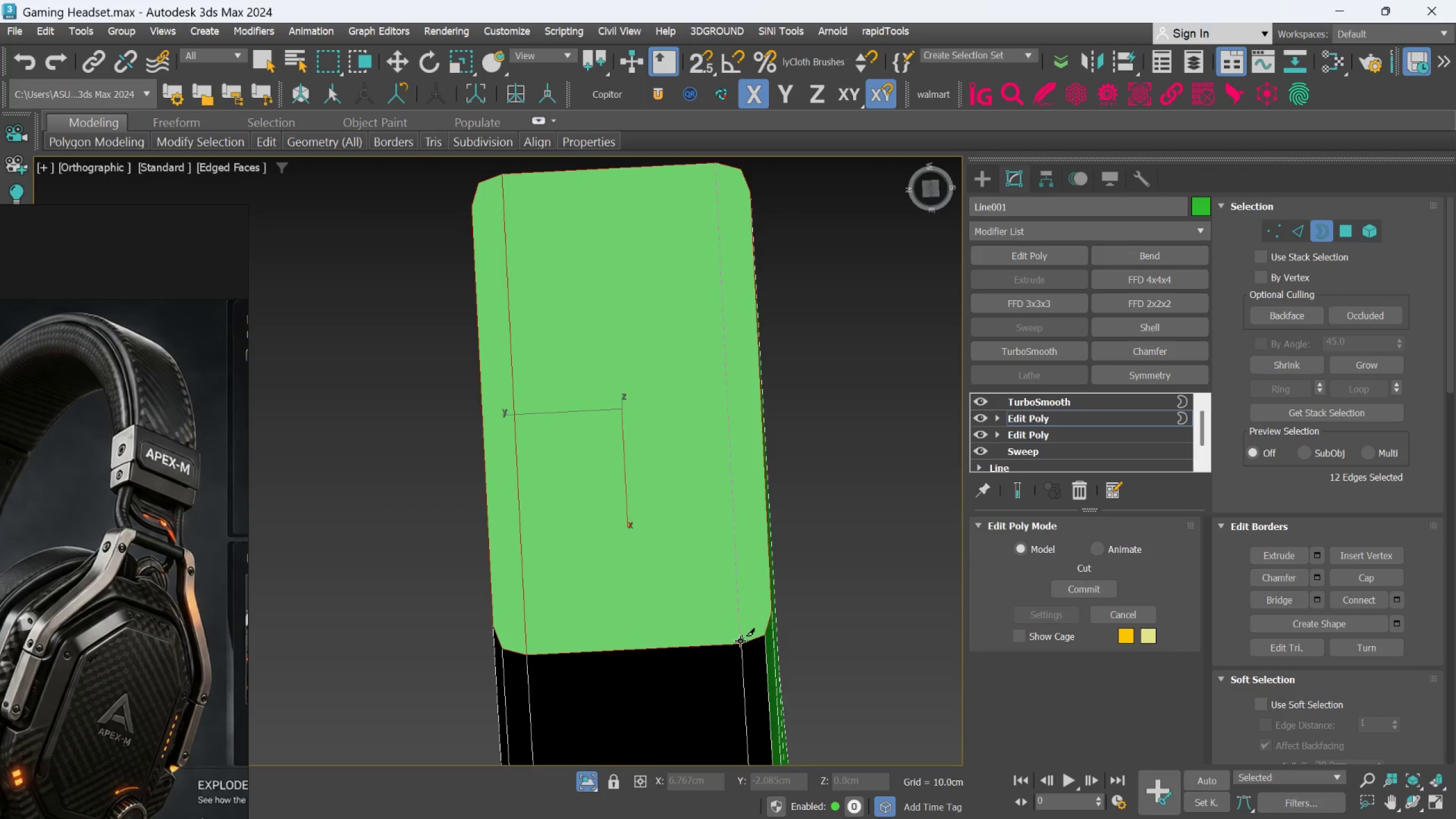 
left_click([741, 642])
 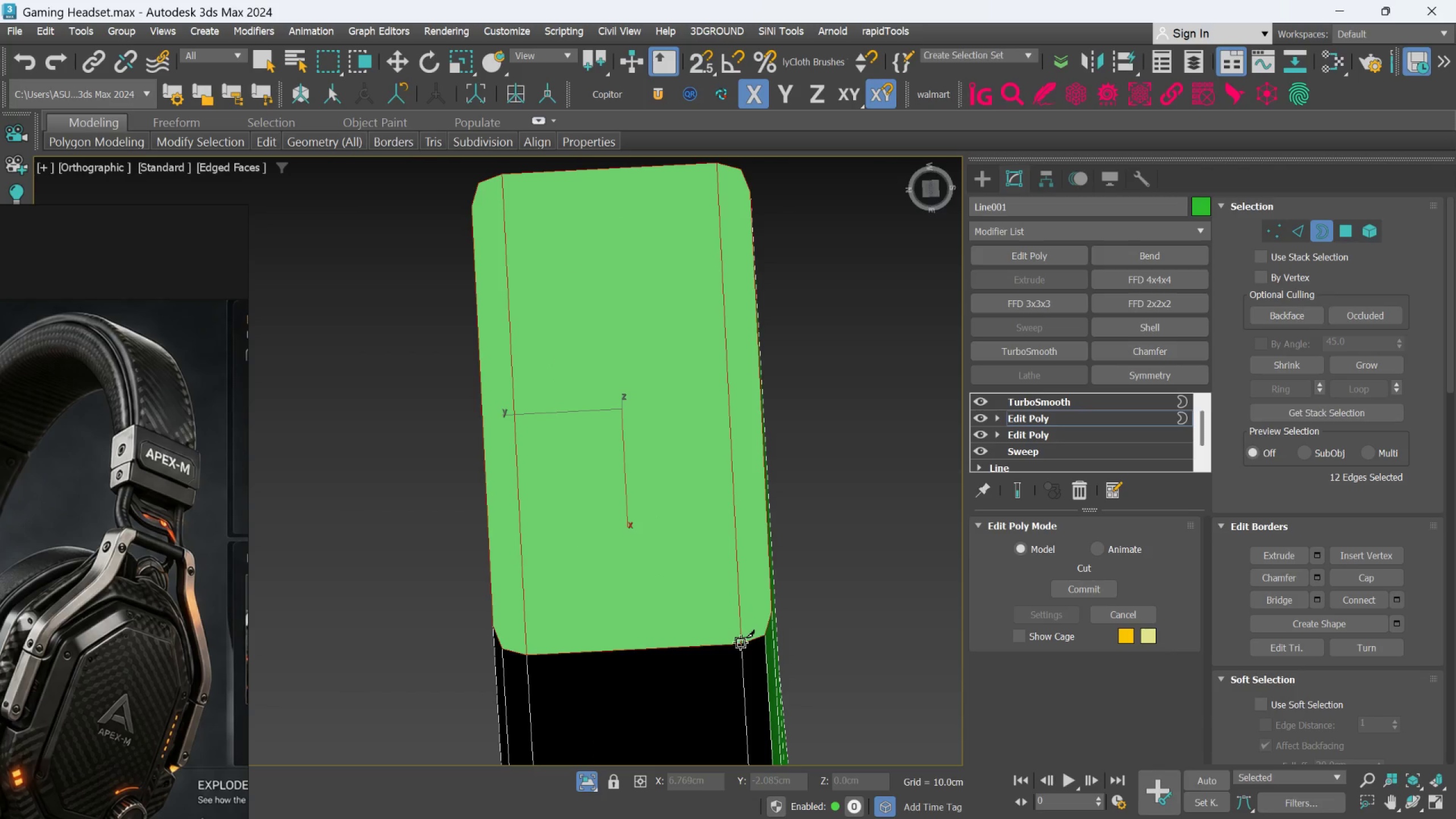 
right_click([740, 643])
 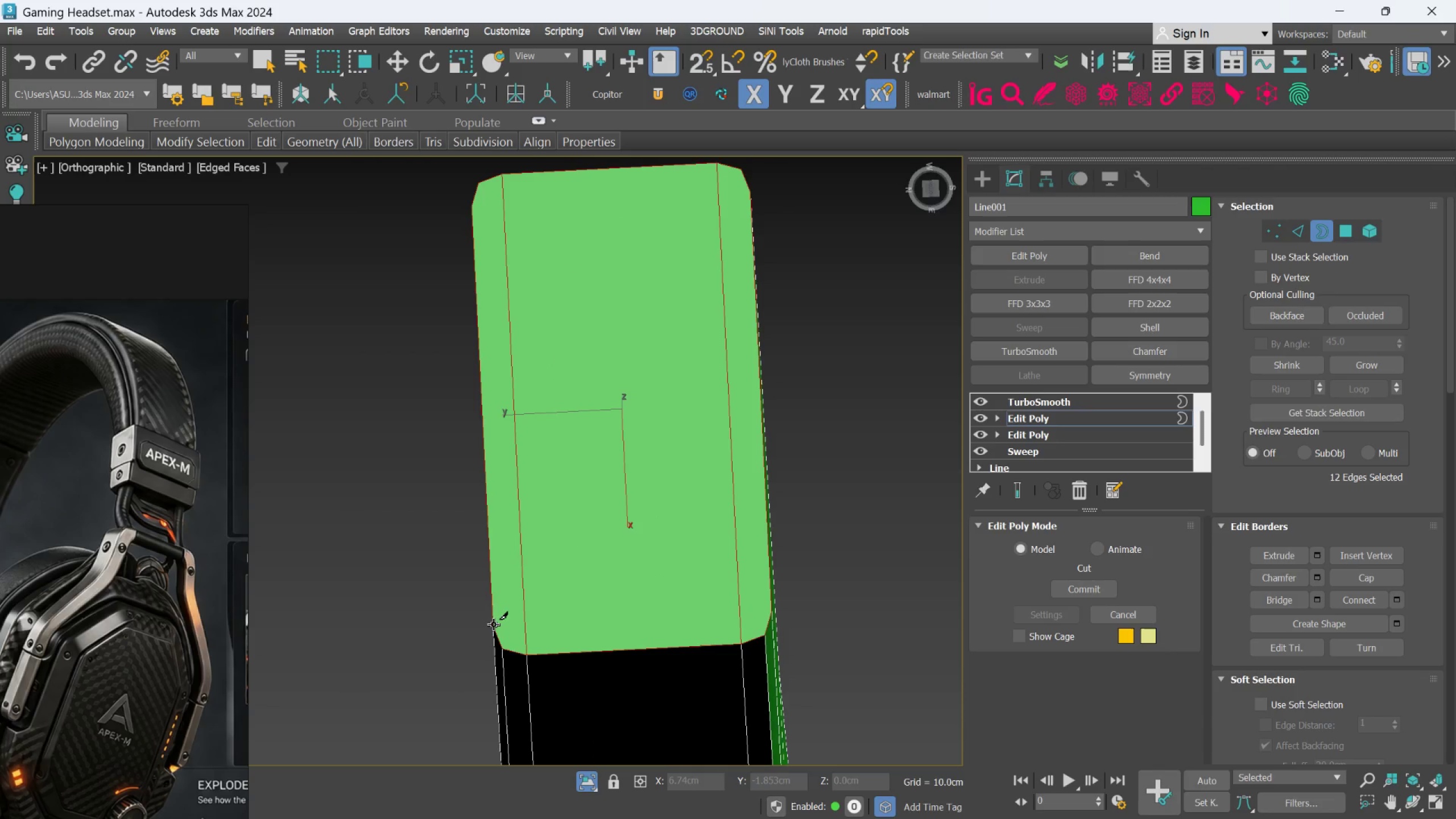 
left_click([495, 623])
 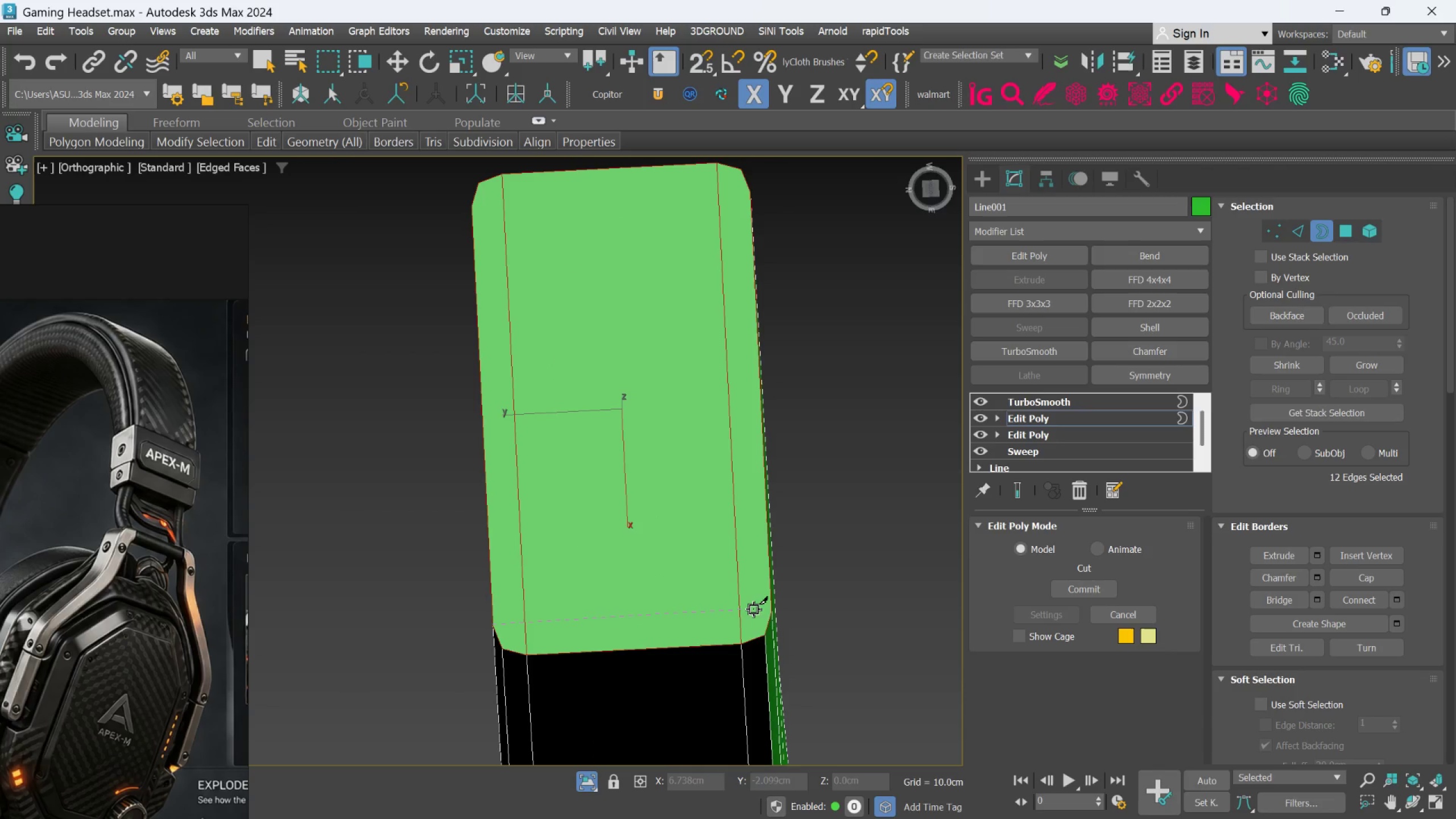 
hold_key(key=AltLeft, duration=0.5)
 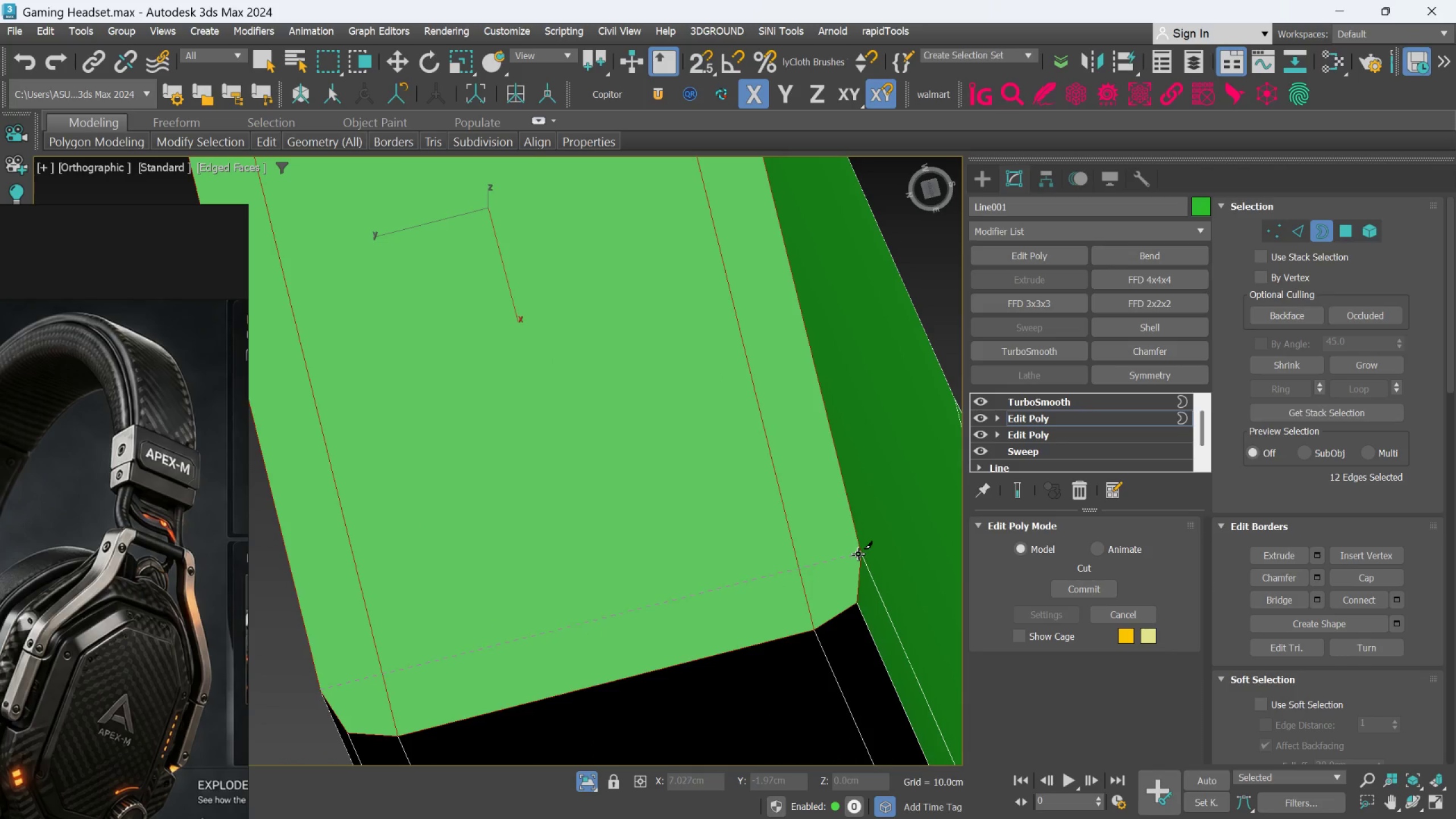 
scroll: coordinate [755, 610], scroll_direction: up, amount: 2.0
 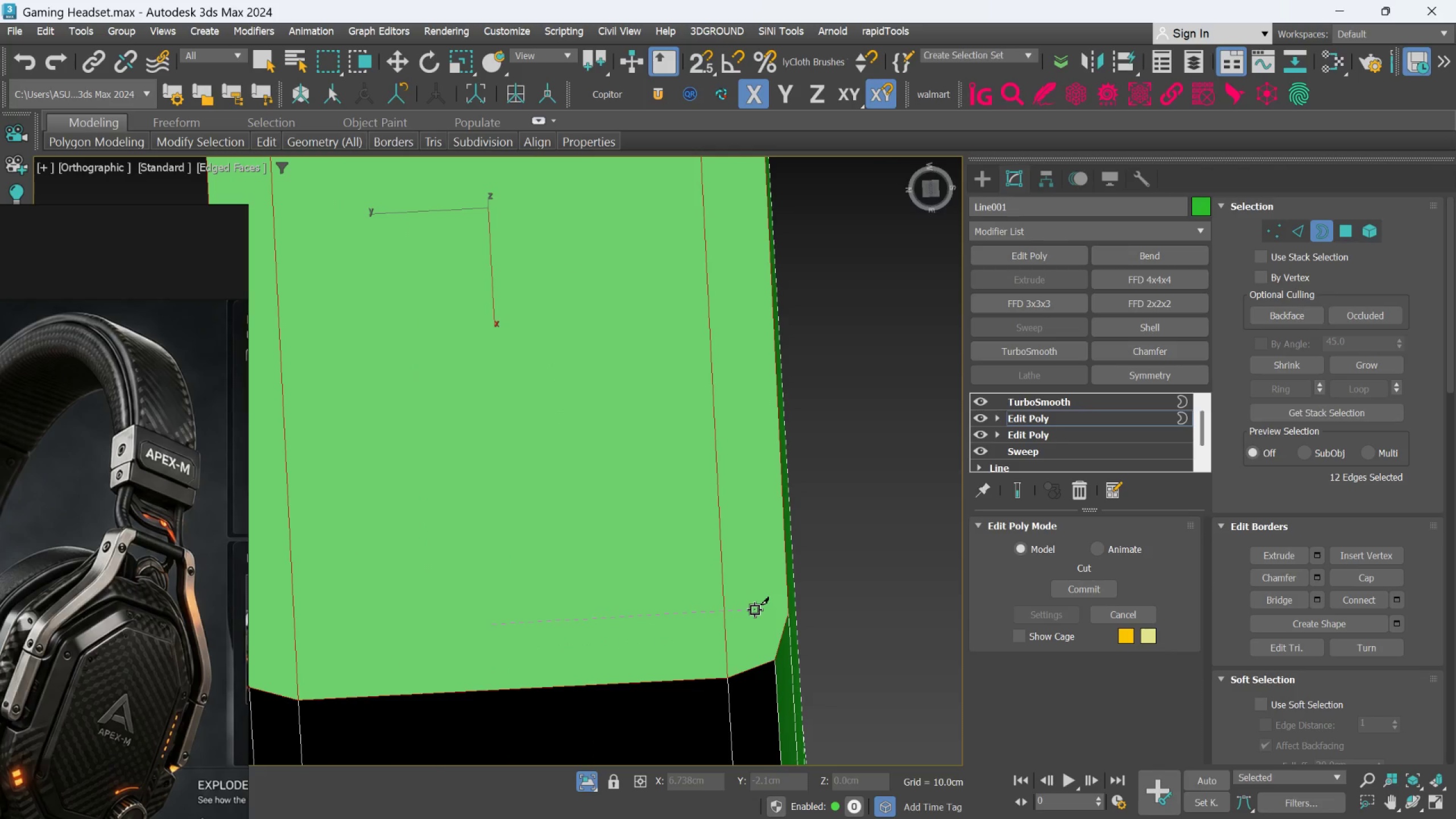 
left_click([858, 553])
 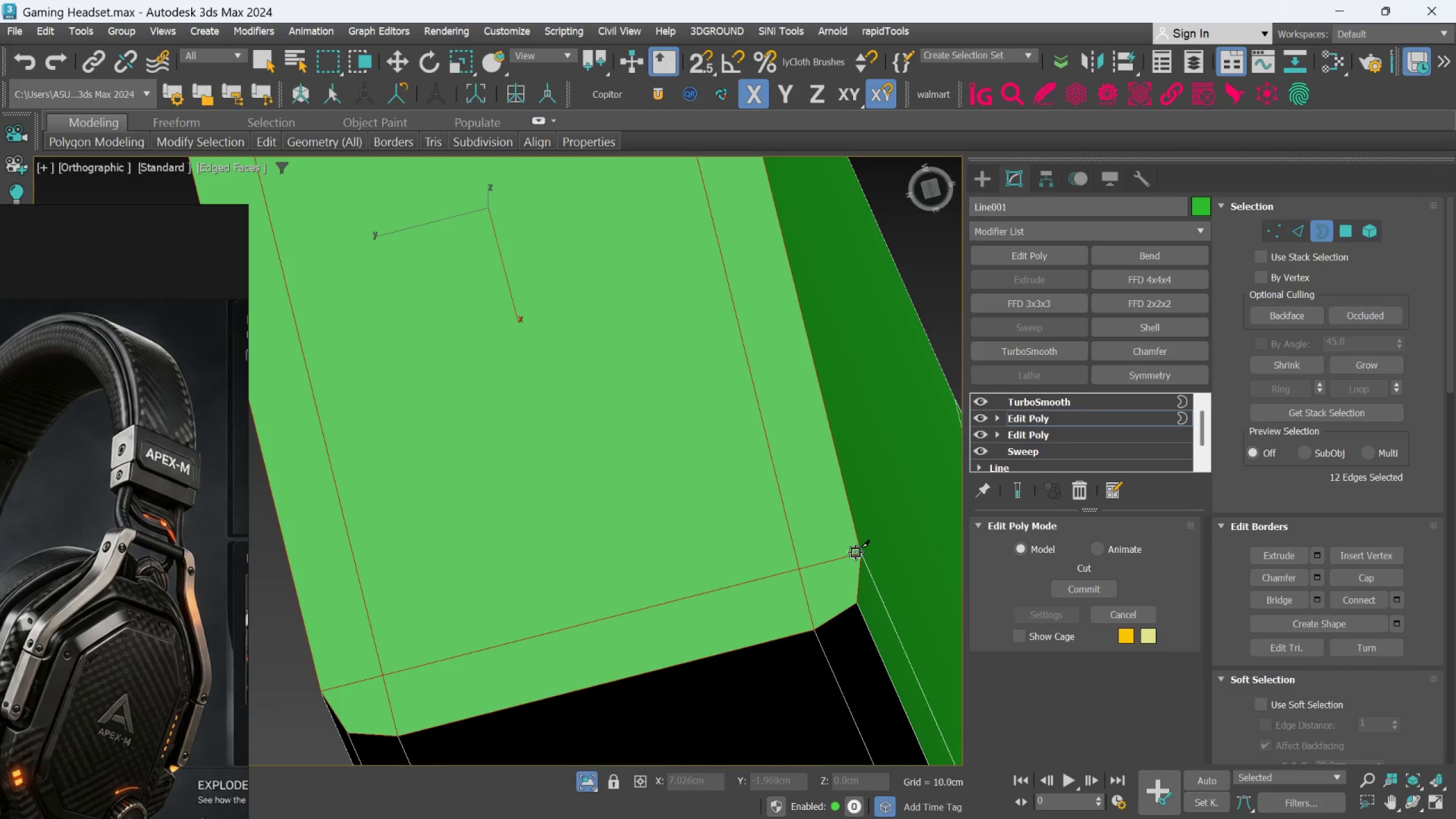 
right_click([855, 552])
 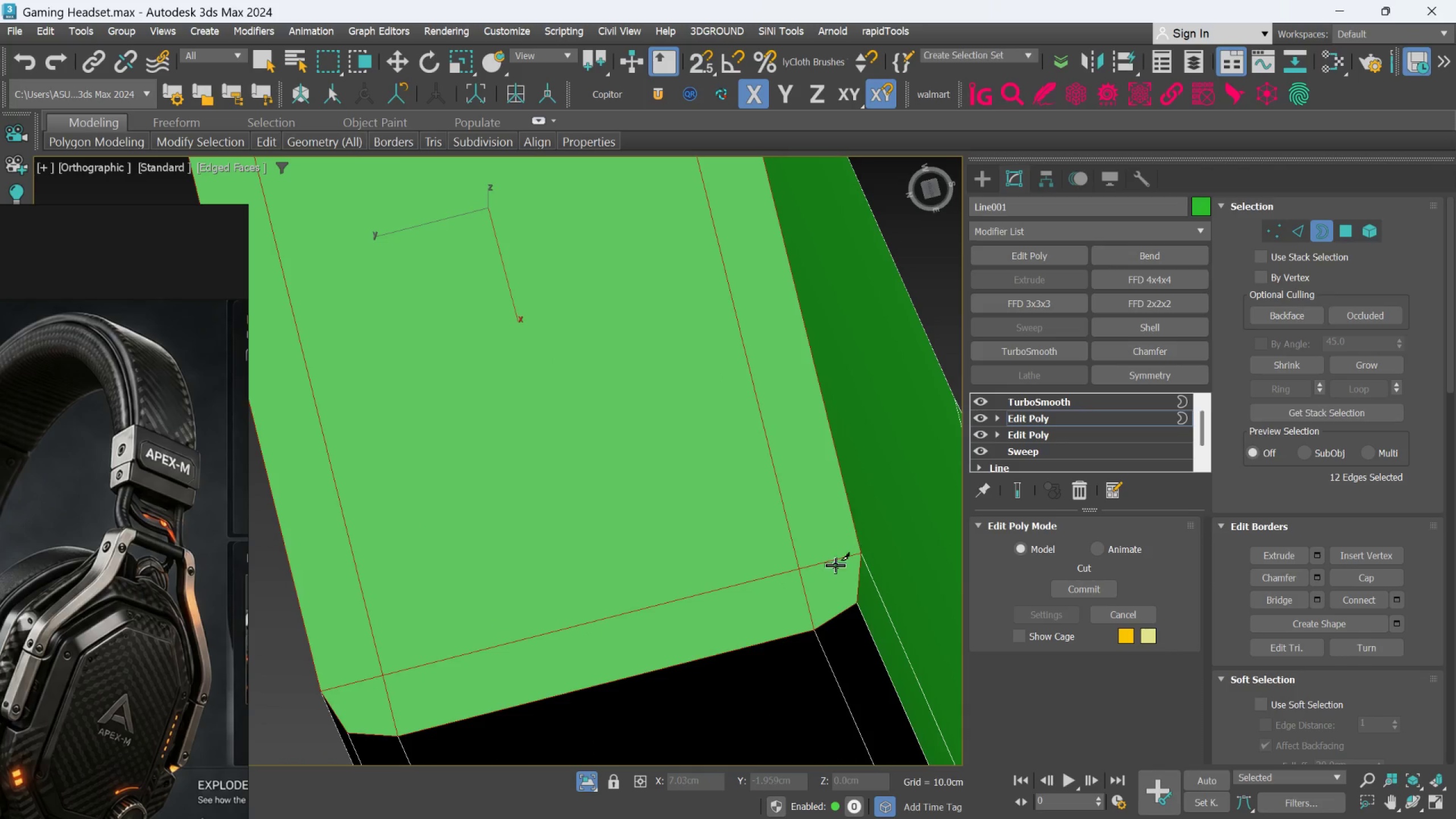 
hold_key(key=AltLeft, duration=1.5)
 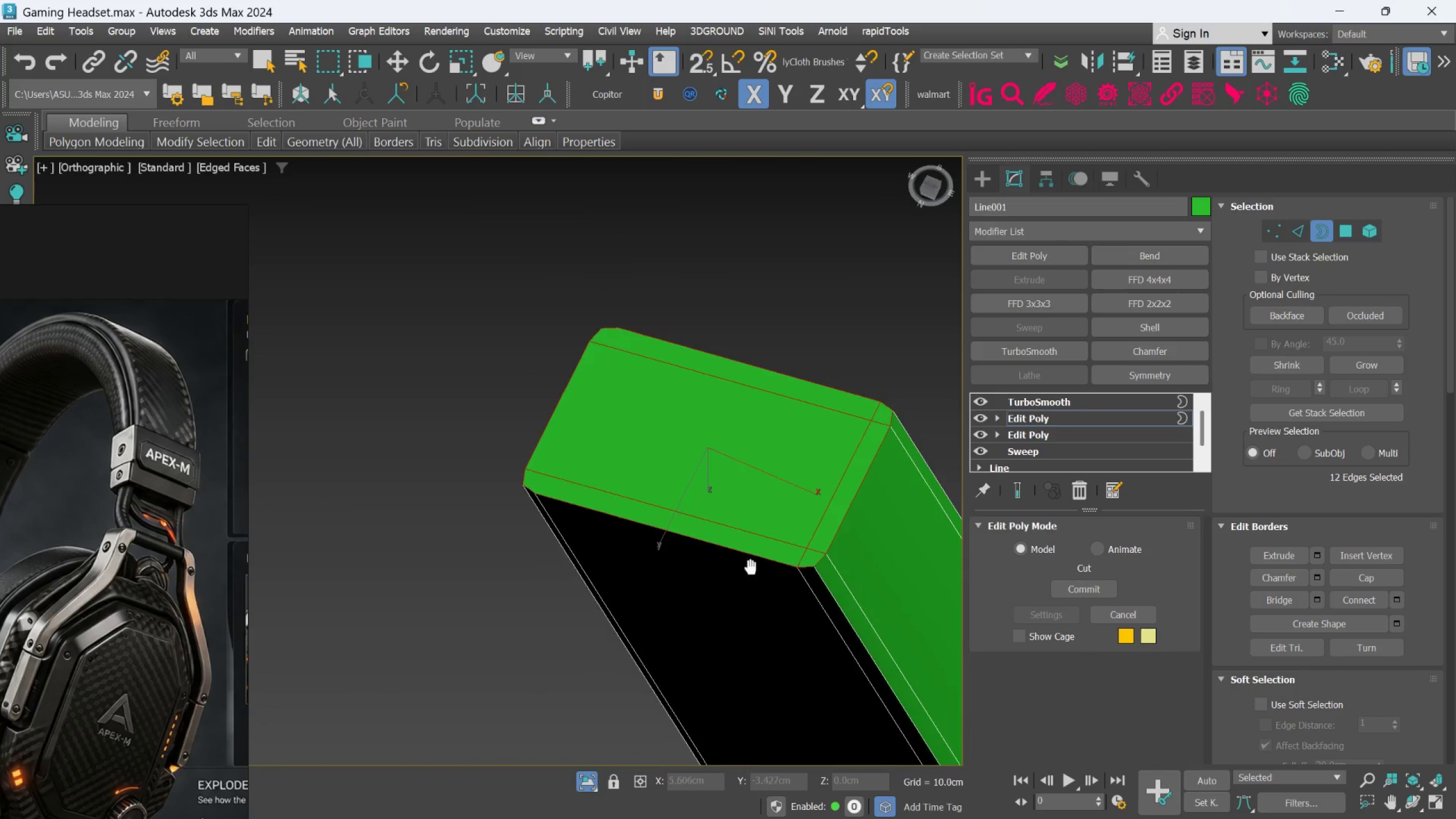 
scroll: coordinate [826, 577], scroll_direction: down, amount: 3.0
 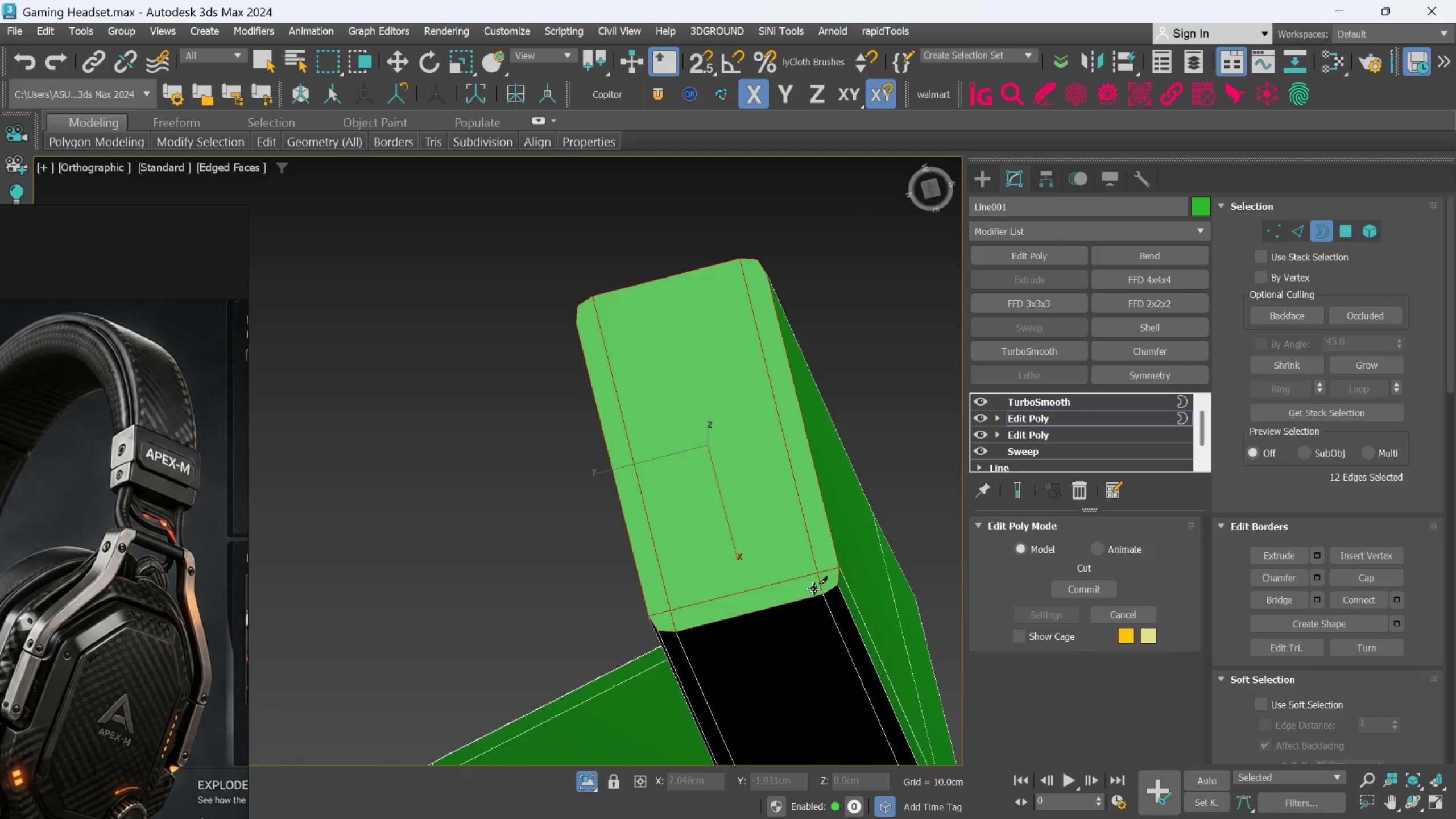 
hold_key(key=AltLeft, duration=0.45)
 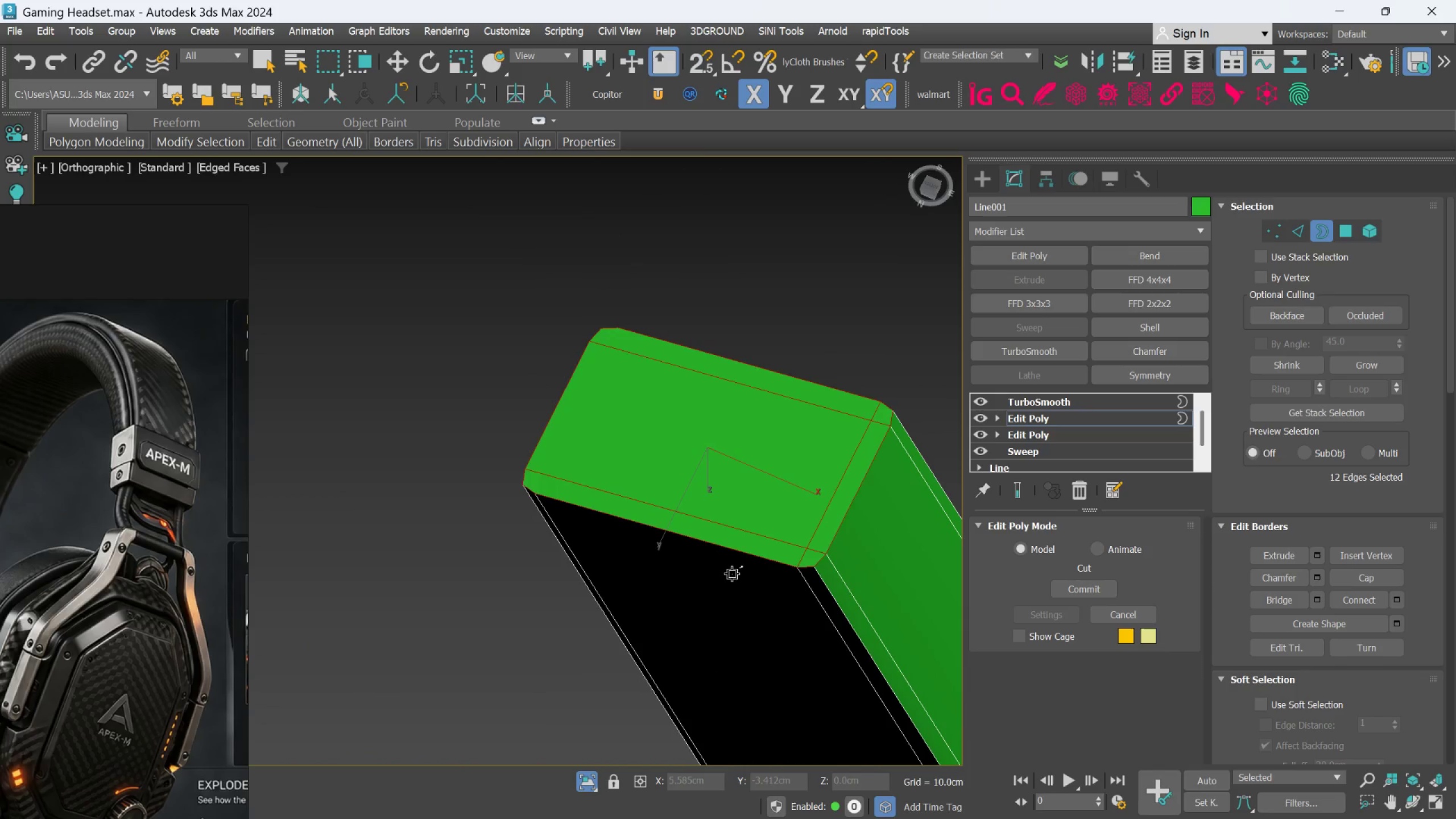 
hold_key(key=AltLeft, duration=1.5)
 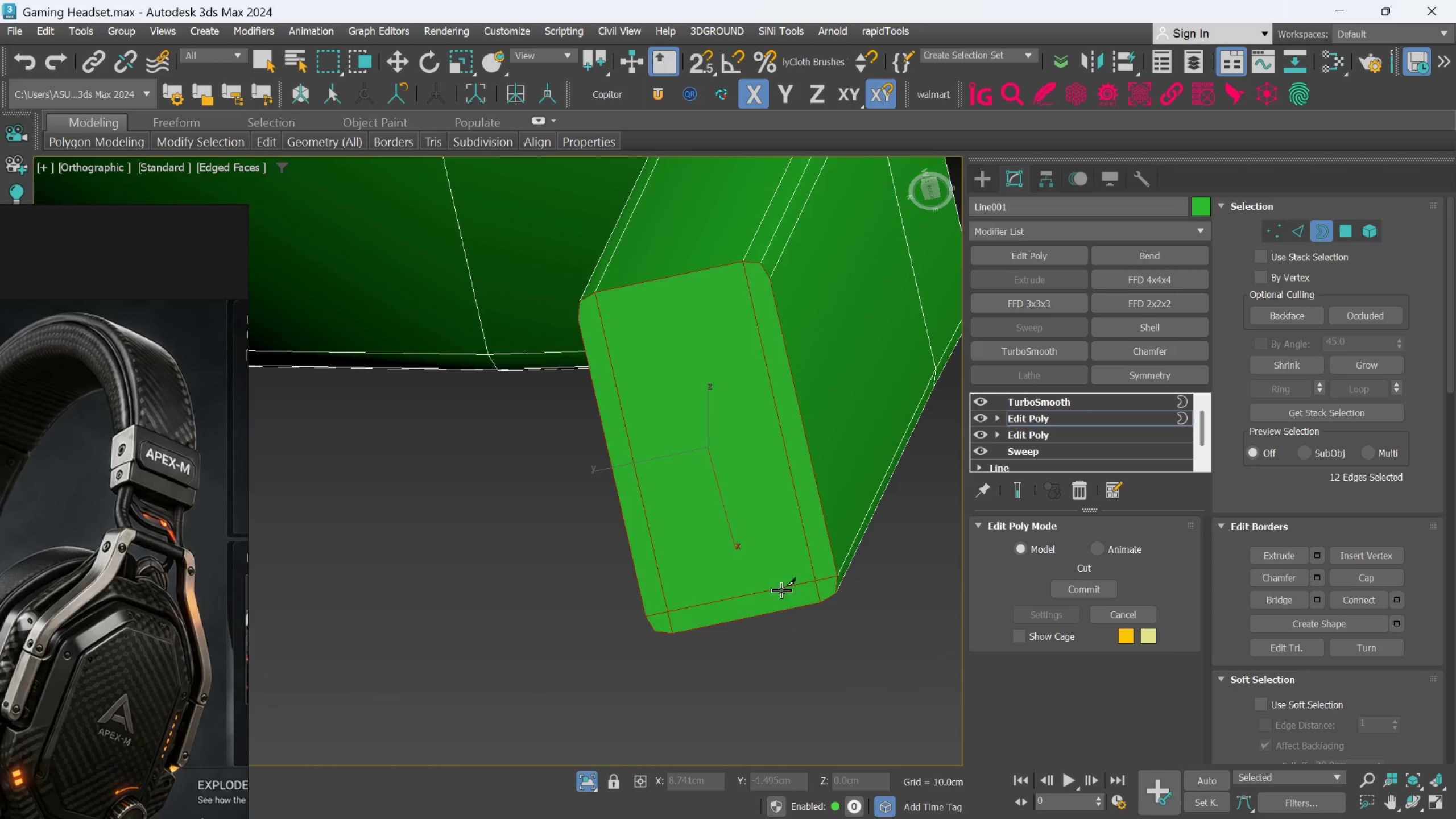 
hold_key(key=AltLeft, duration=0.72)
 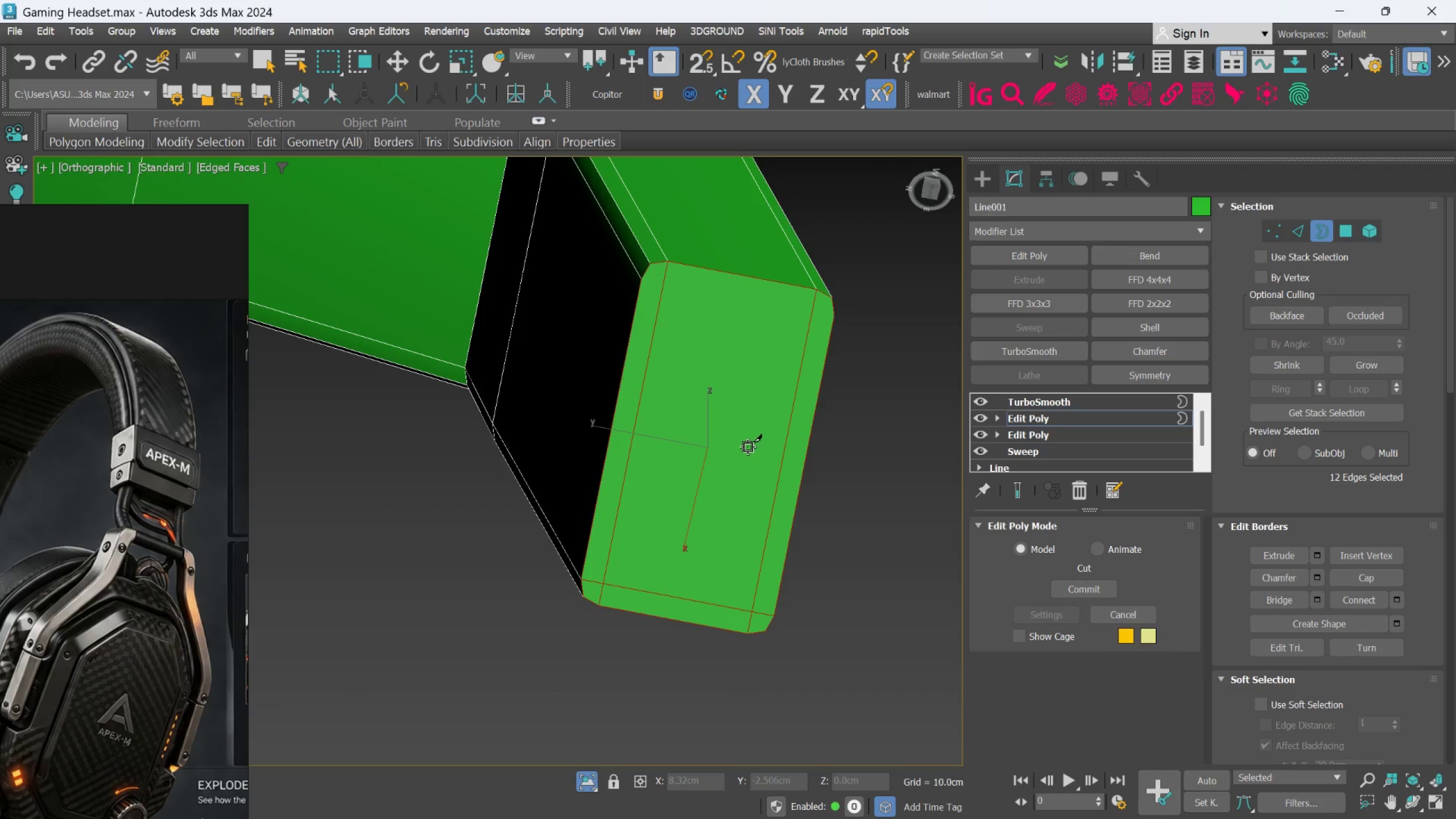 
hold_key(key=AltLeft, duration=0.98)
 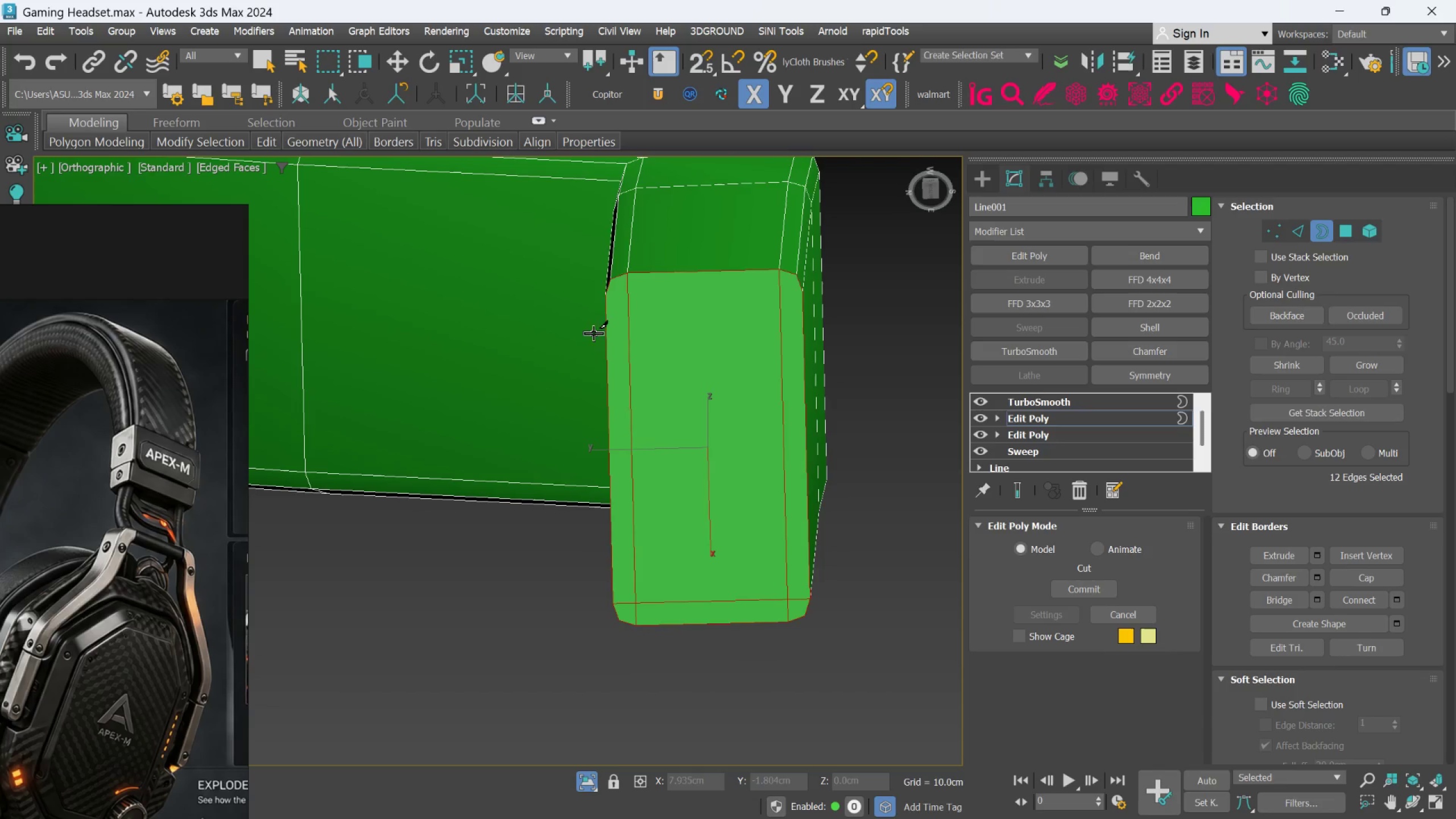 
hold_key(key=AltLeft, duration=0.67)
 